 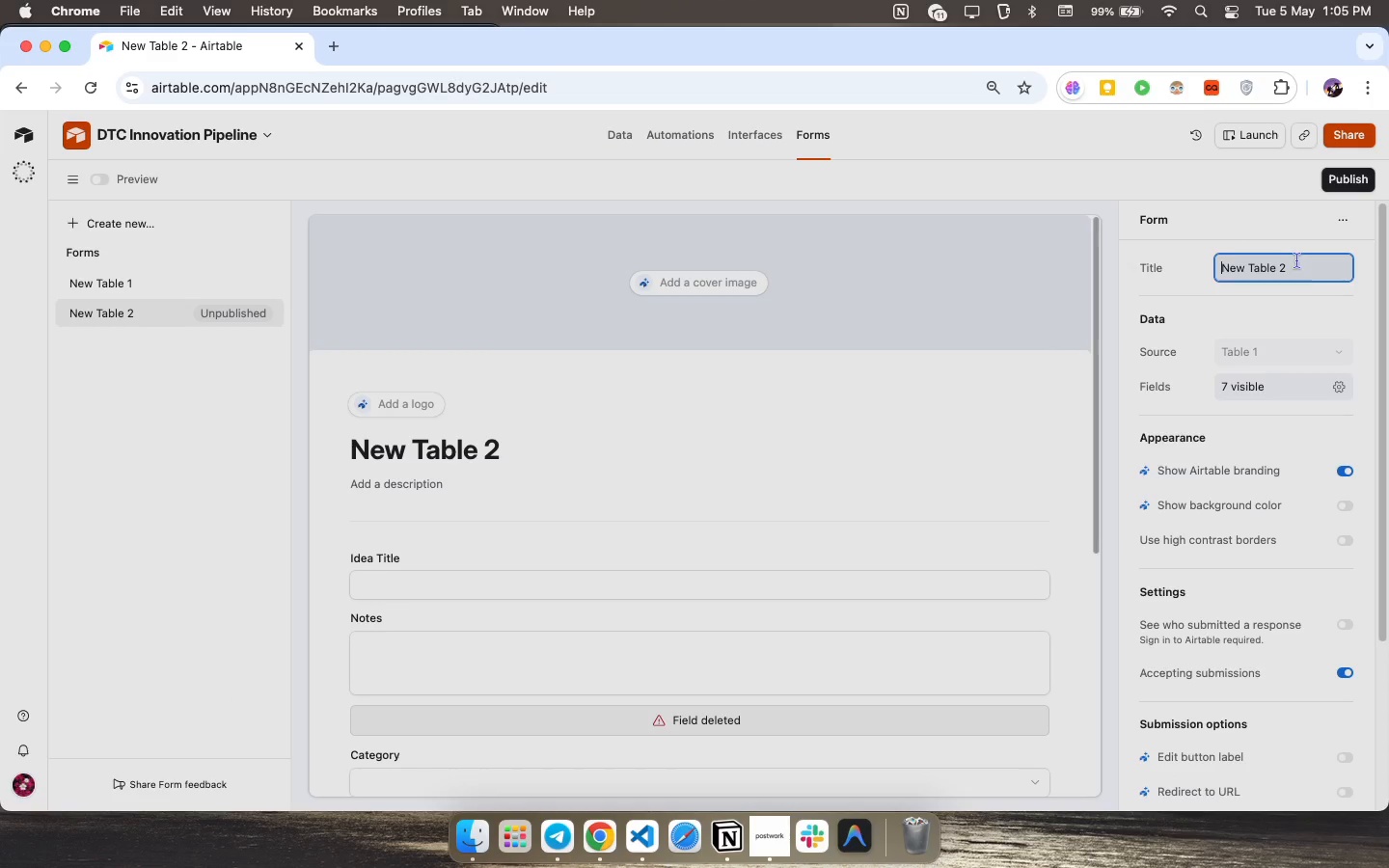 
left_click([1296, 260])
 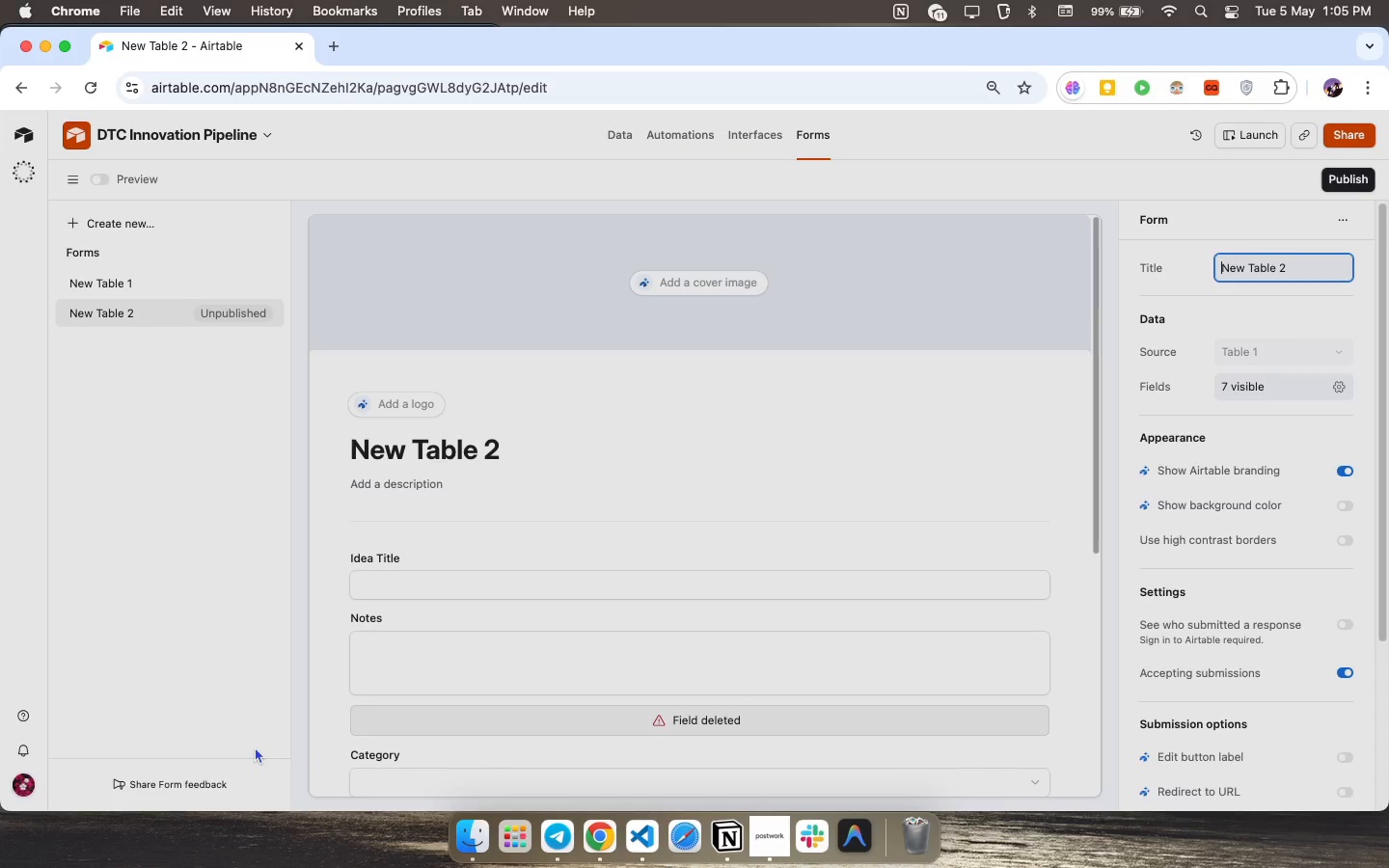 
wait(30.41)
 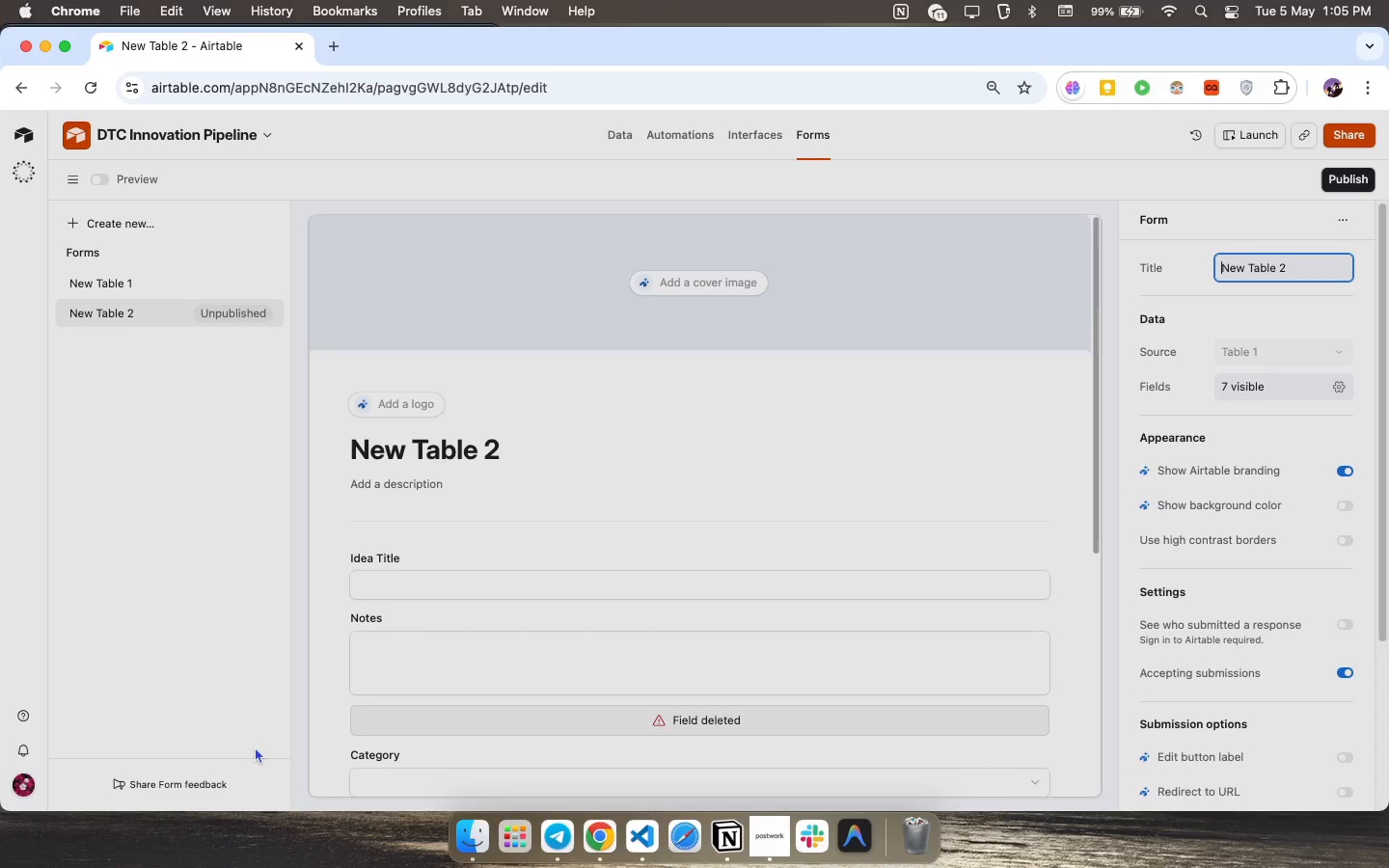 
left_click([1310, 269])
 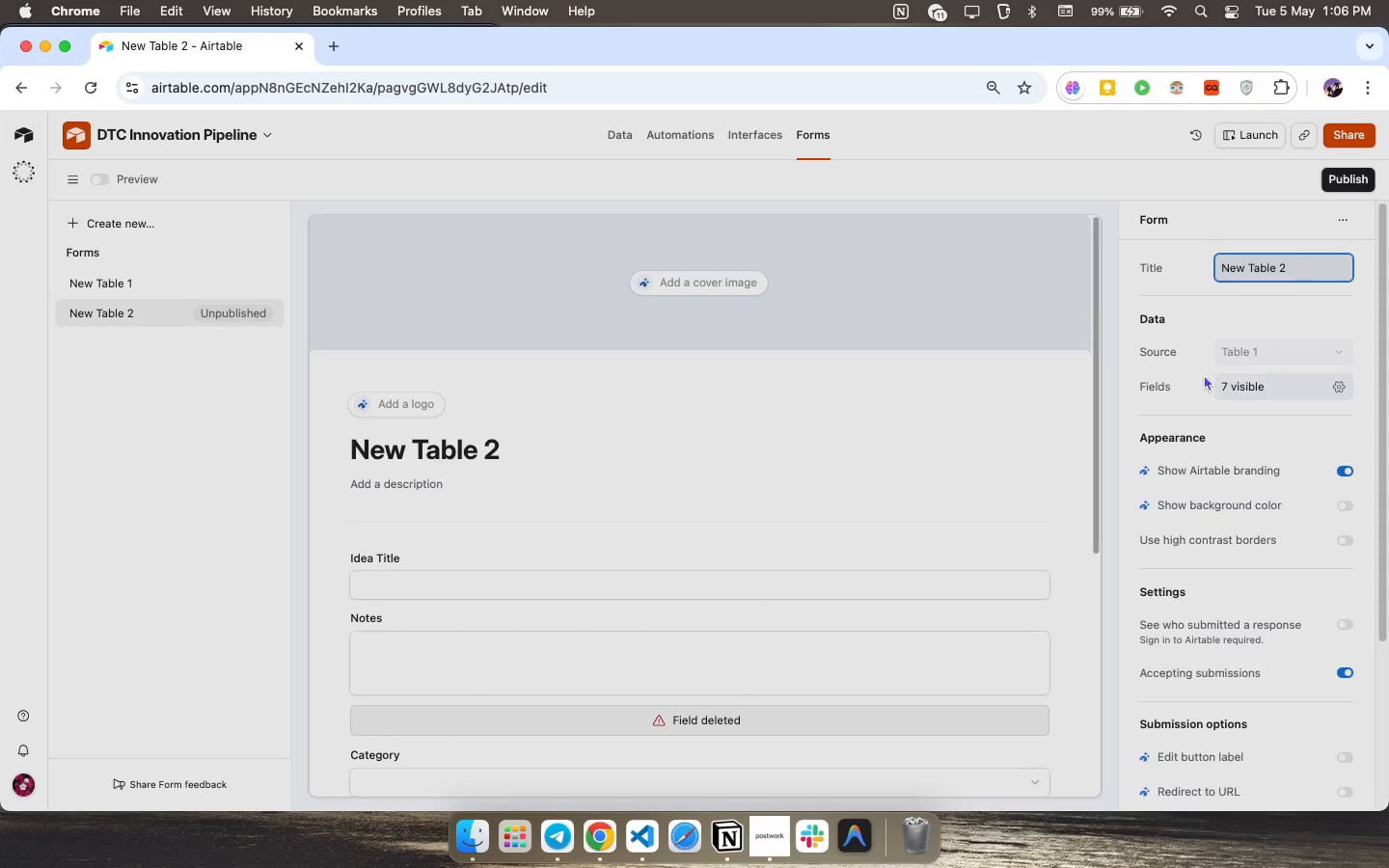 
left_click([1265, 269])
 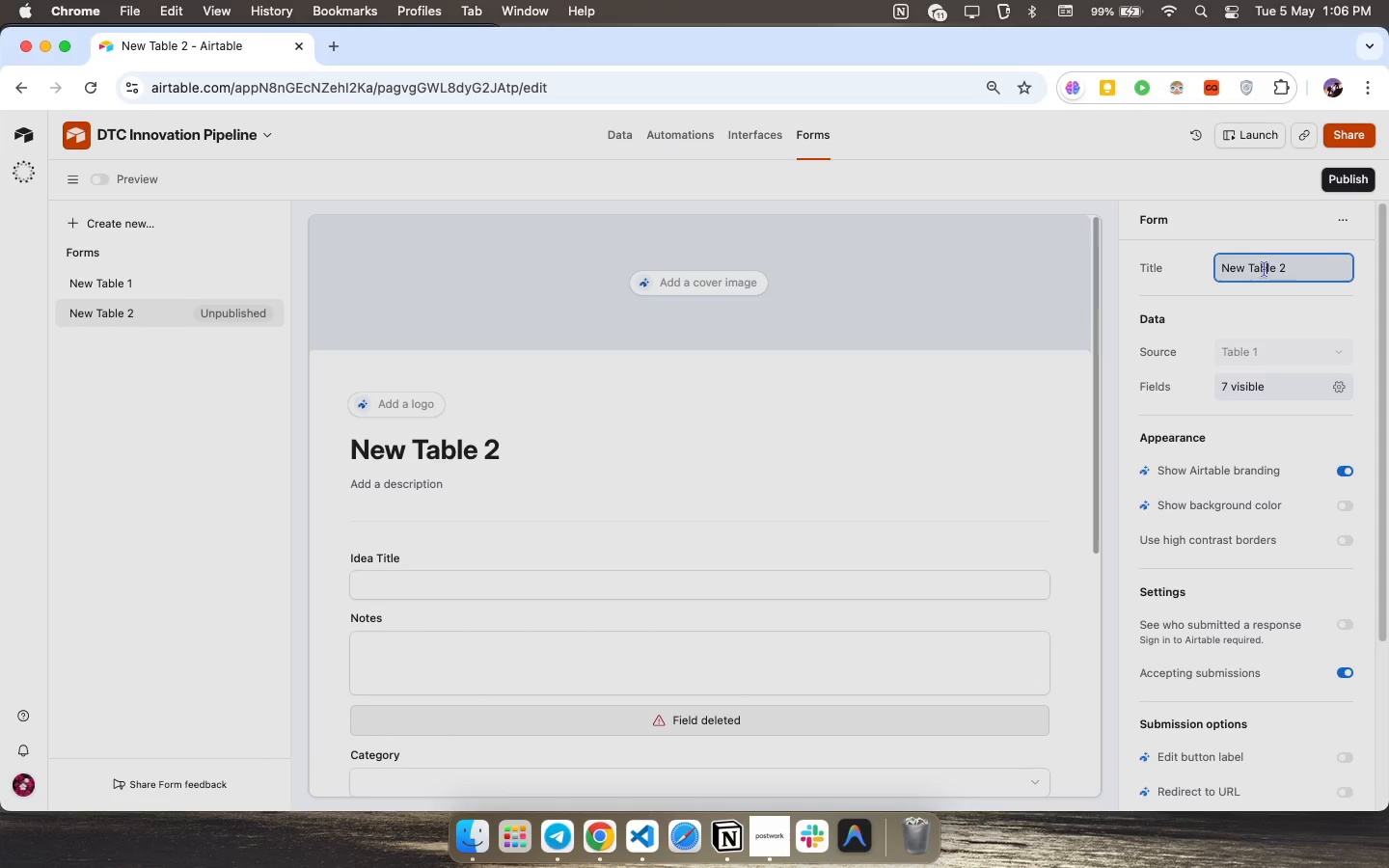 
left_click([1278, 265])
 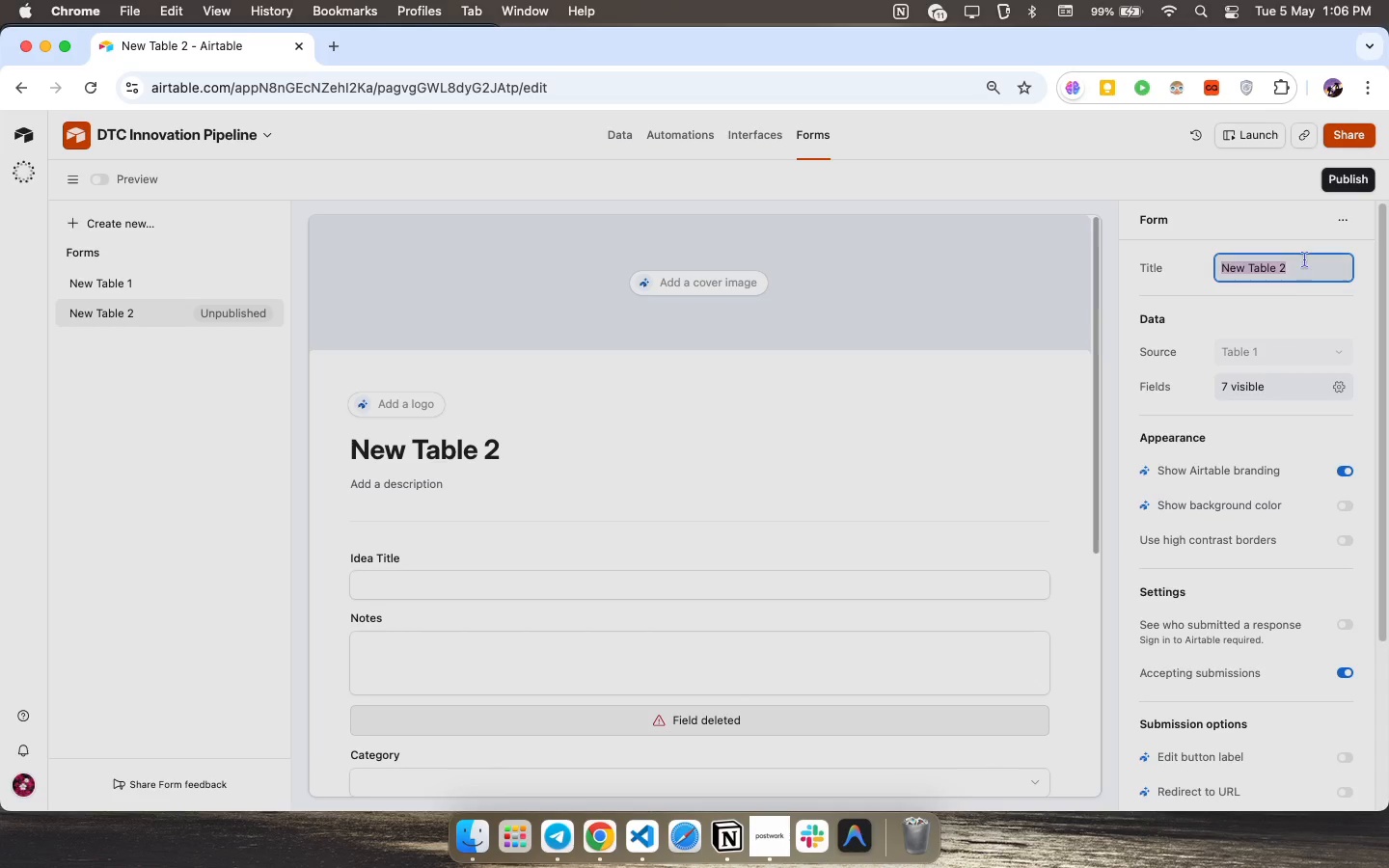 
left_click_drag(start_coordinate=[1304, 261], to_coordinate=[1037, 292])
 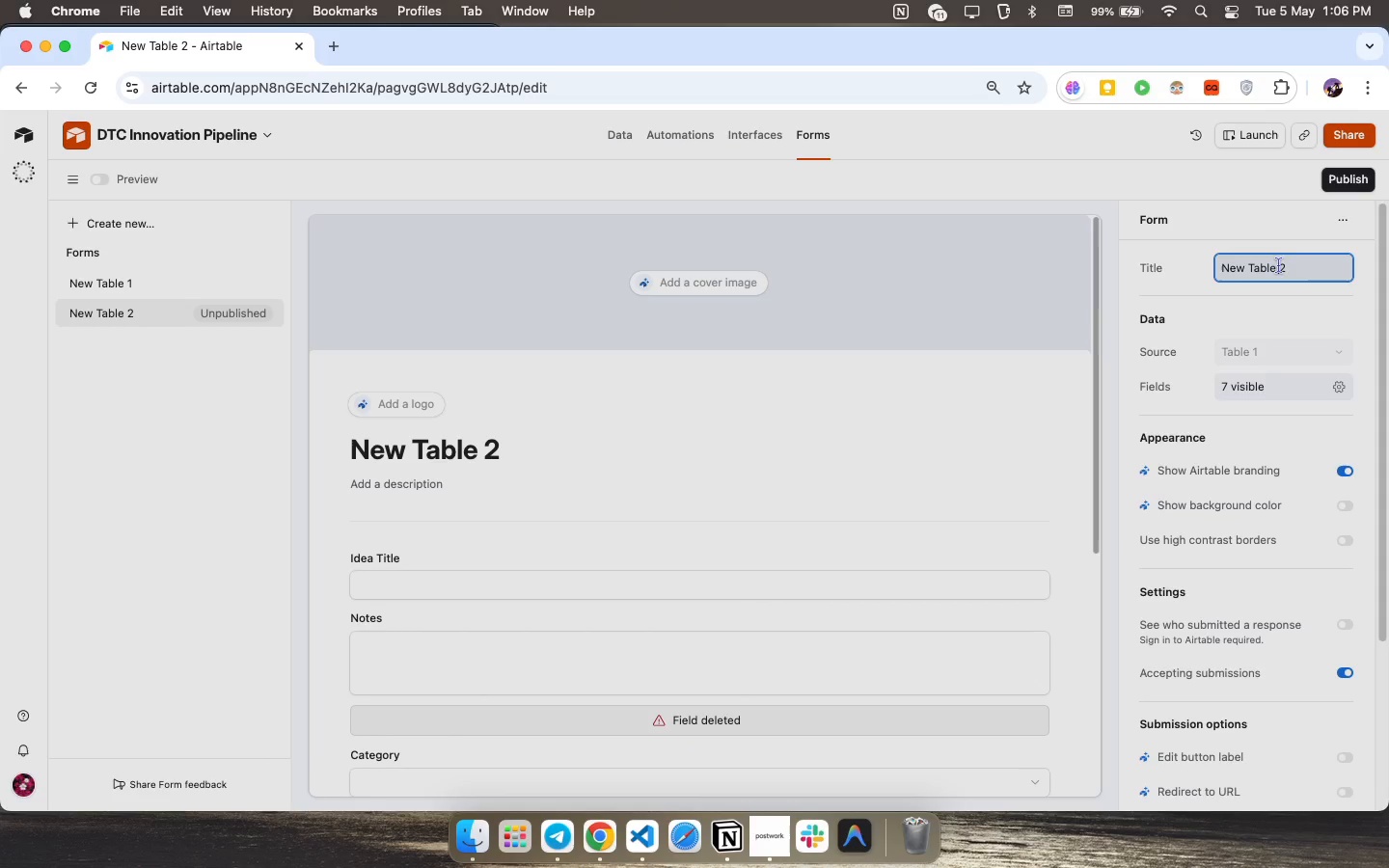 
left_click([1305, 258])
 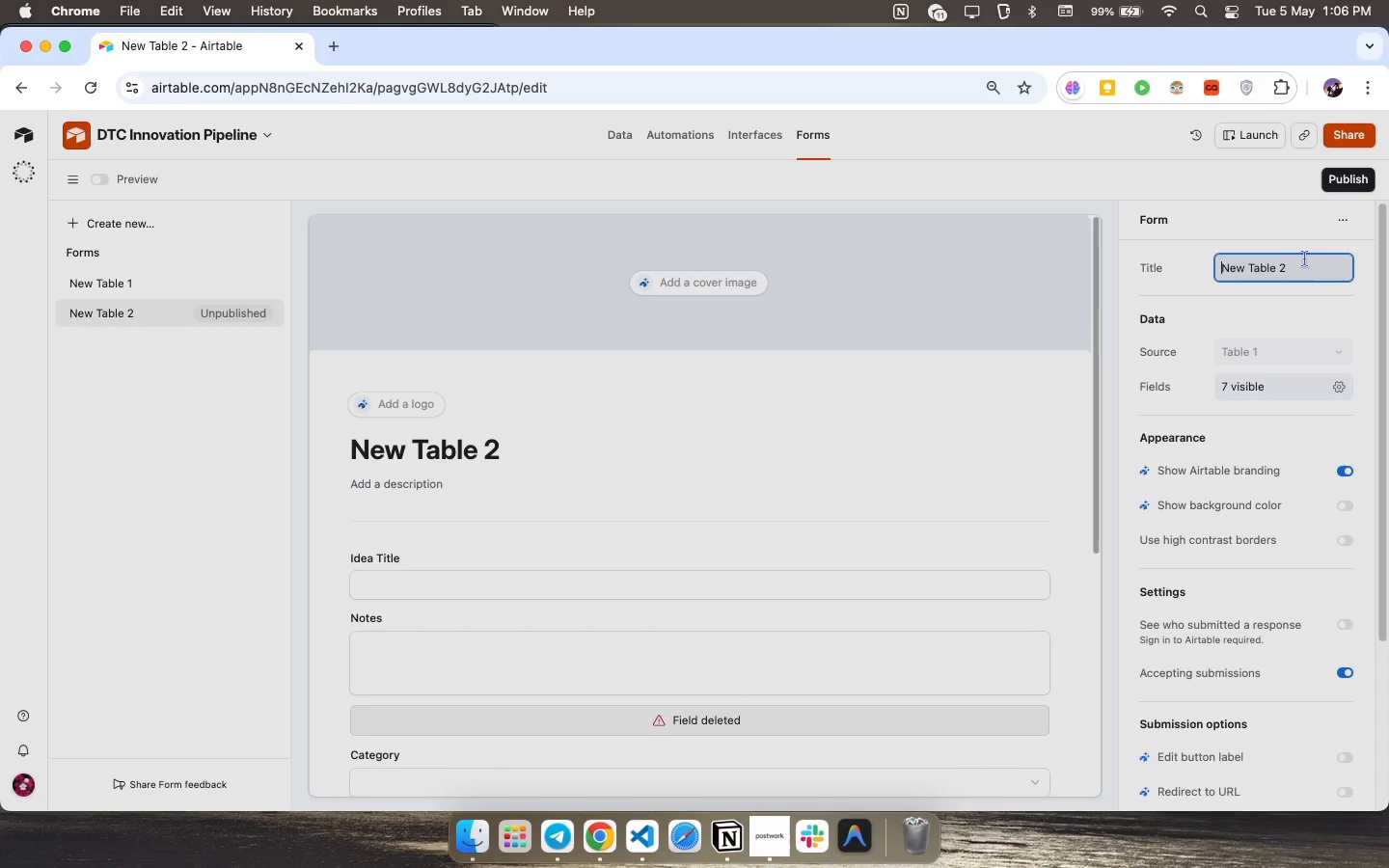 
scroll: coordinate [1255, 463], scroll_direction: down, amount: 72.0
 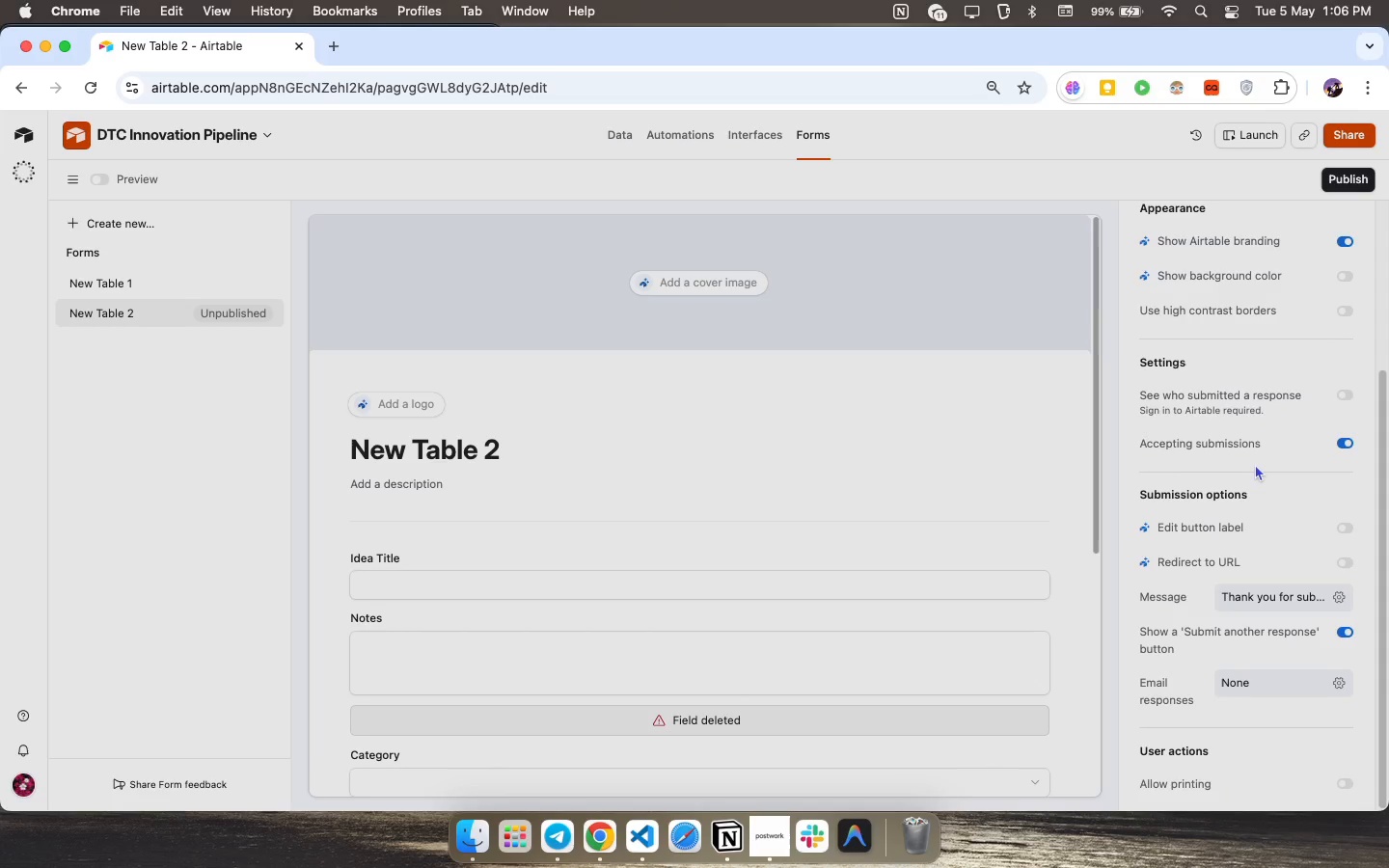 
scroll: coordinate [1225, 430], scroll_direction: up, amount: 54.0
 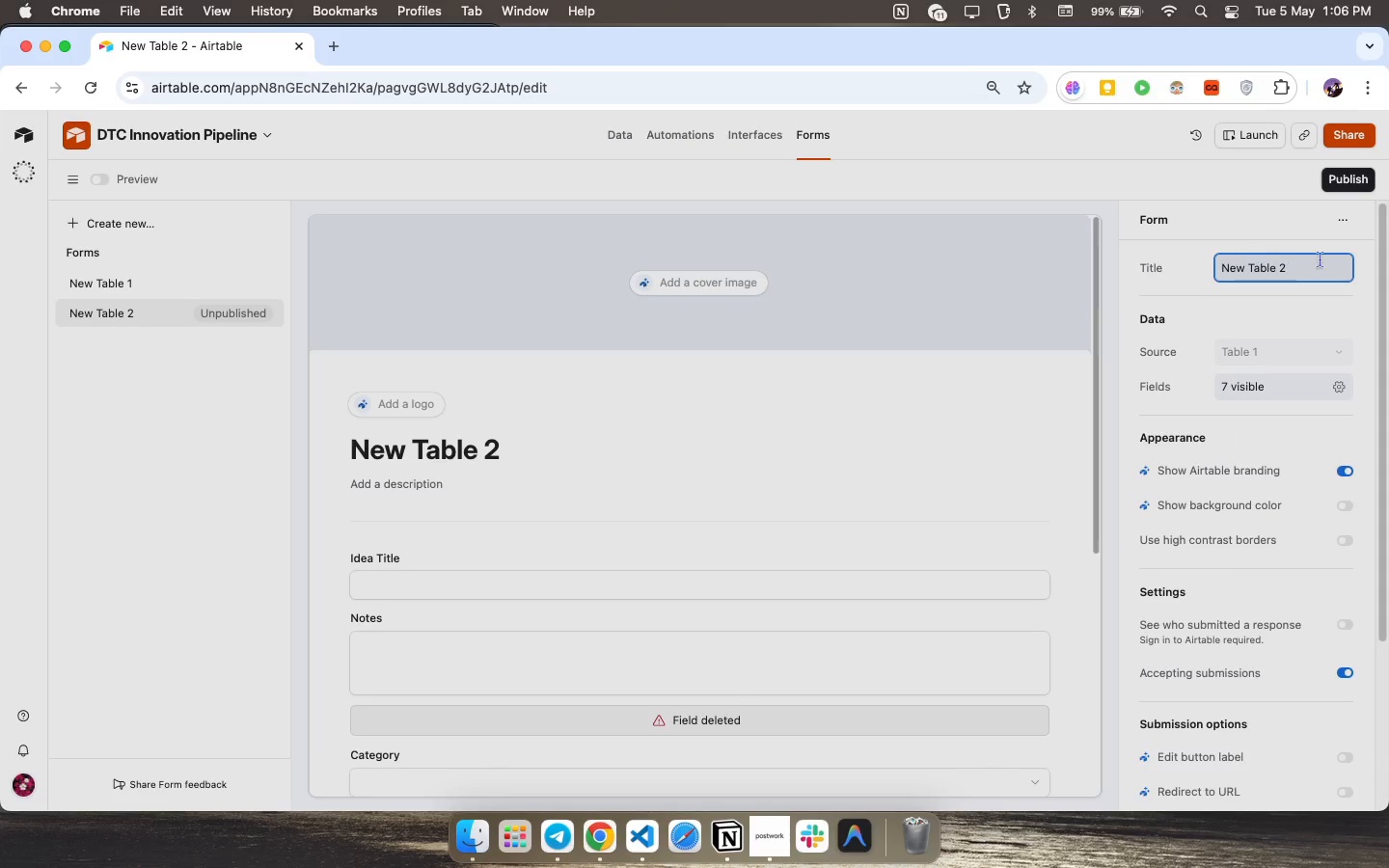 
left_click([1328, 260])
 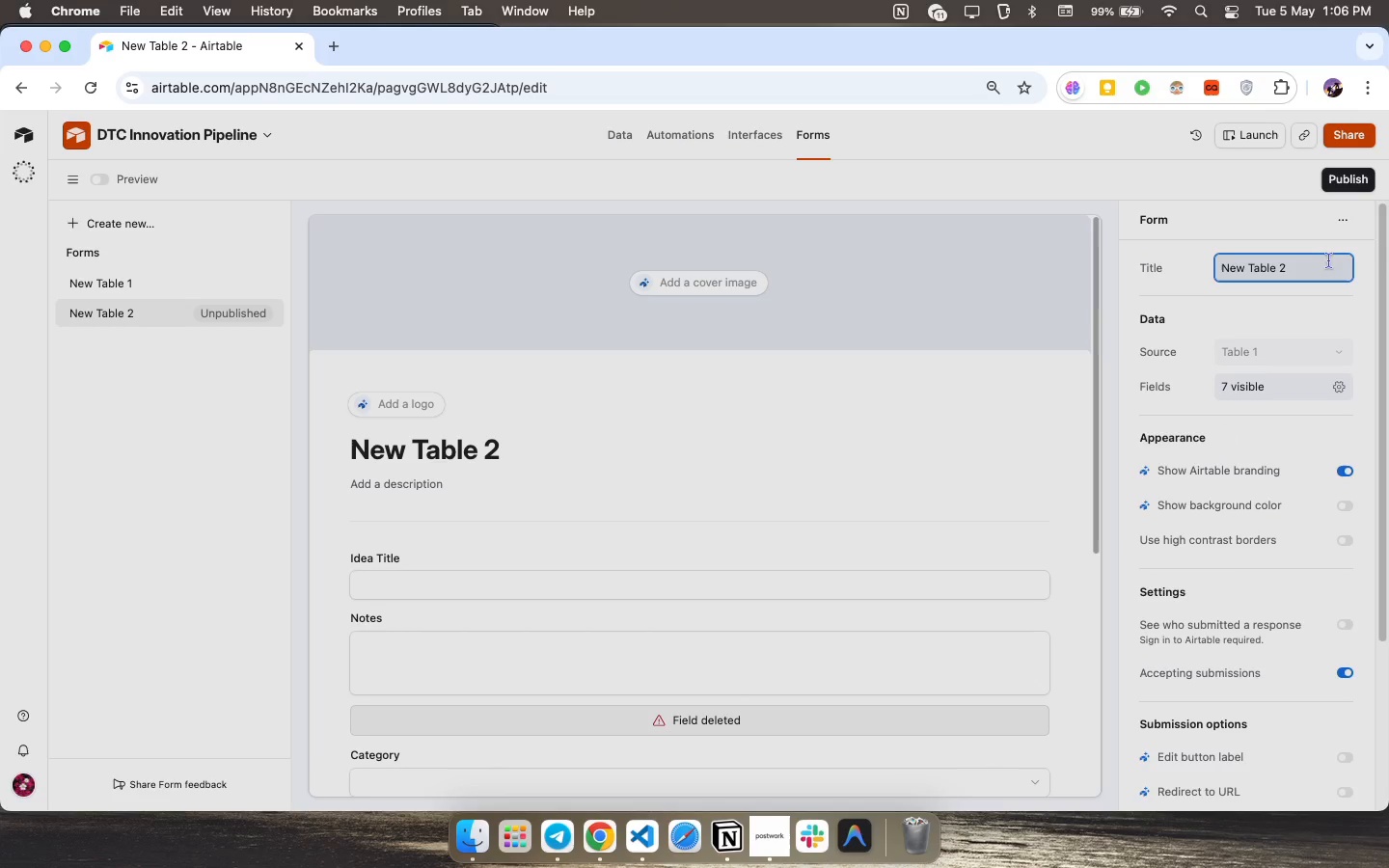 
left_click([1289, 265])
 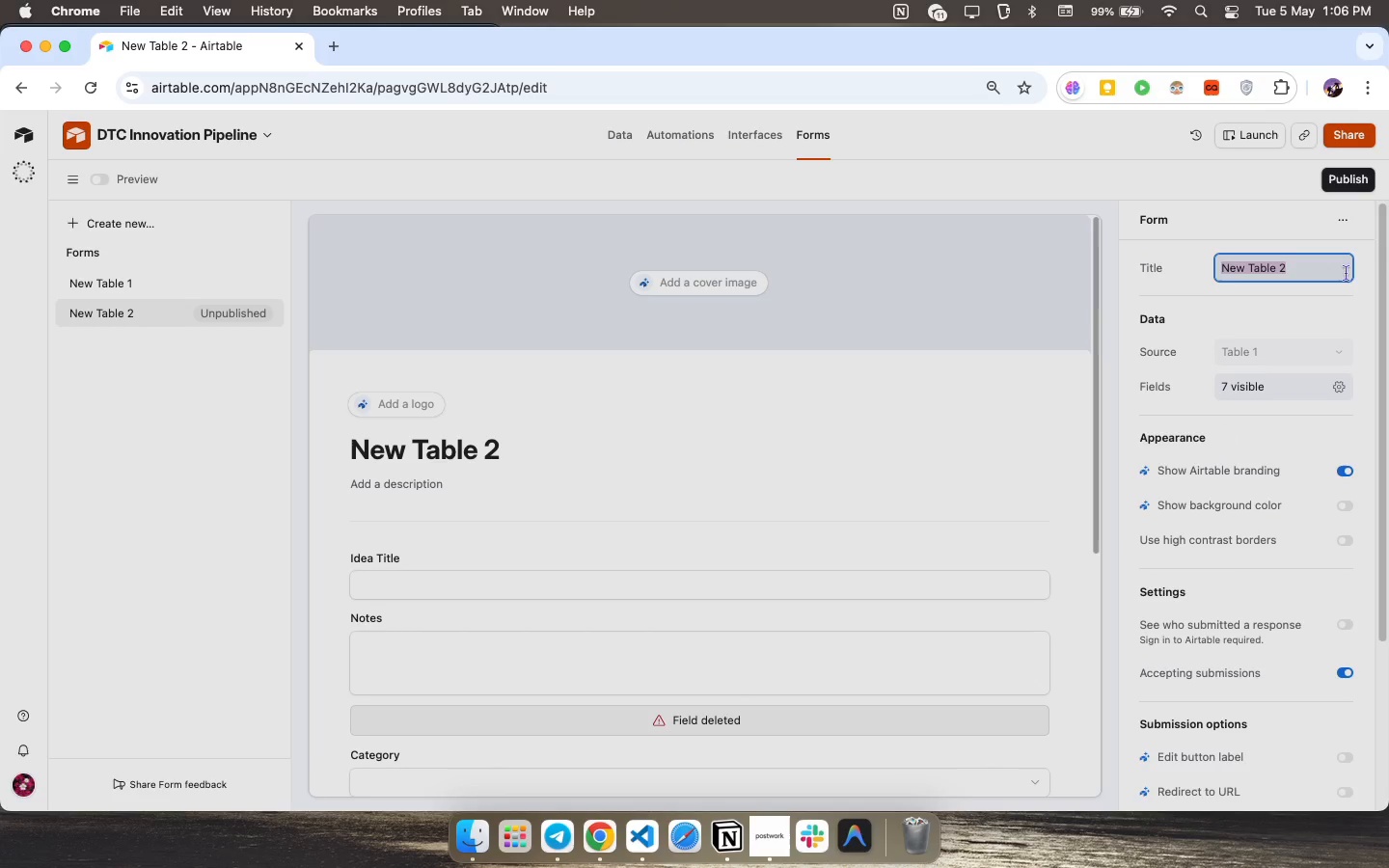 
left_click_drag(start_coordinate=[1289, 265], to_coordinate=[1216, 270])
 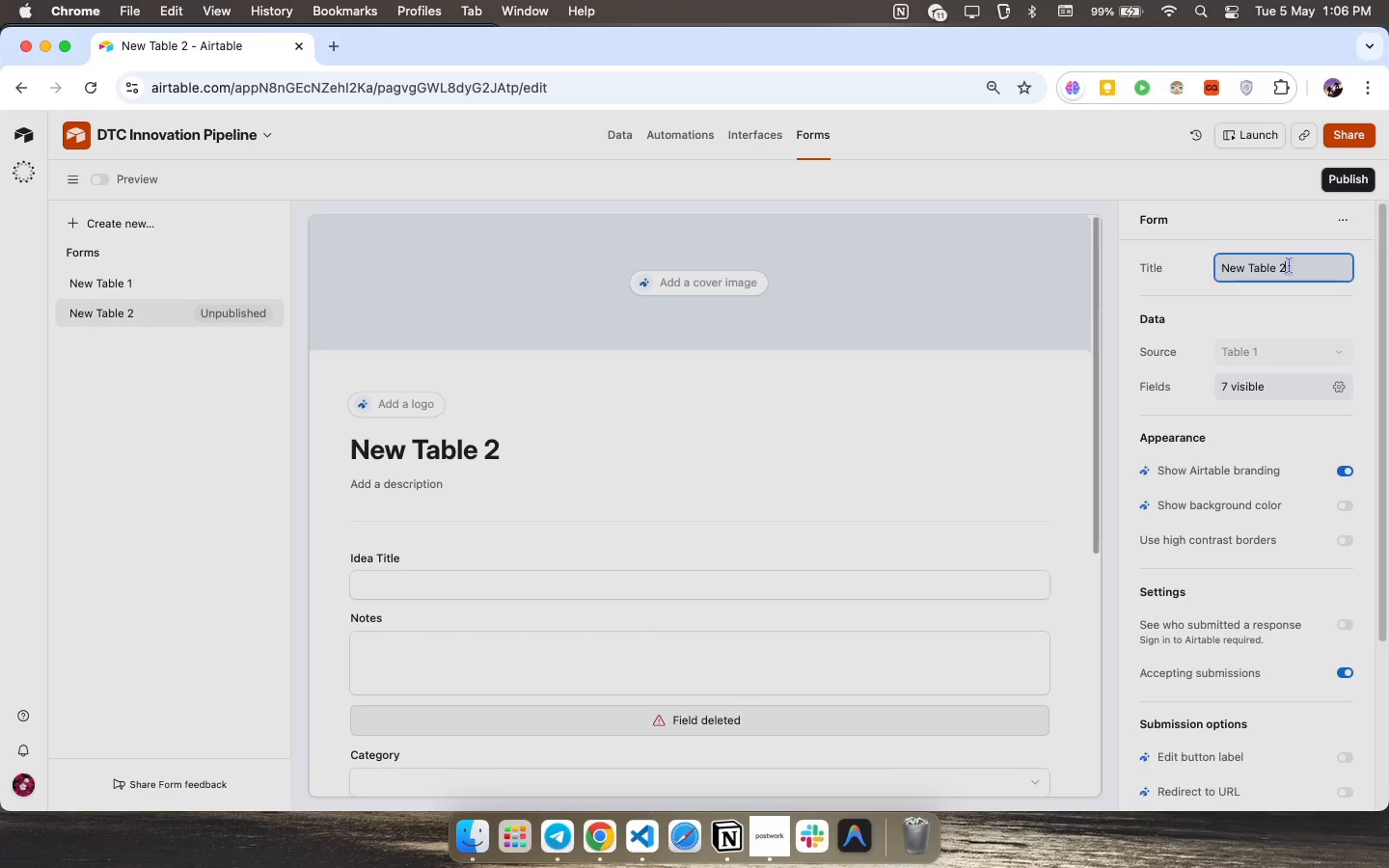 
left_click([1296, 273])
 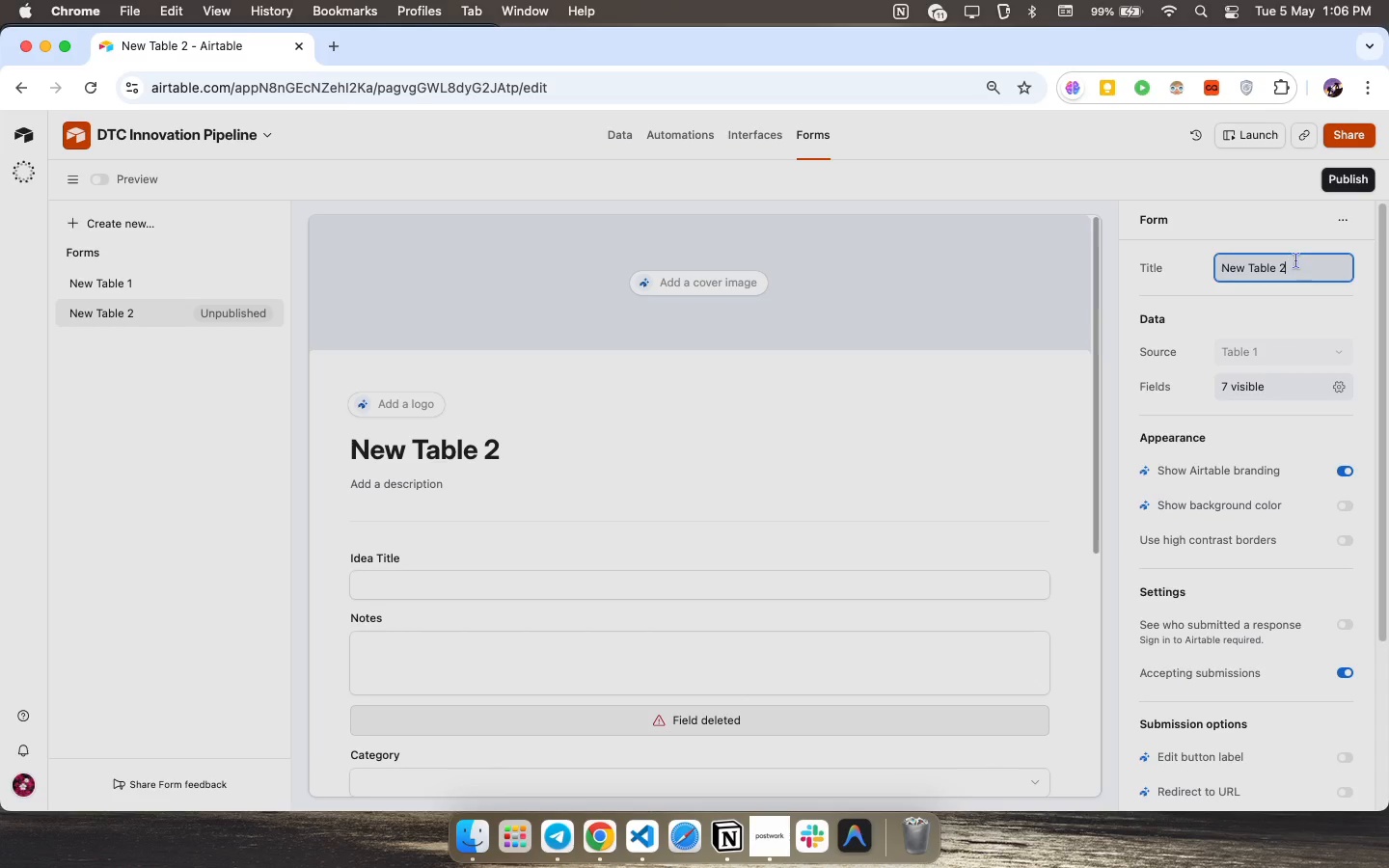 
left_click([1306, 257])
 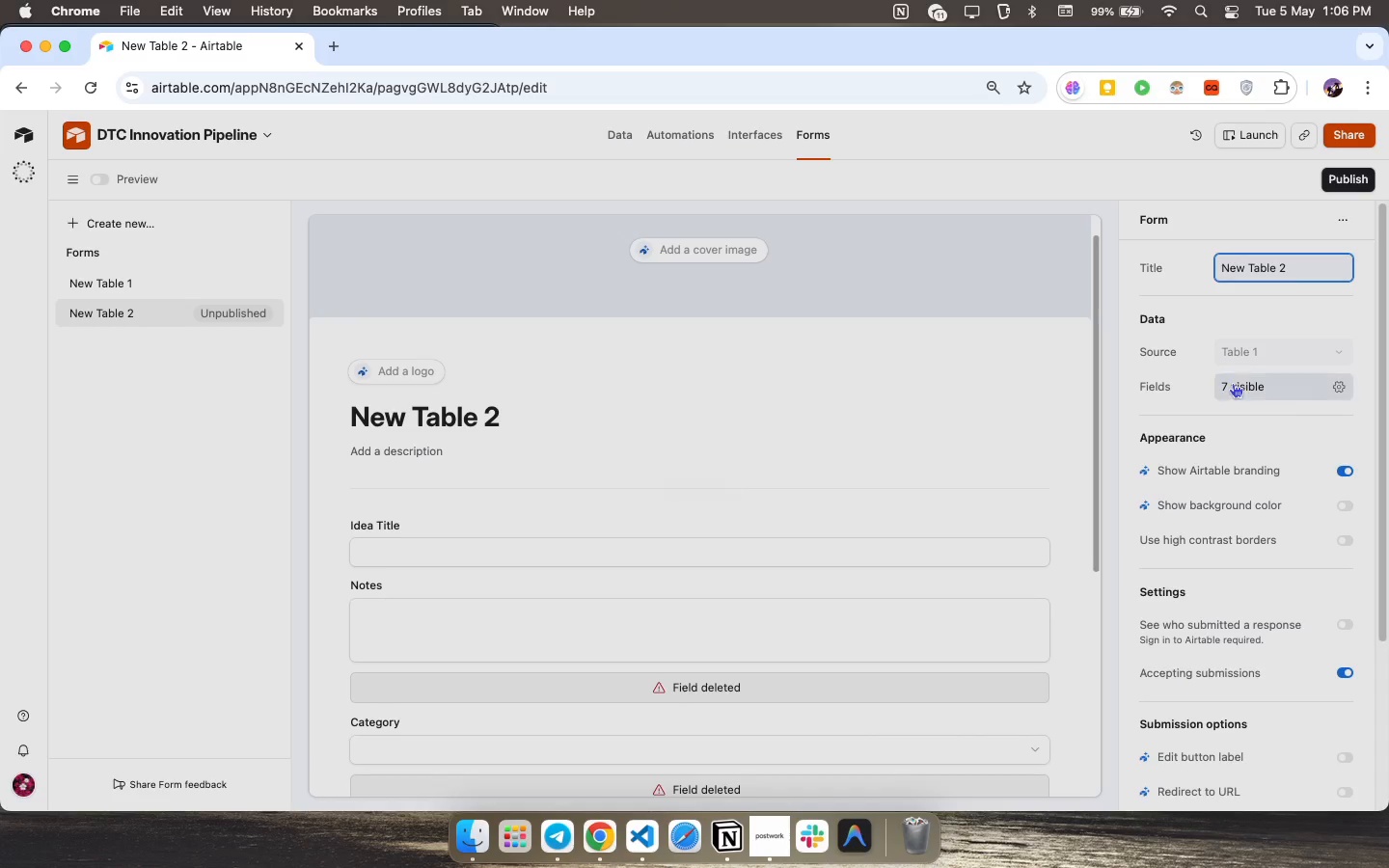 
scroll: coordinate [884, 592], scroll_direction: down, amount: 2.0
 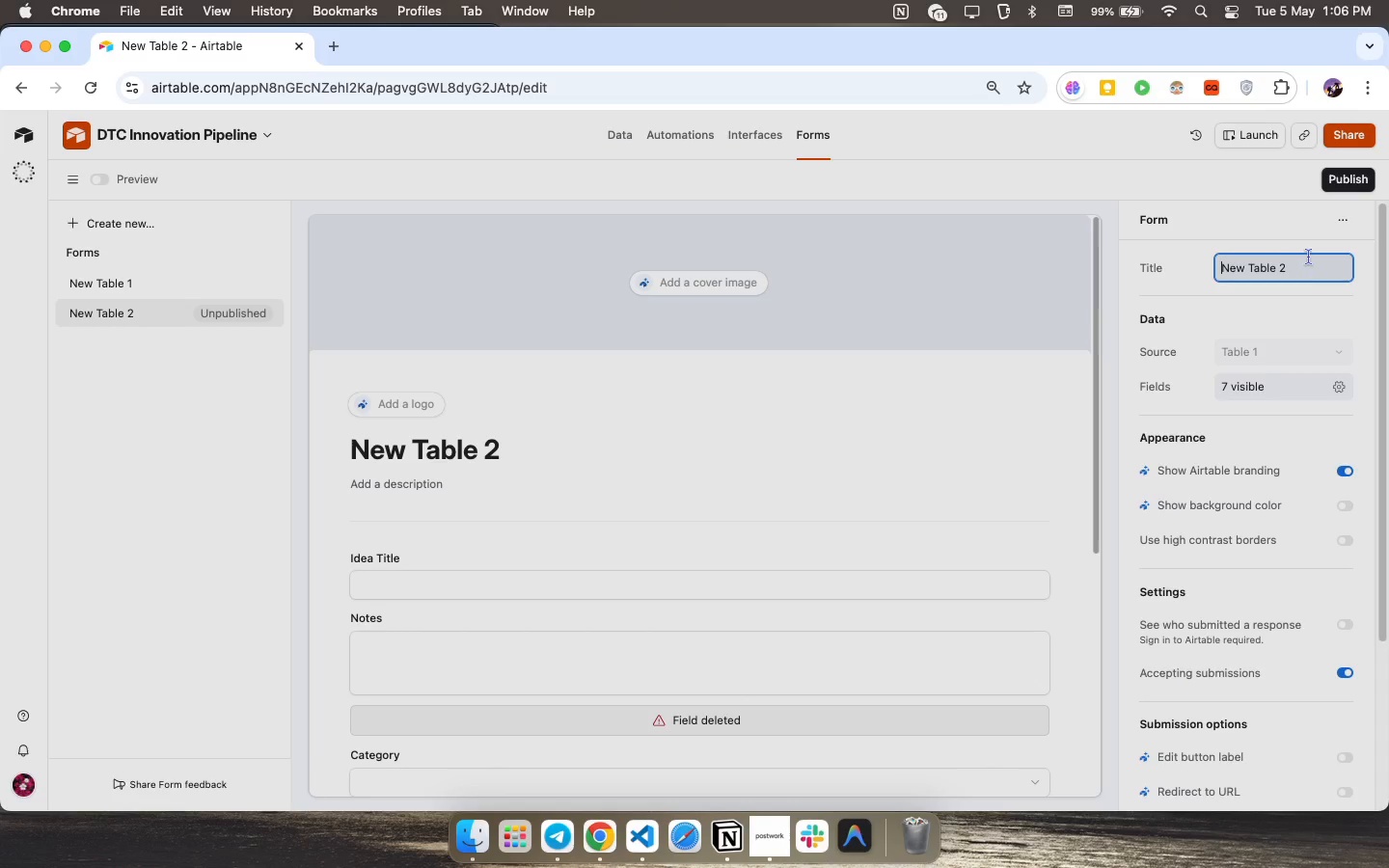 
left_click_drag(start_coordinate=[1319, 271], to_coordinate=[823, 282])
 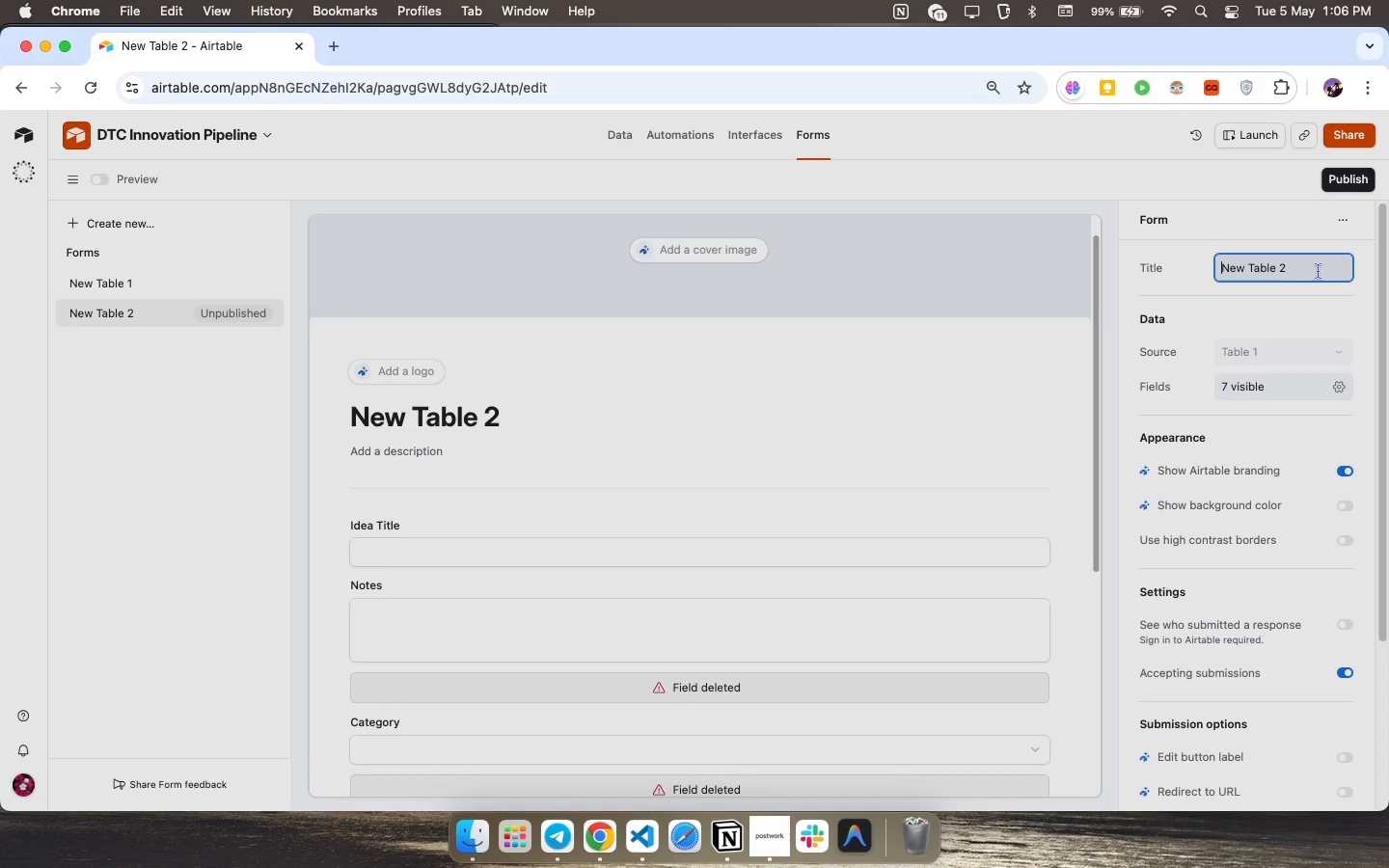 
left_click_drag(start_coordinate=[826, 281], to_coordinate=[1222, 274])
 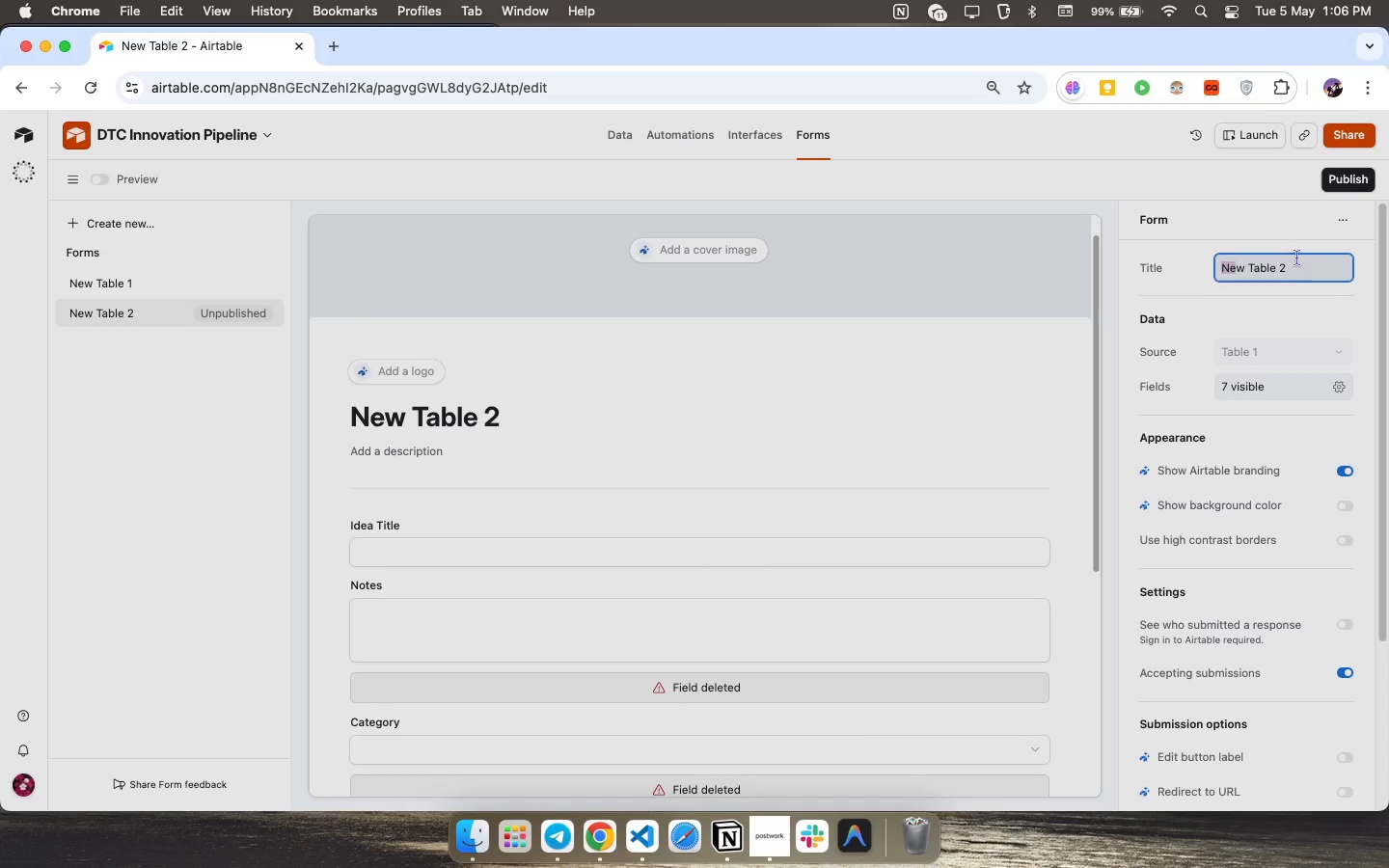 
left_click_drag(start_coordinate=[1298, 265], to_coordinate=[1023, 269])
 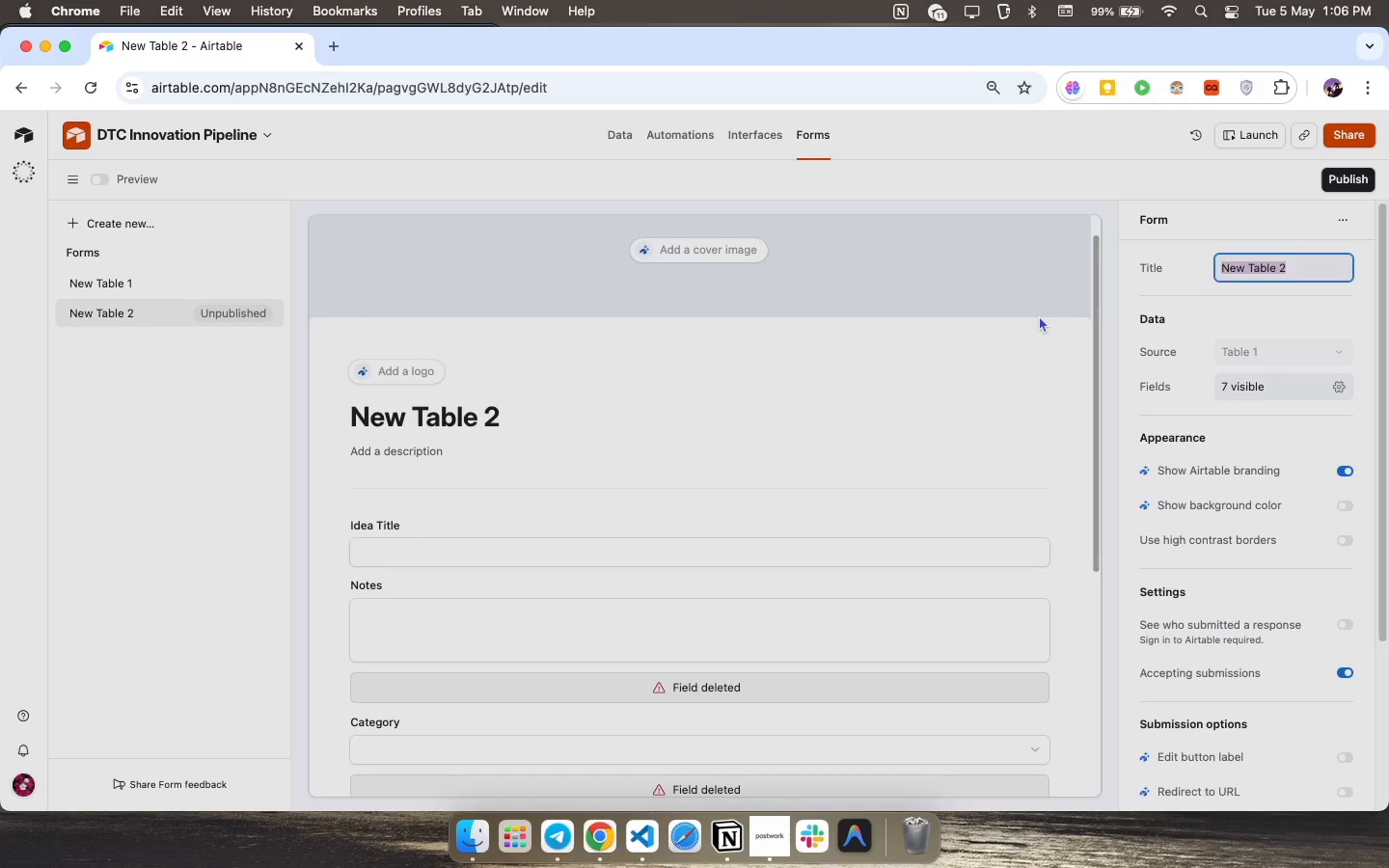 
key(CapsLock)
 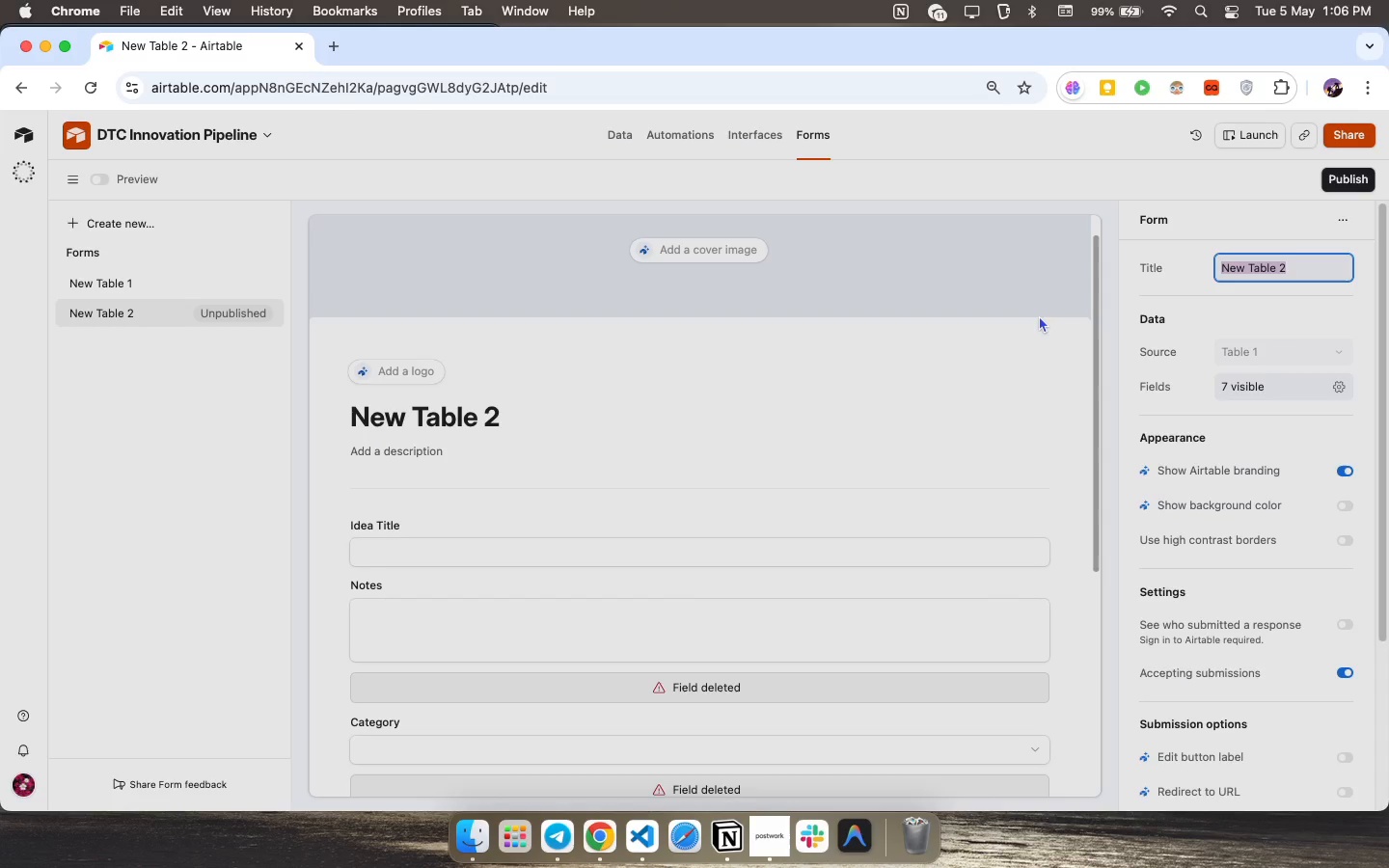 
type(FO)
key(Backspace)
type(orm)
 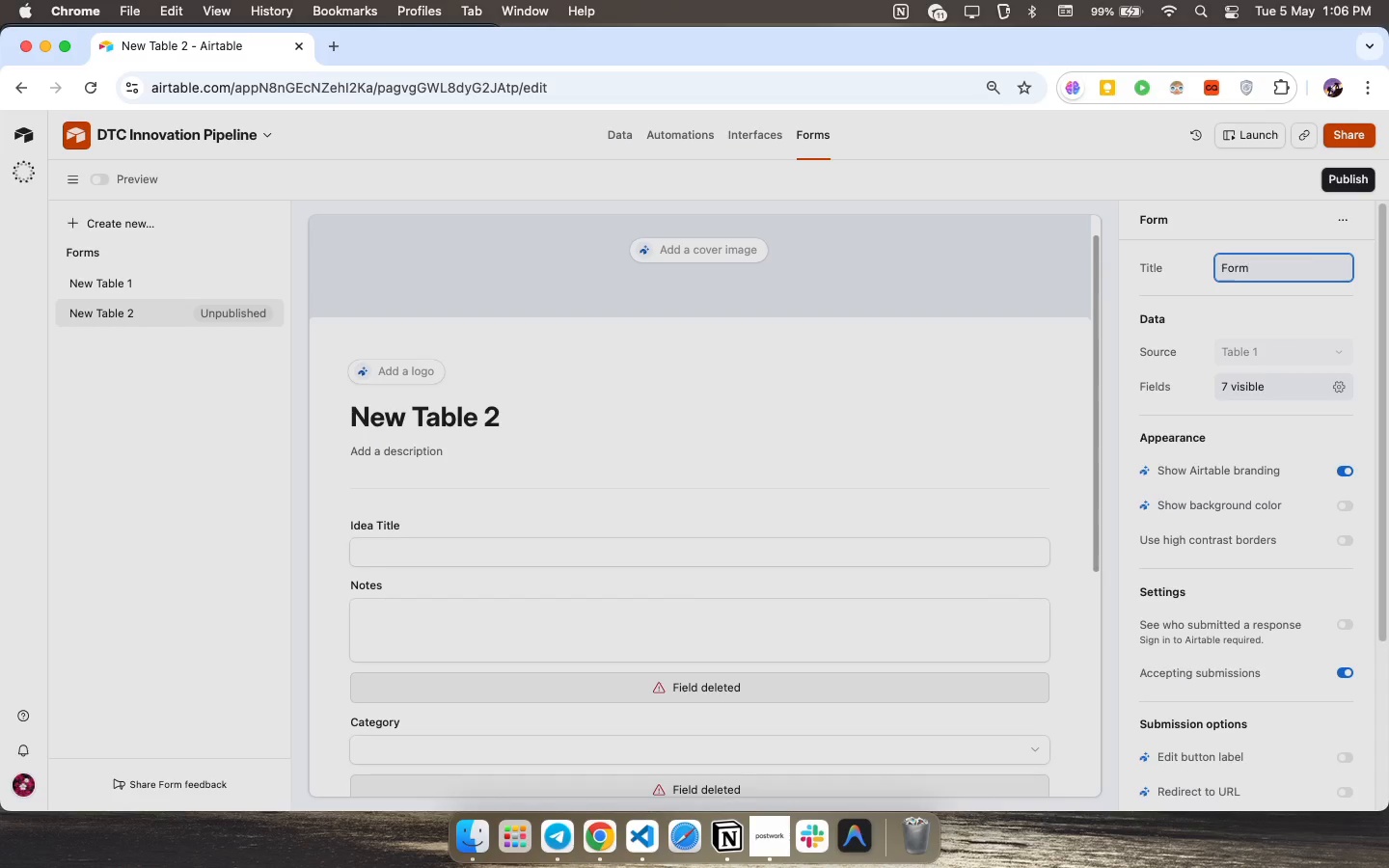 
left_click([1237, 303])
 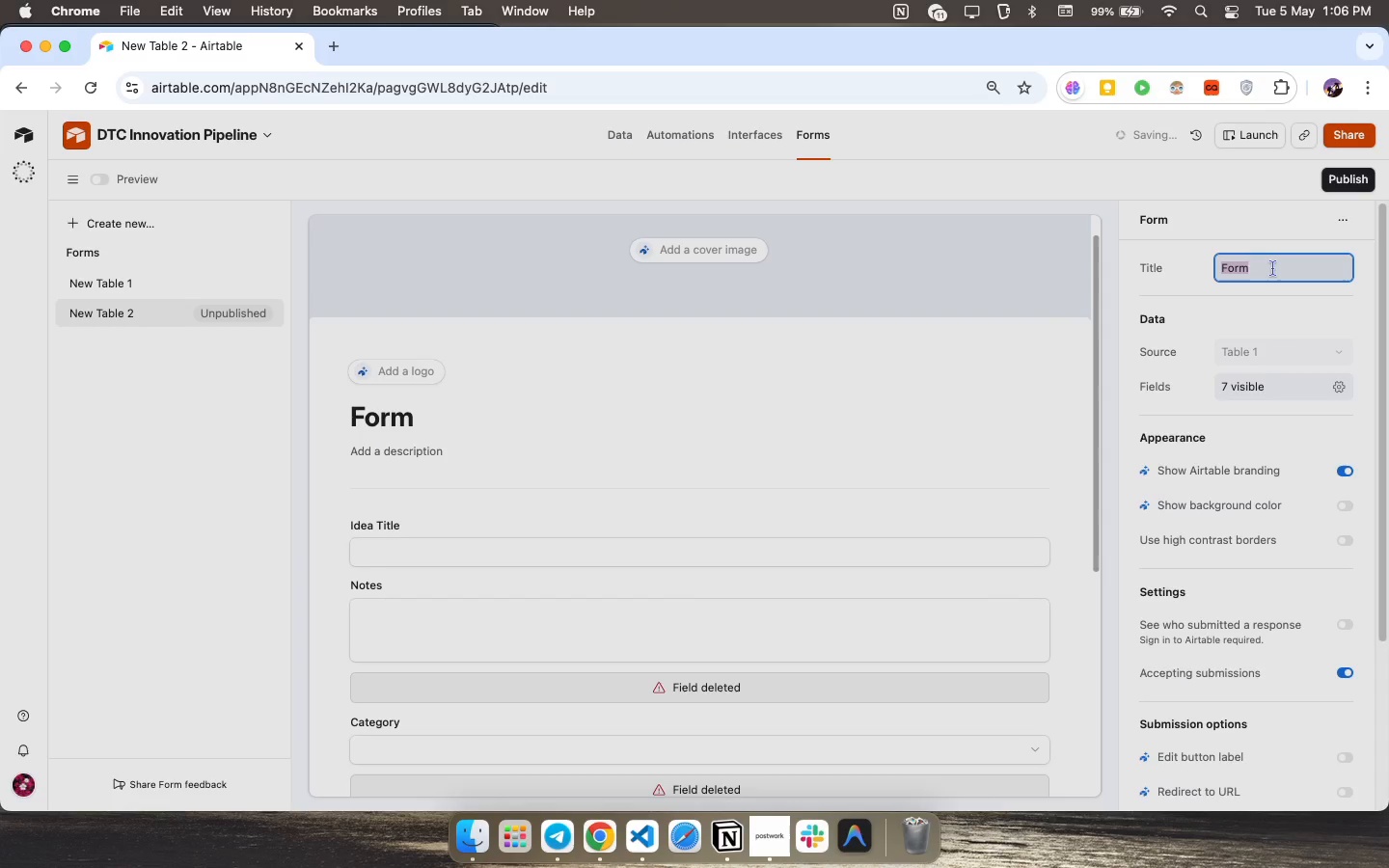 
scroll: coordinate [1224, 621], scroll_direction: down, amount: 33.0
 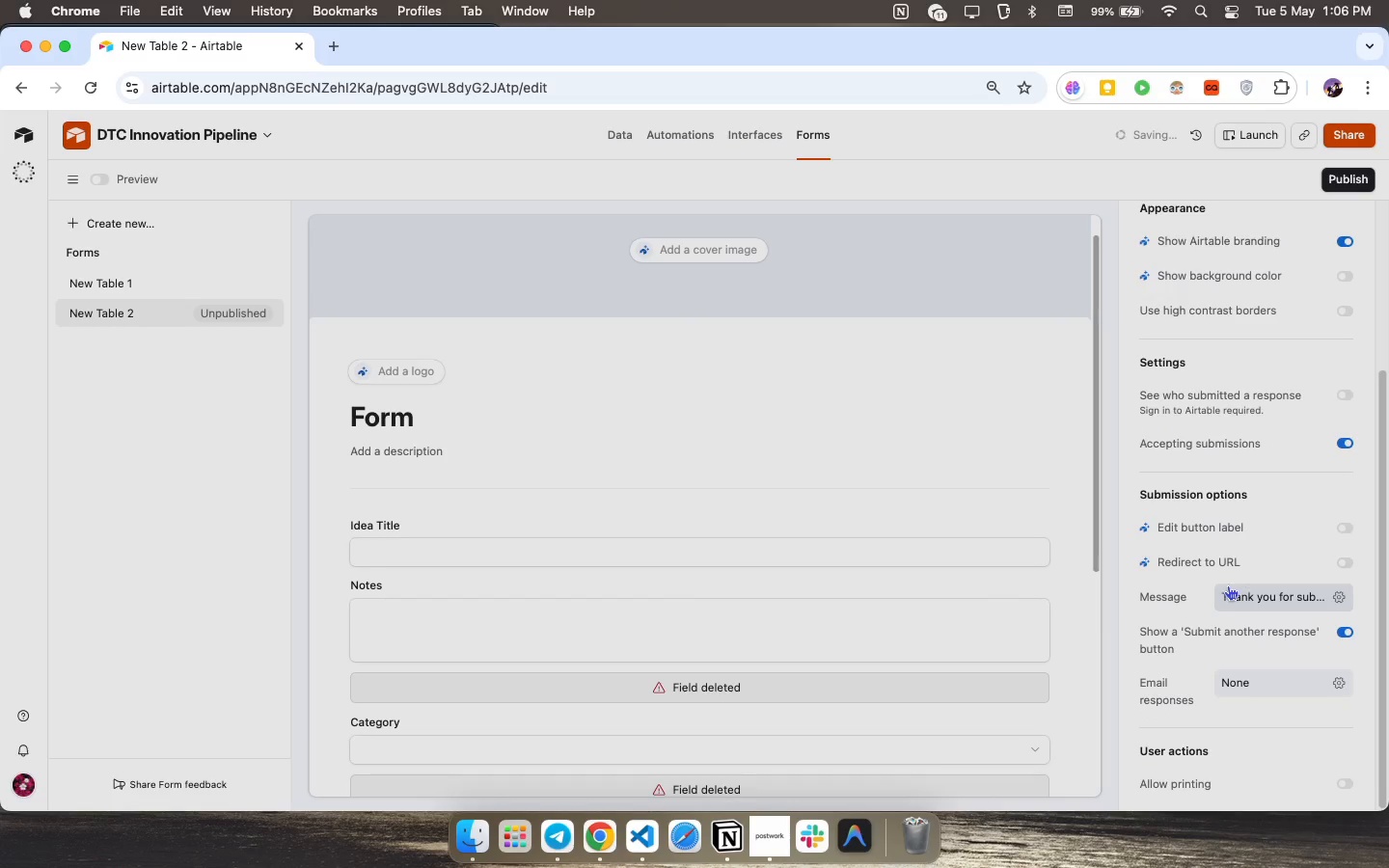 
mouse_move([1221, 594])
 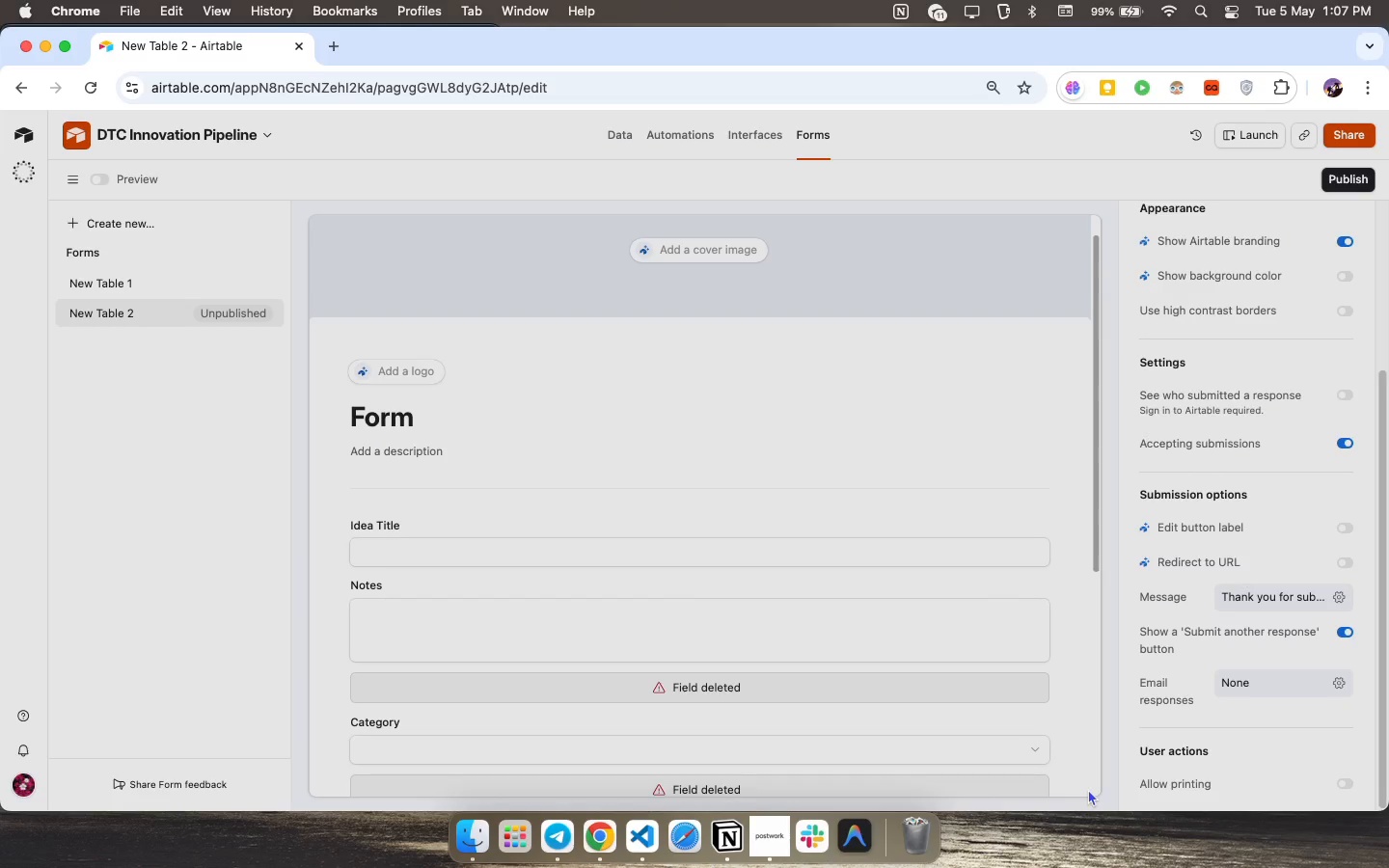 
wait(31.87)
 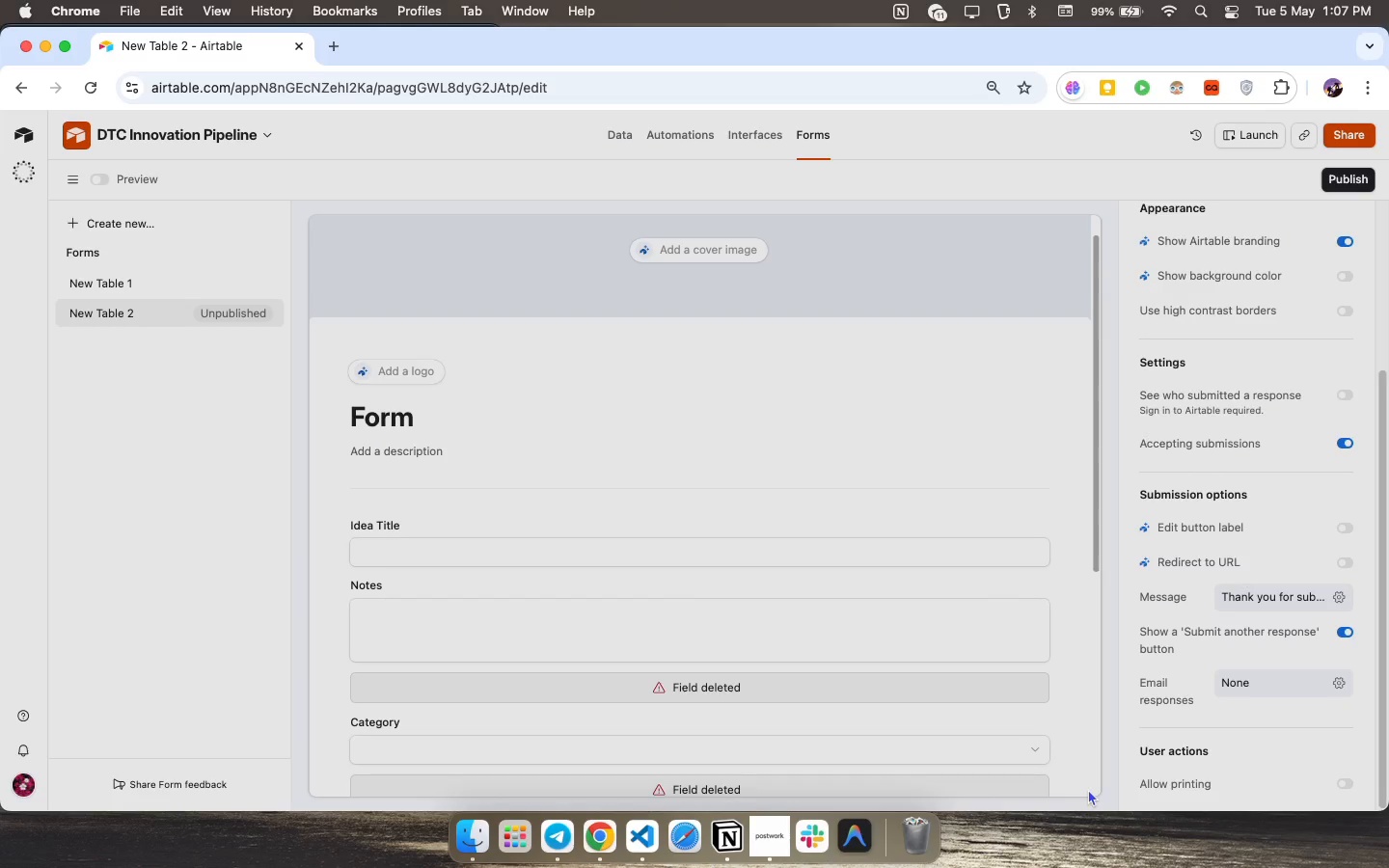 
scroll: coordinate [1257, 486], scroll_direction: down, amount: 32.0
 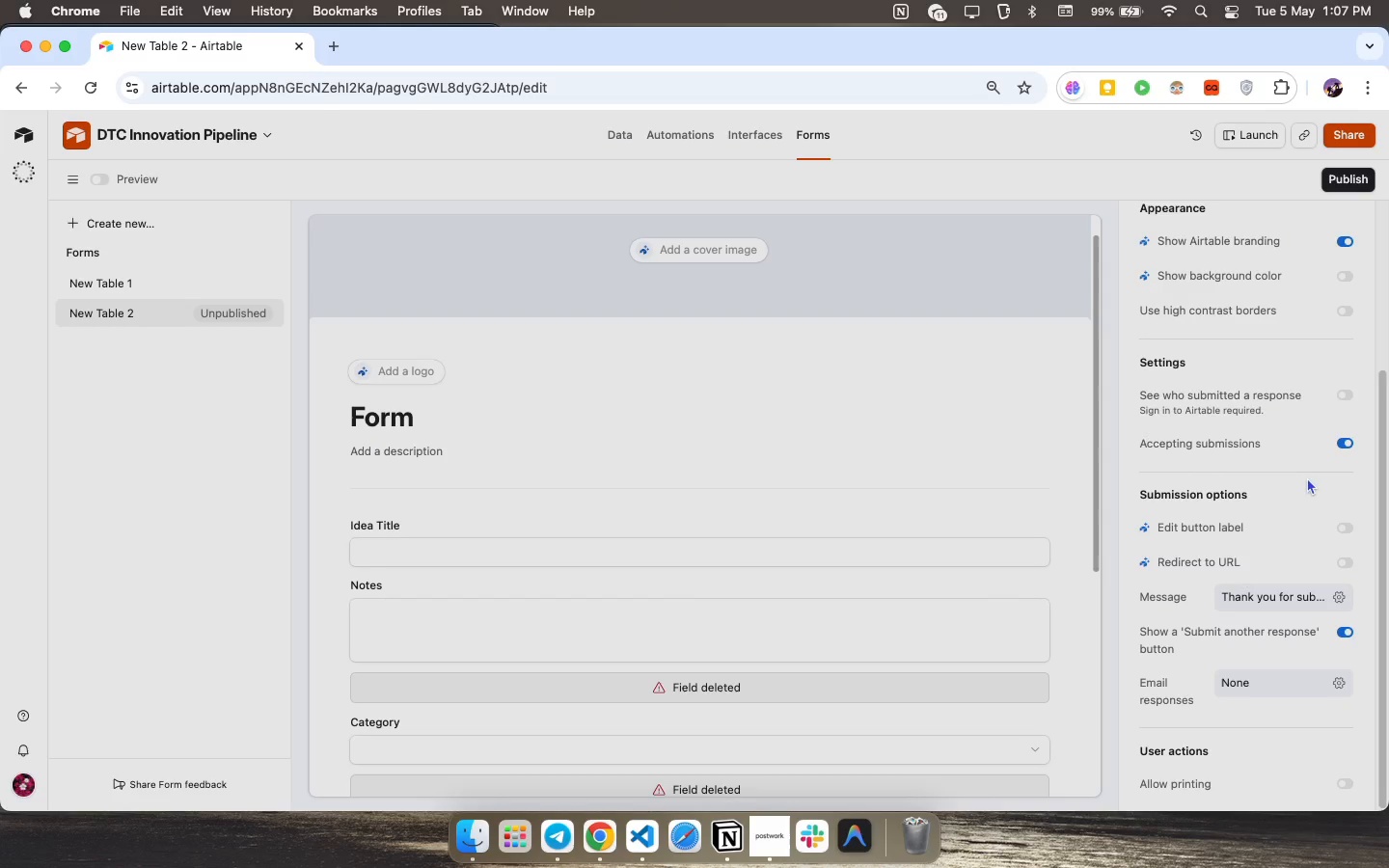 
left_click([1311, 474])
 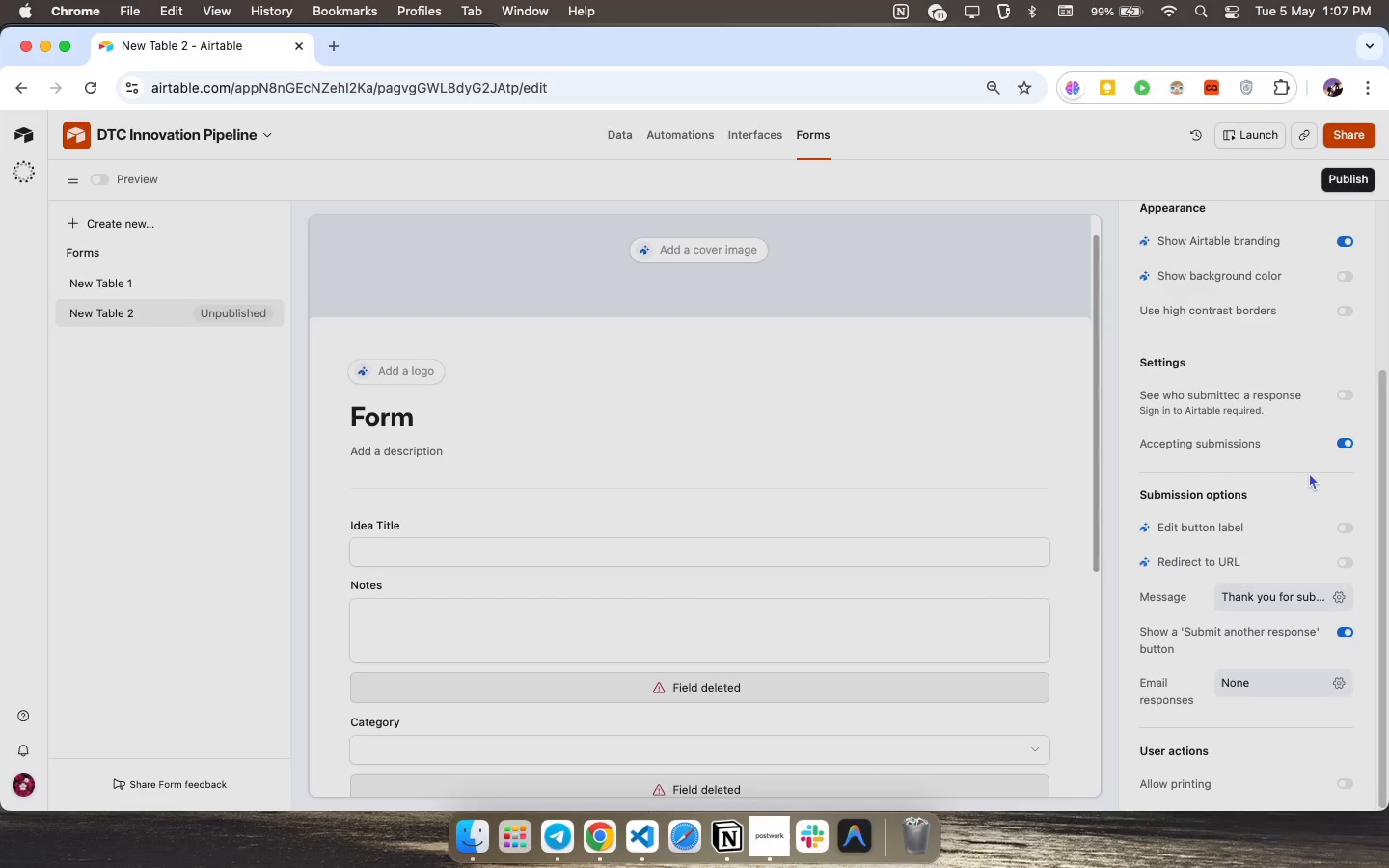 
wait(10.09)
 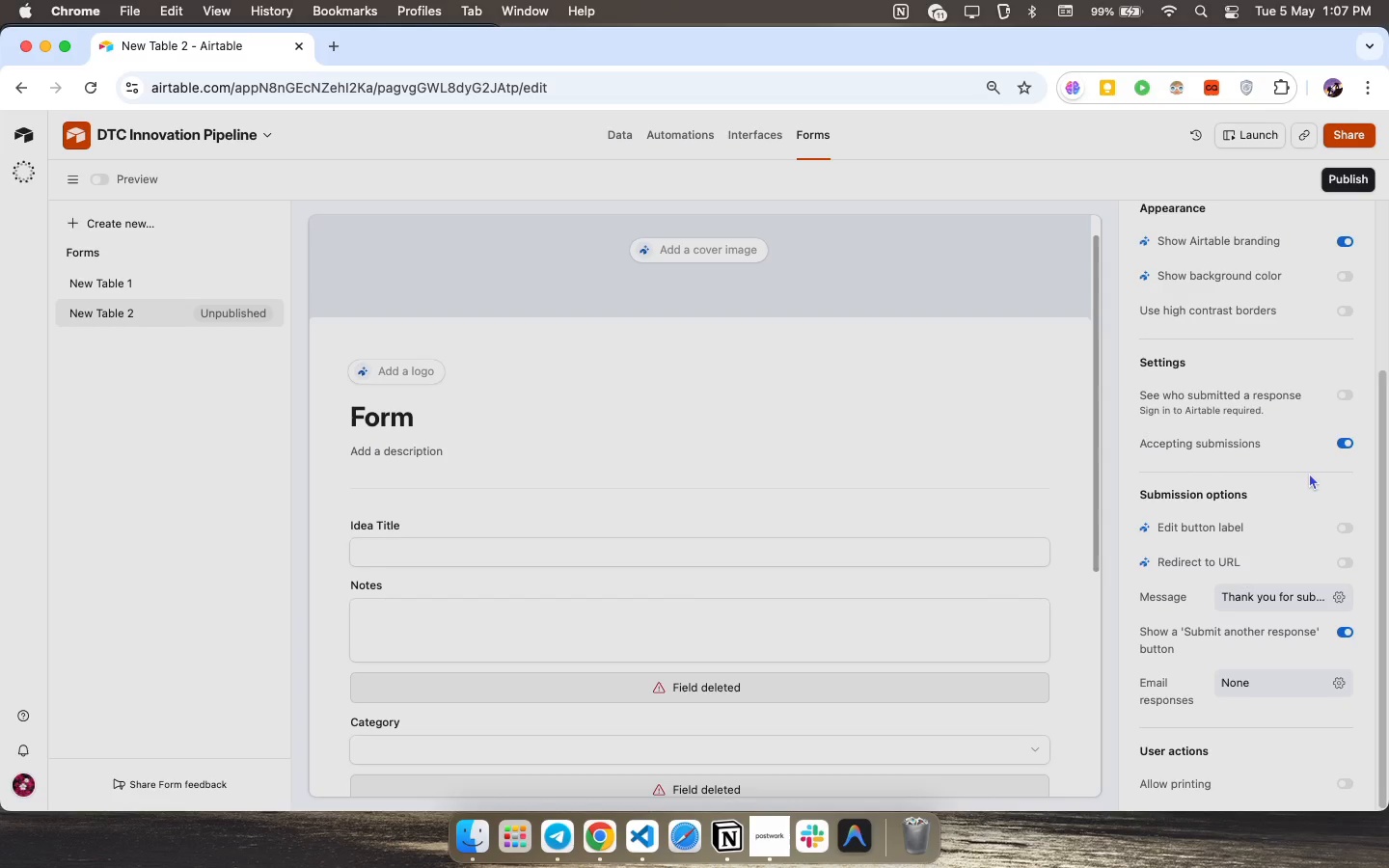 
scroll: coordinate [1257, 611], scroll_direction: down, amount: 13.0
 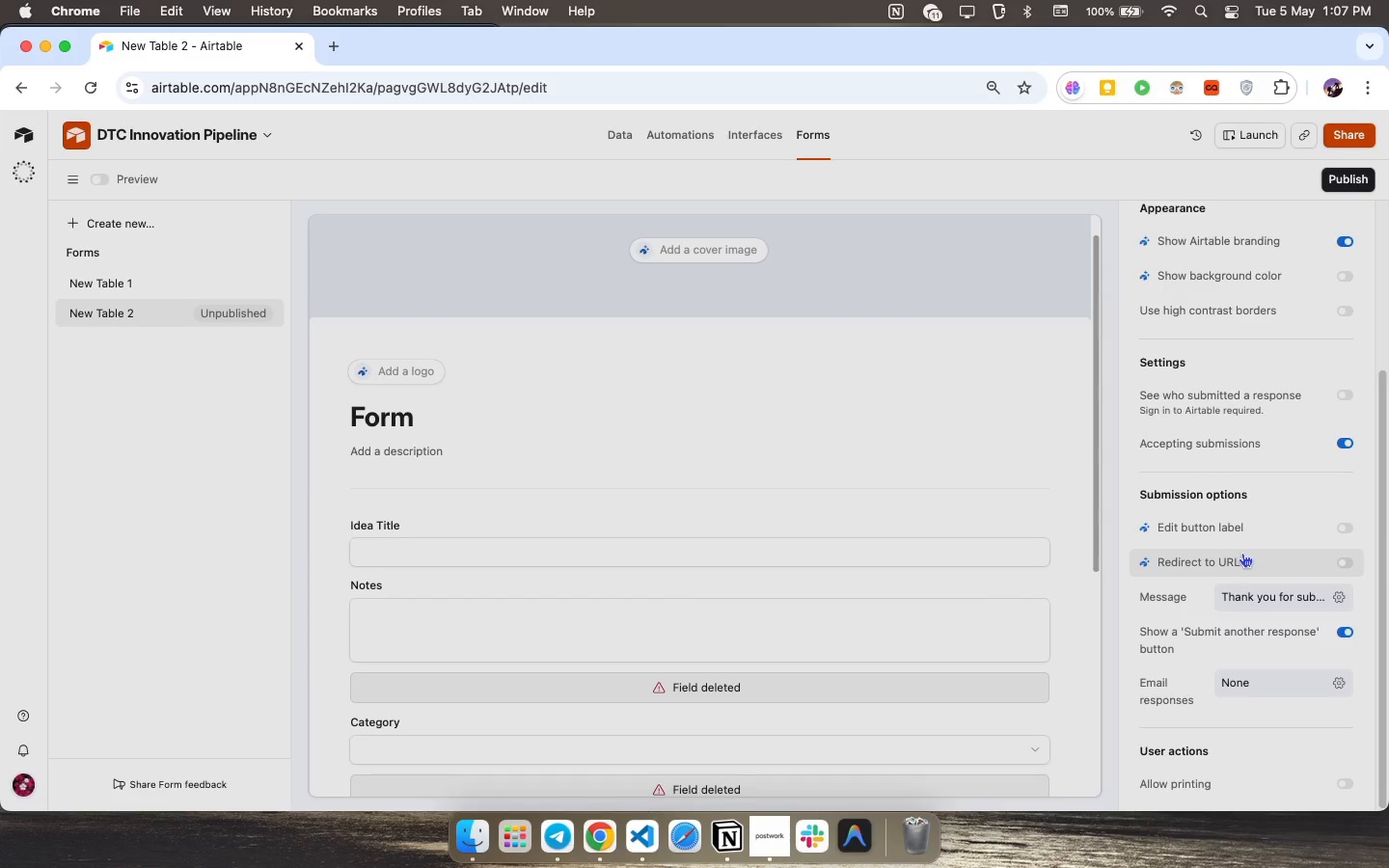 
wait(12.29)
 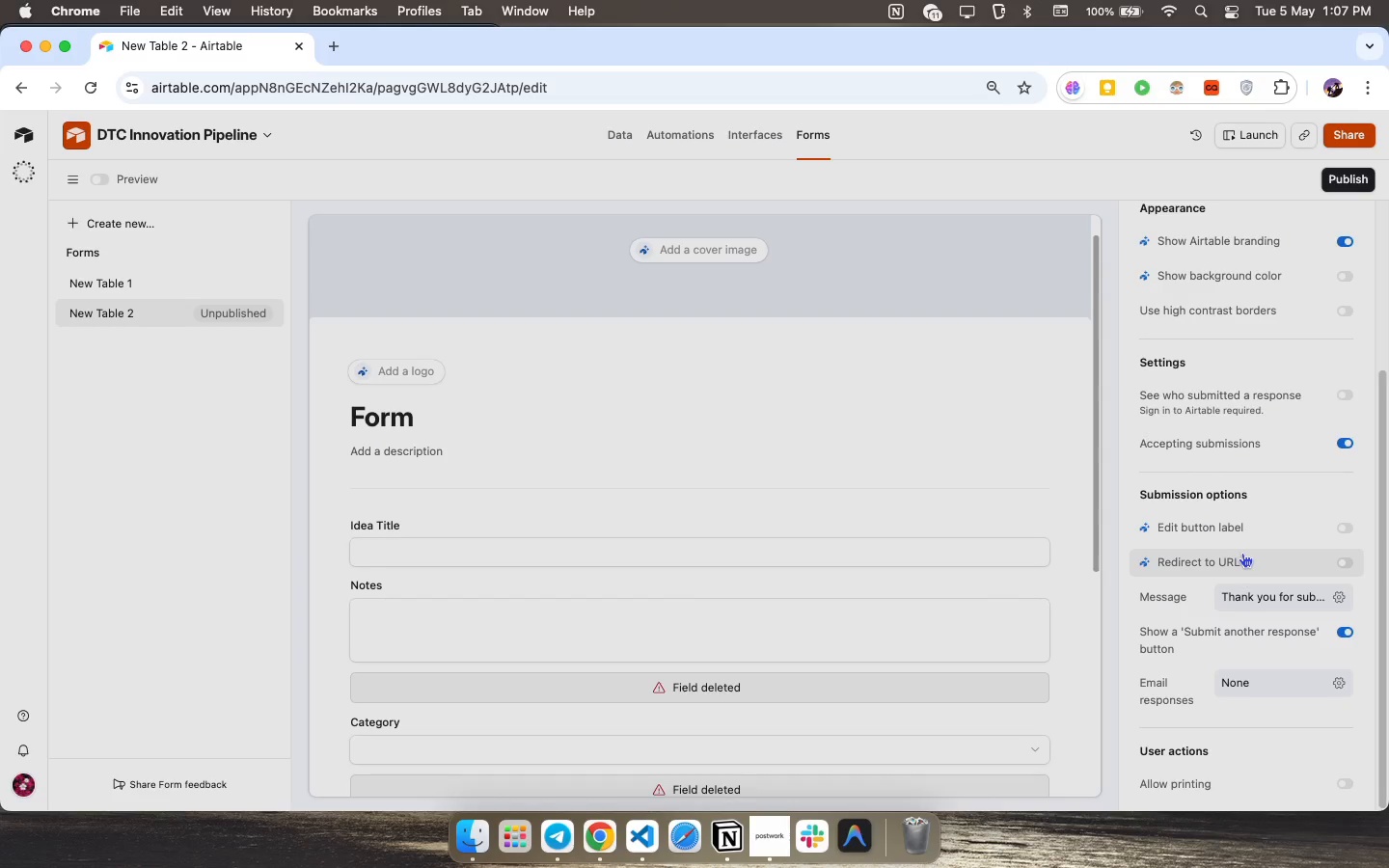 
scroll: coordinate [959, 578], scroll_direction: down, amount: 9.0
 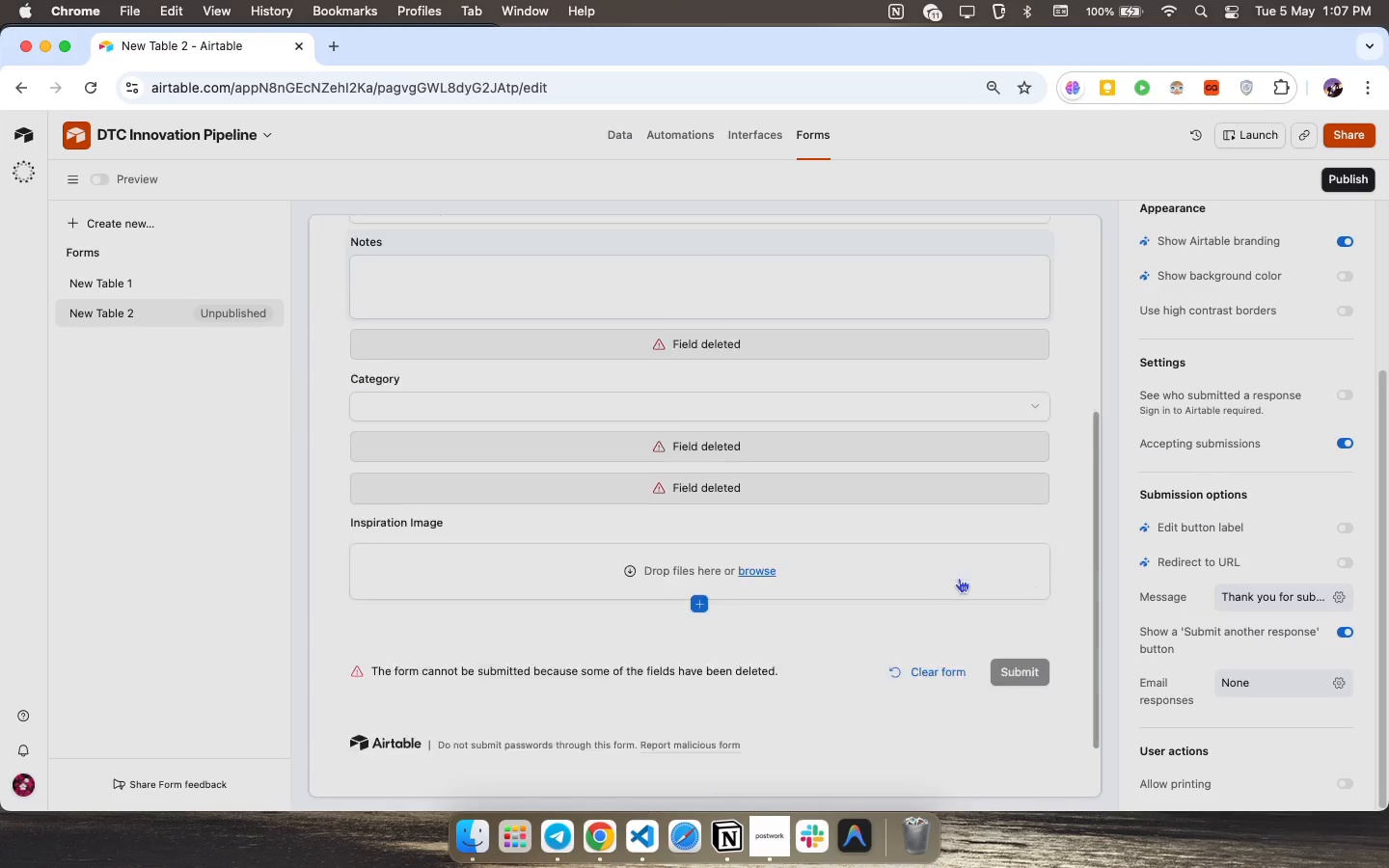 
scroll: coordinate [915, 562], scroll_direction: up, amount: 5.0
 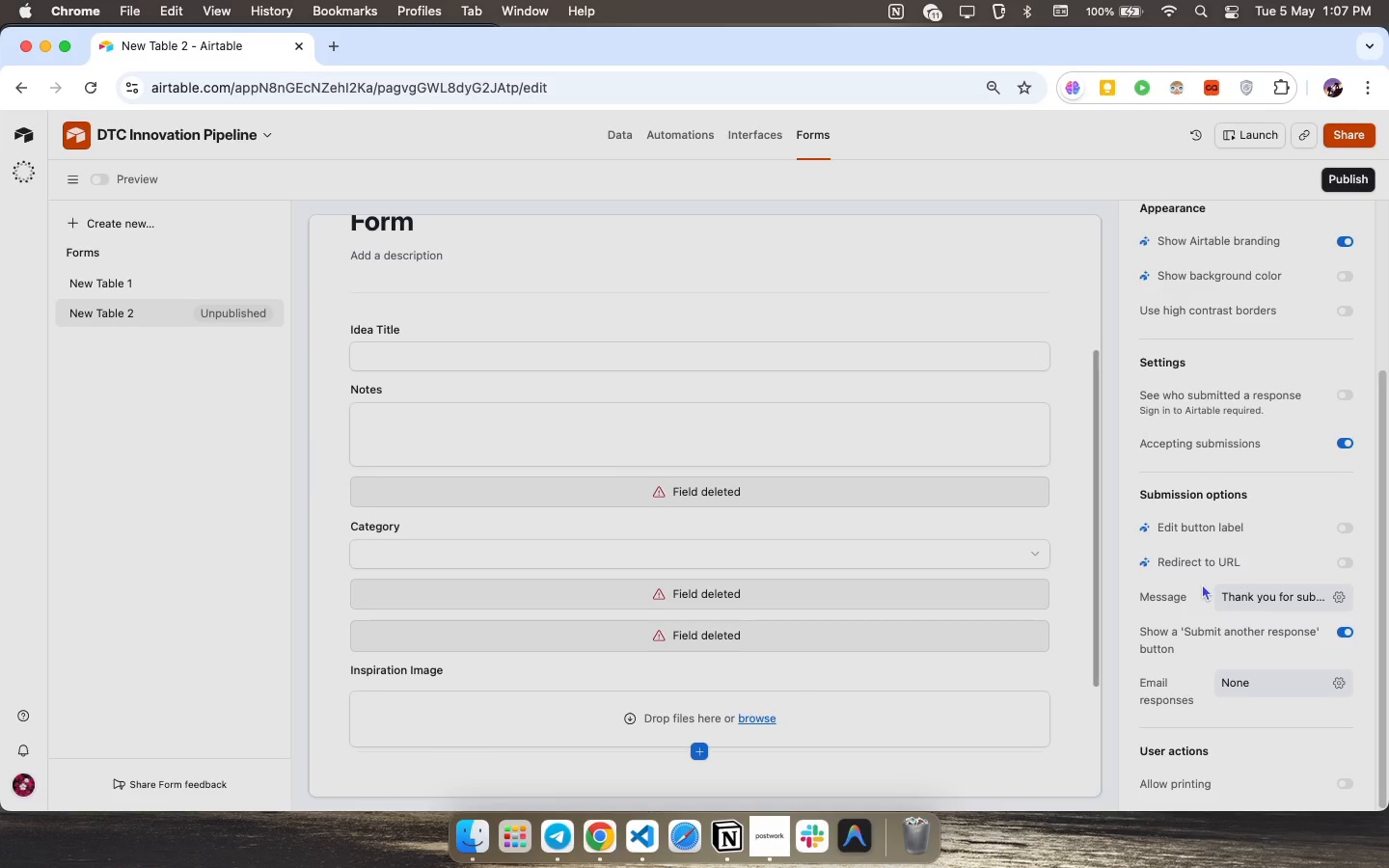 
wait(12.37)
 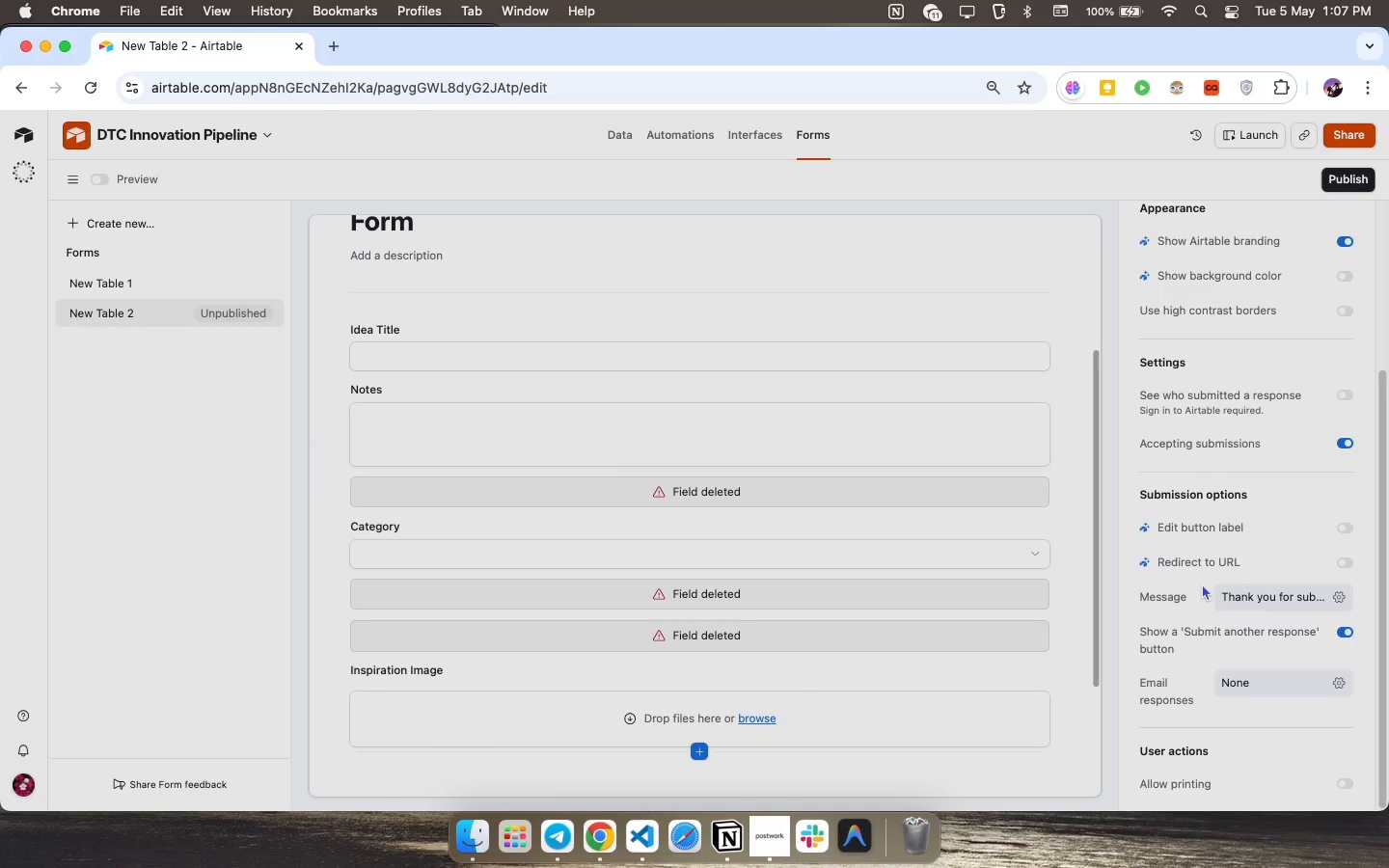 
left_click([1026, 553])
 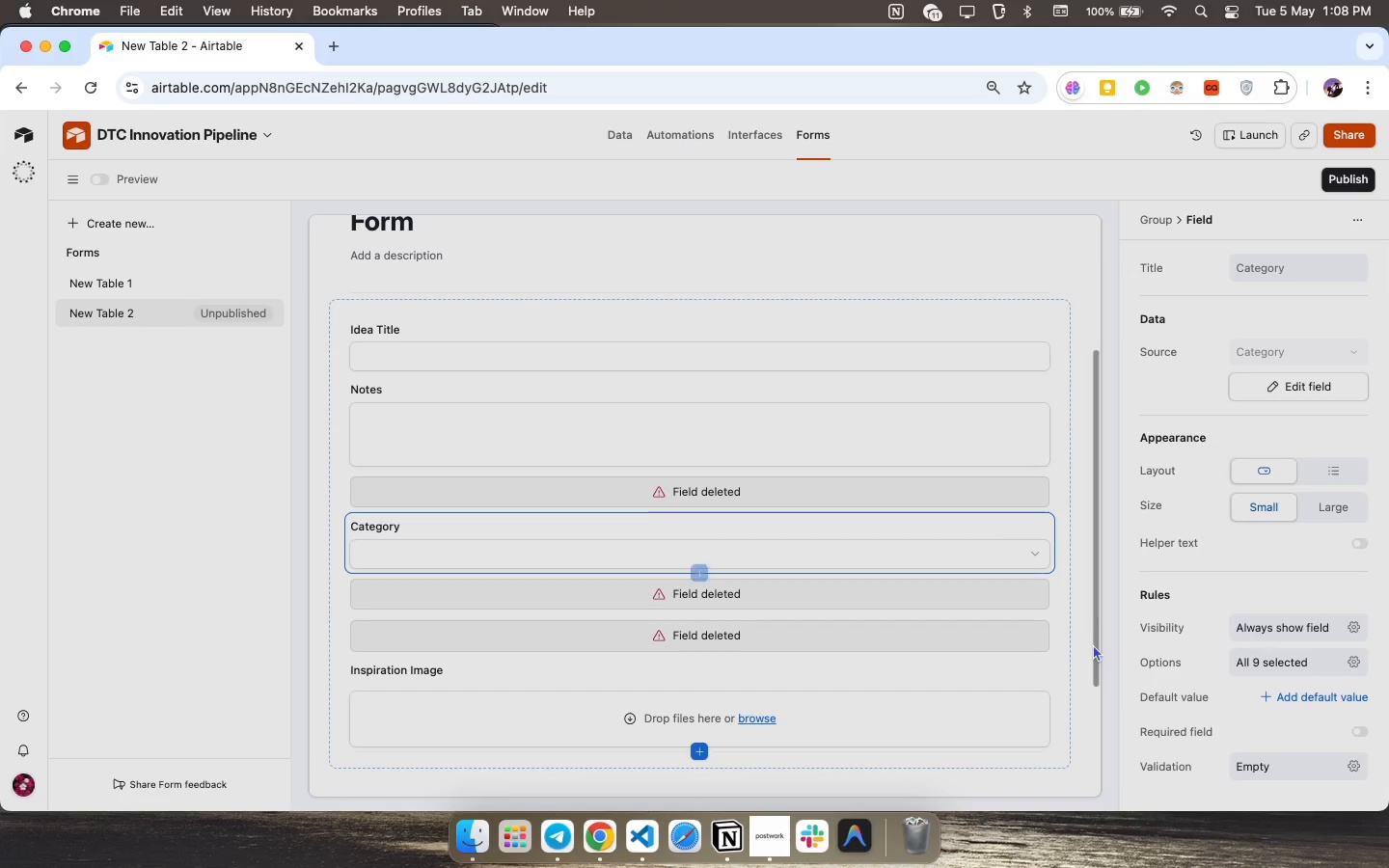 
scroll: coordinate [1290, 711], scroll_direction: up, amount: 8.0
 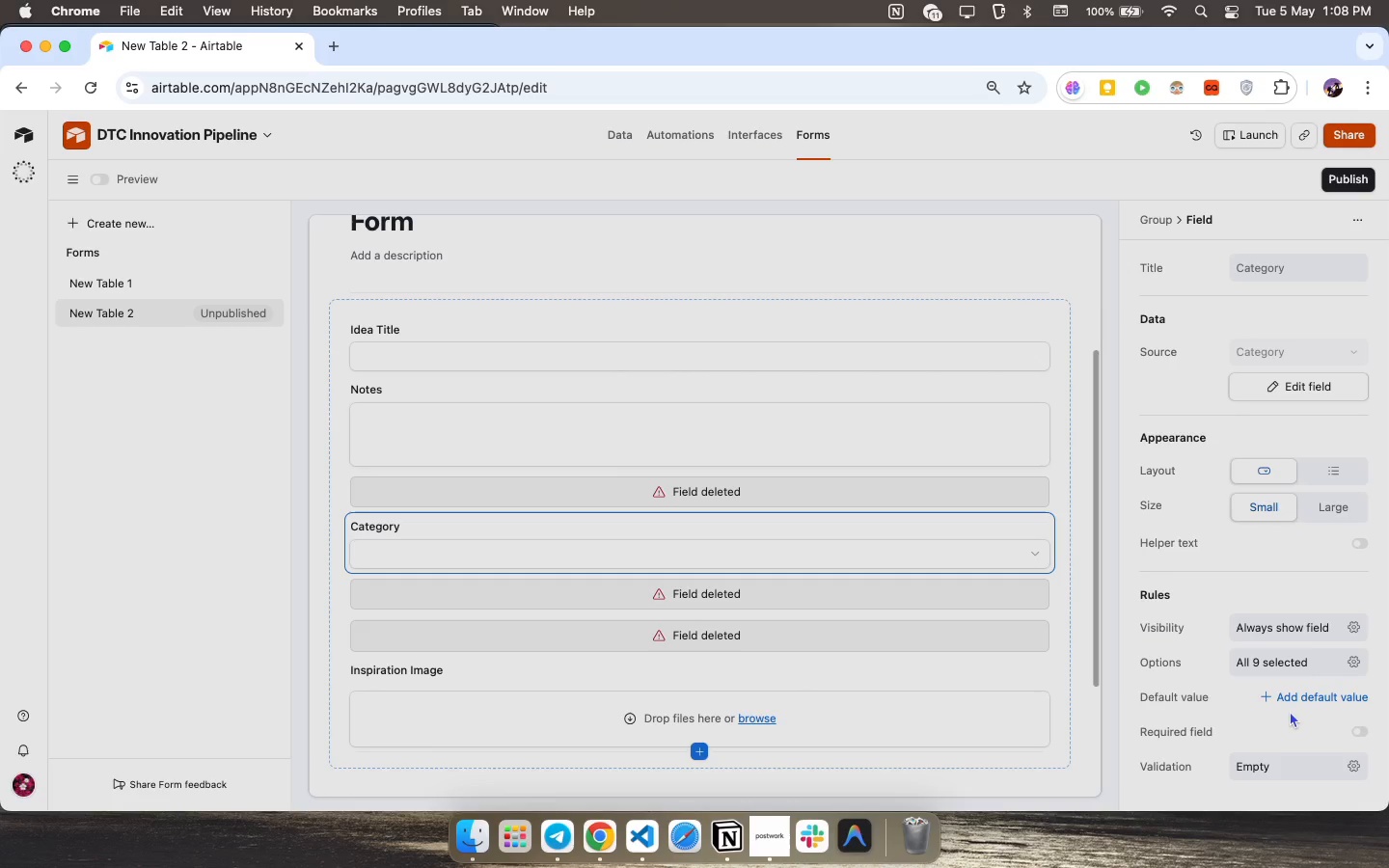 
scroll: coordinate [1218, 599], scroll_direction: down, amount: 20.0
 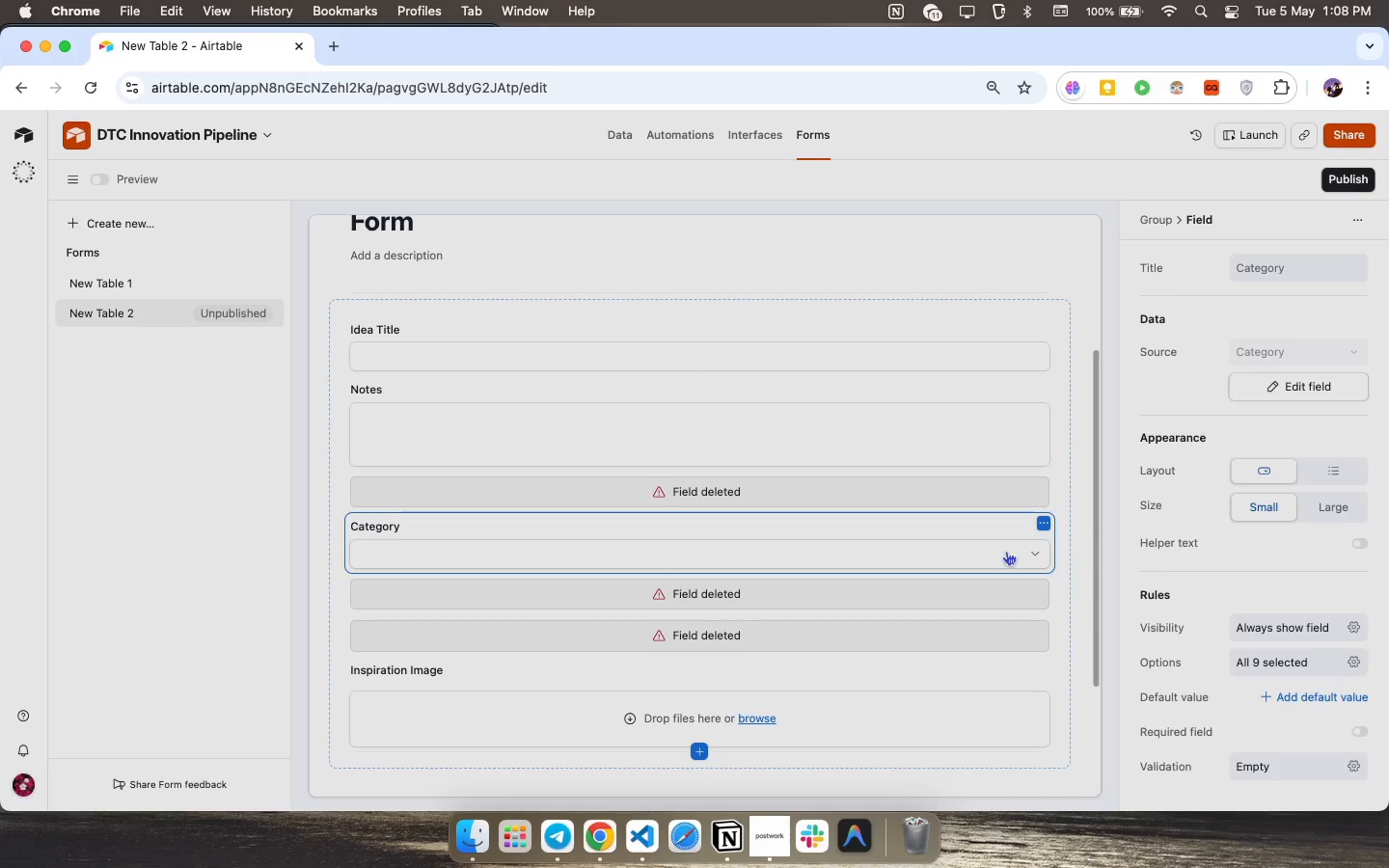 
wait(22.23)
 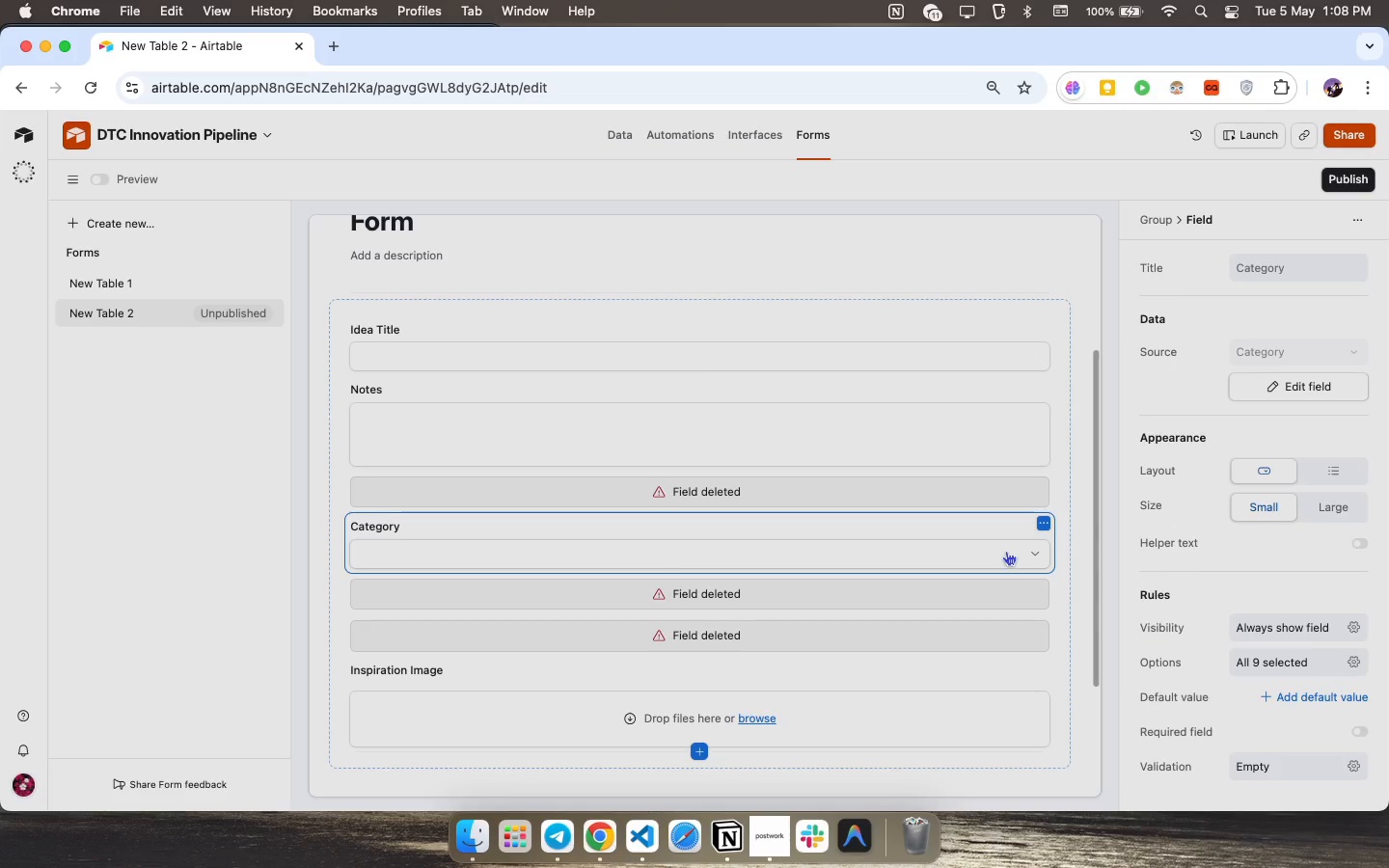 
left_click([782, 541])
 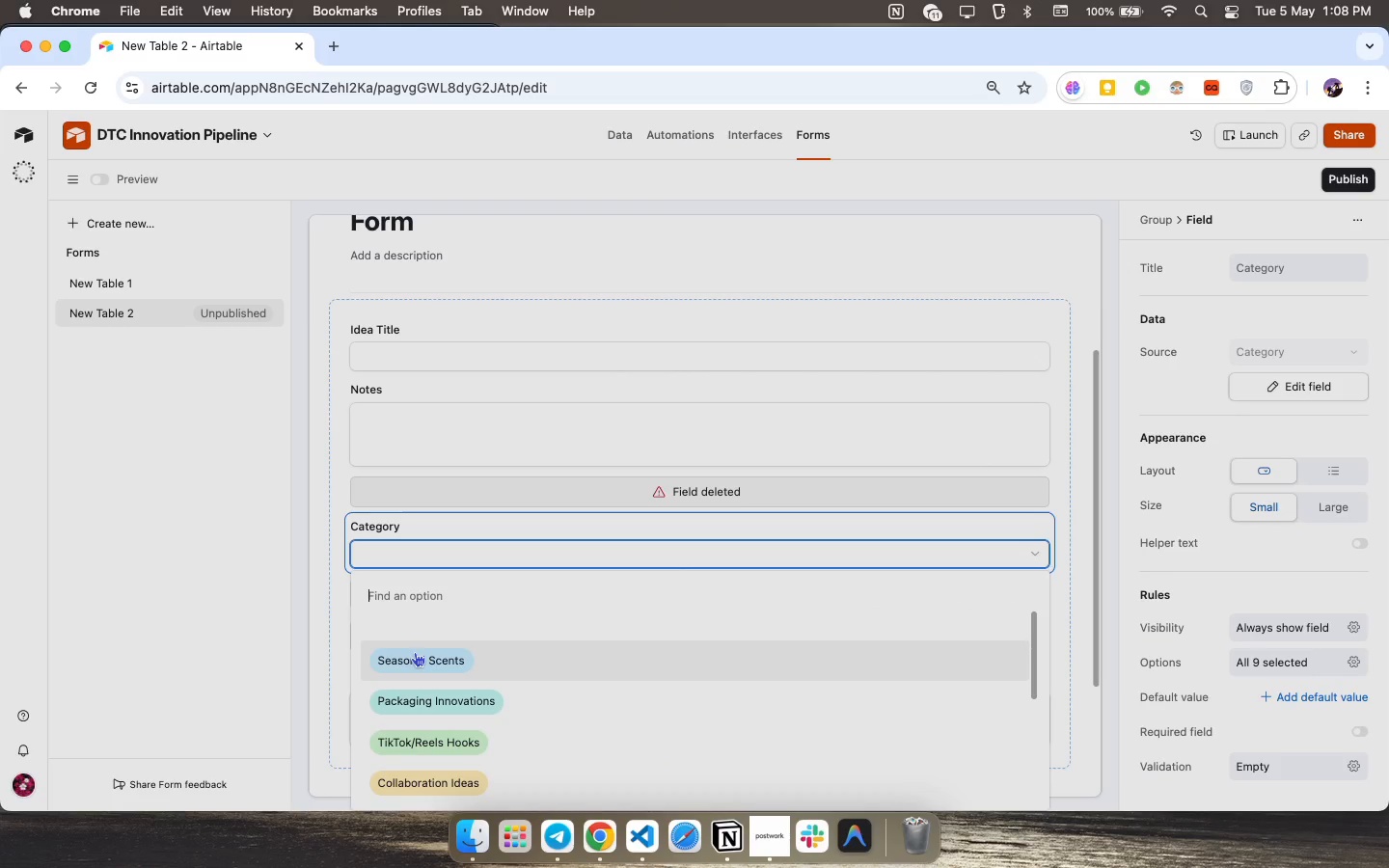 
left_click([420, 651])
 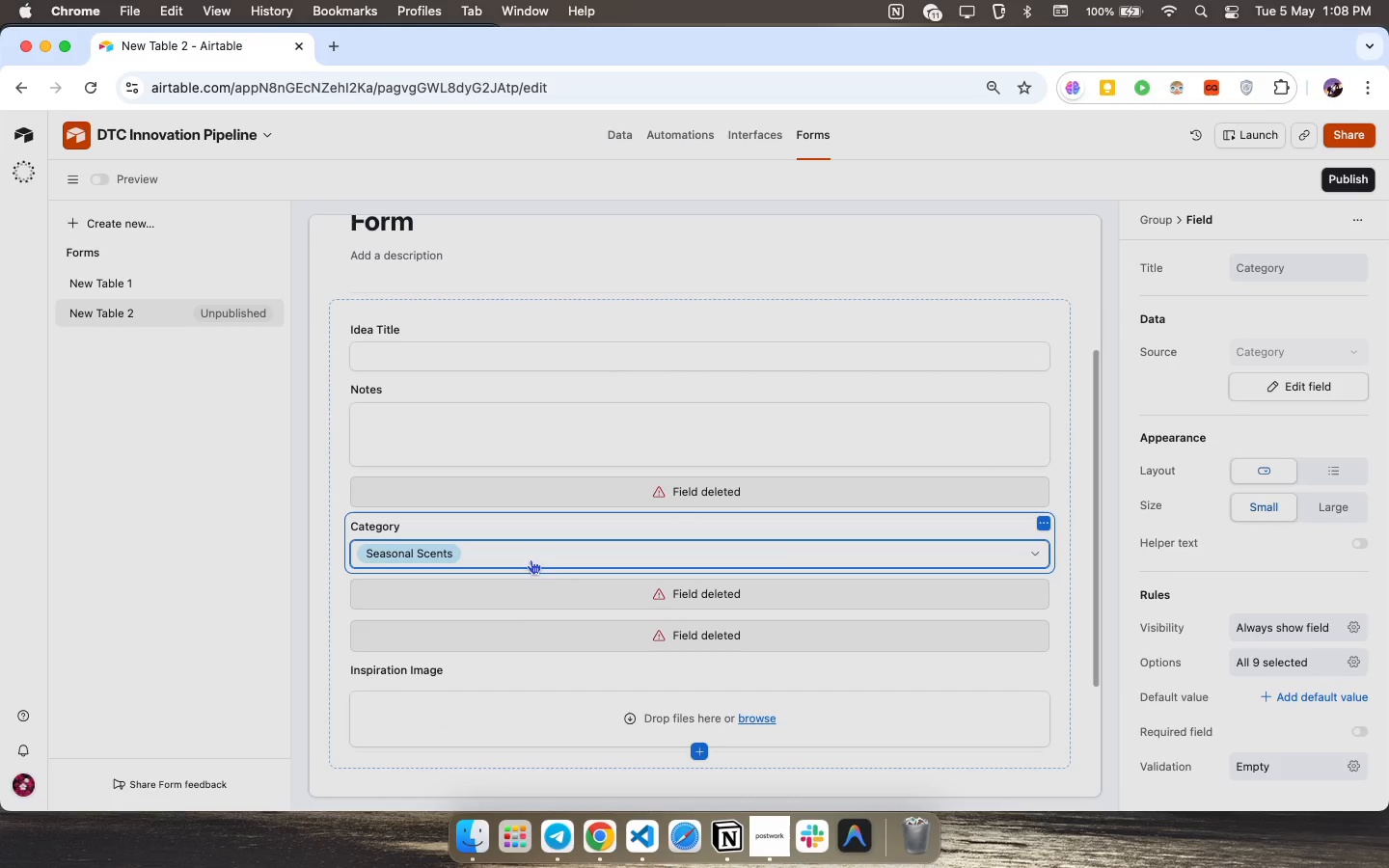 
left_click([560, 559])
 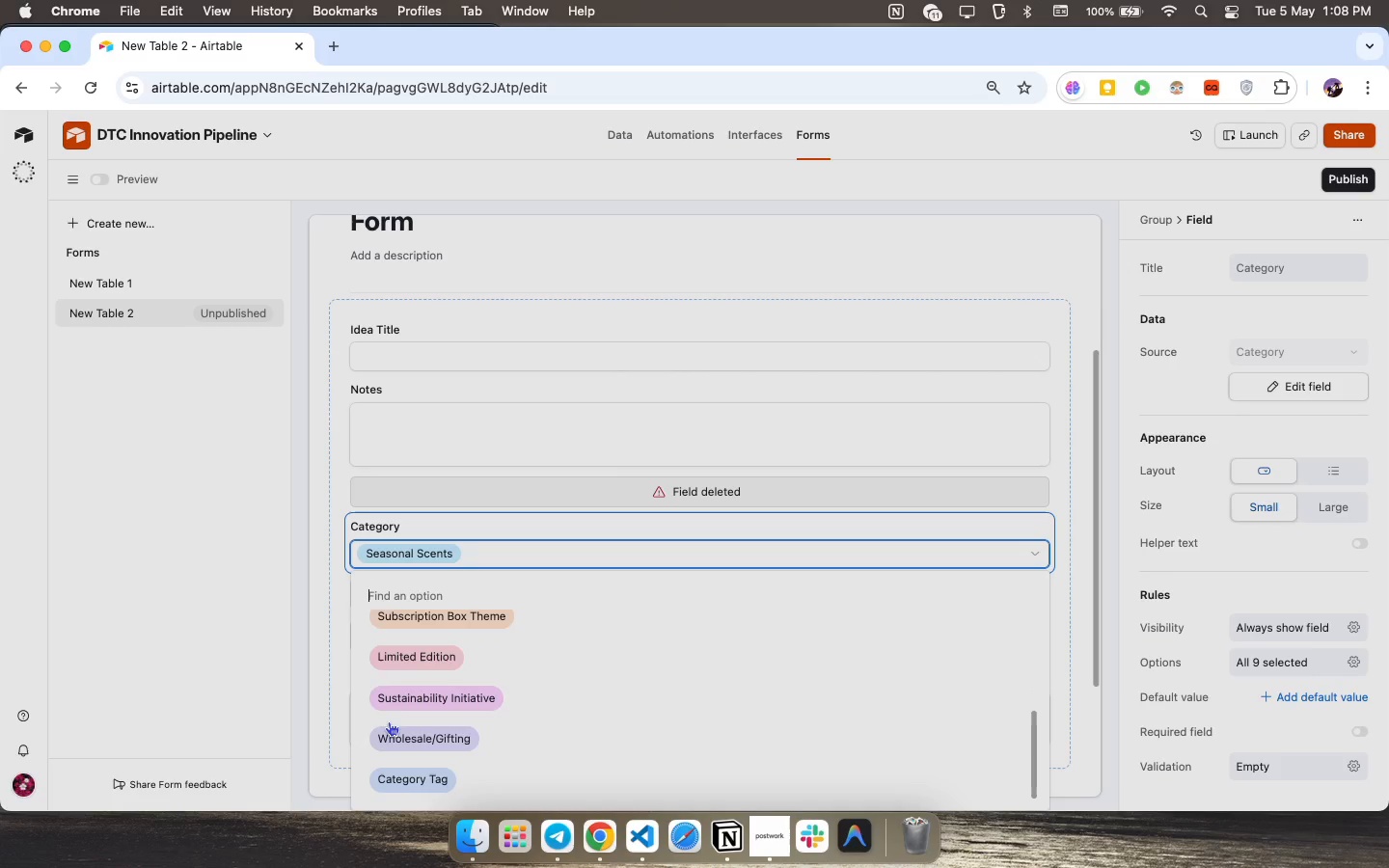 
scroll: coordinate [388, 721], scroll_direction: down, amount: 10.0
 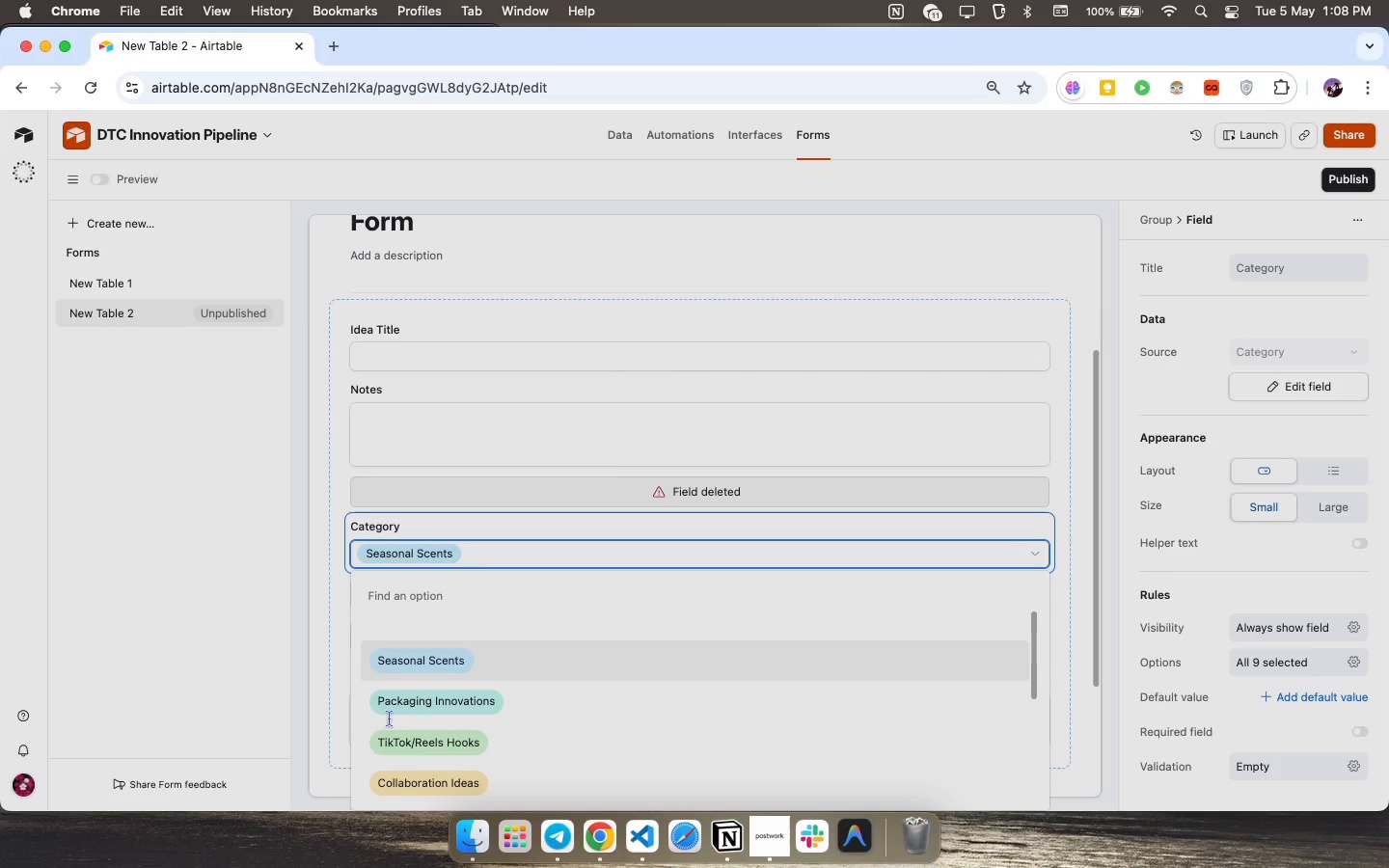 
scroll: coordinate [442, 678], scroll_direction: up, amount: 28.0
 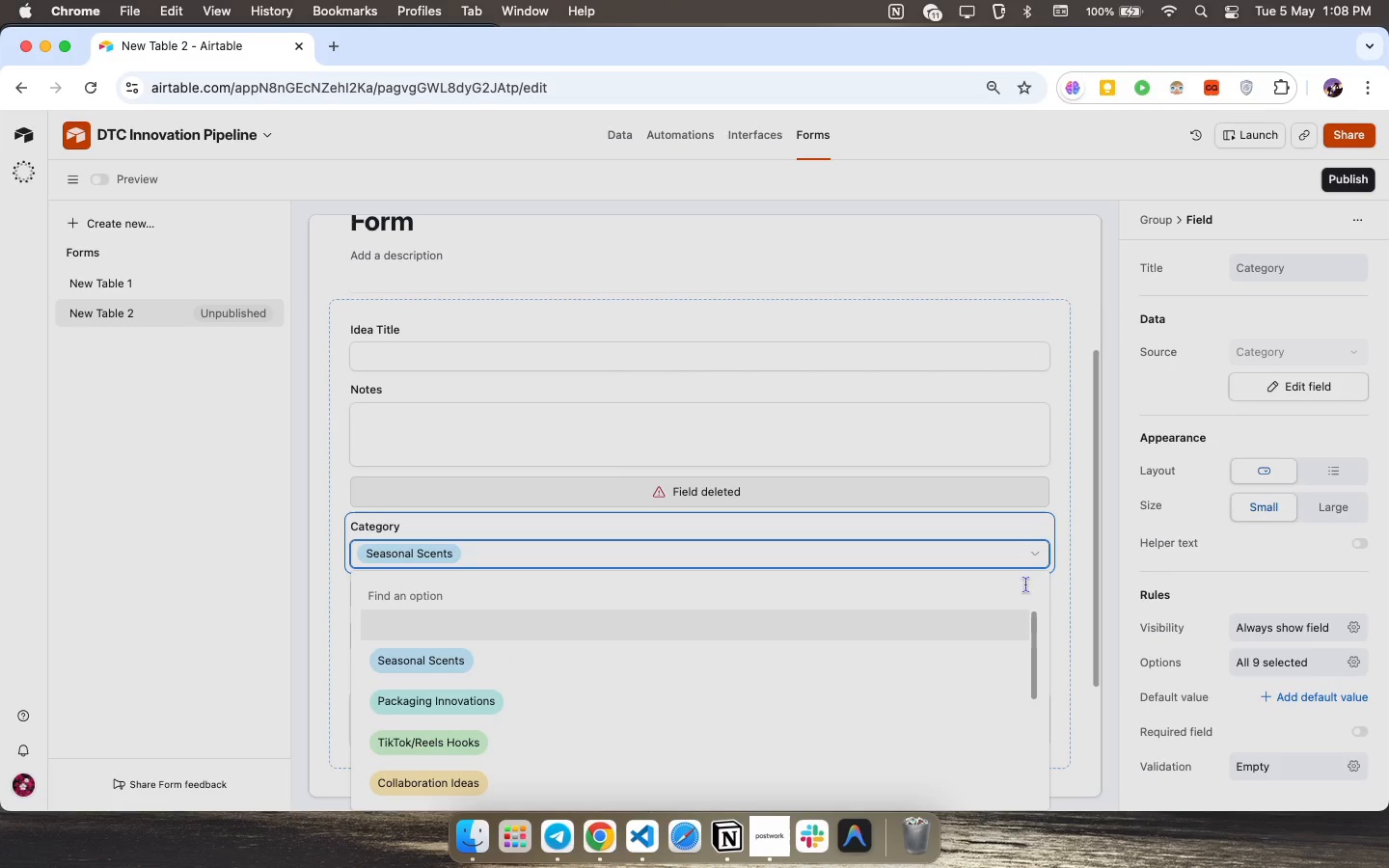 
left_click([1040, 557])
 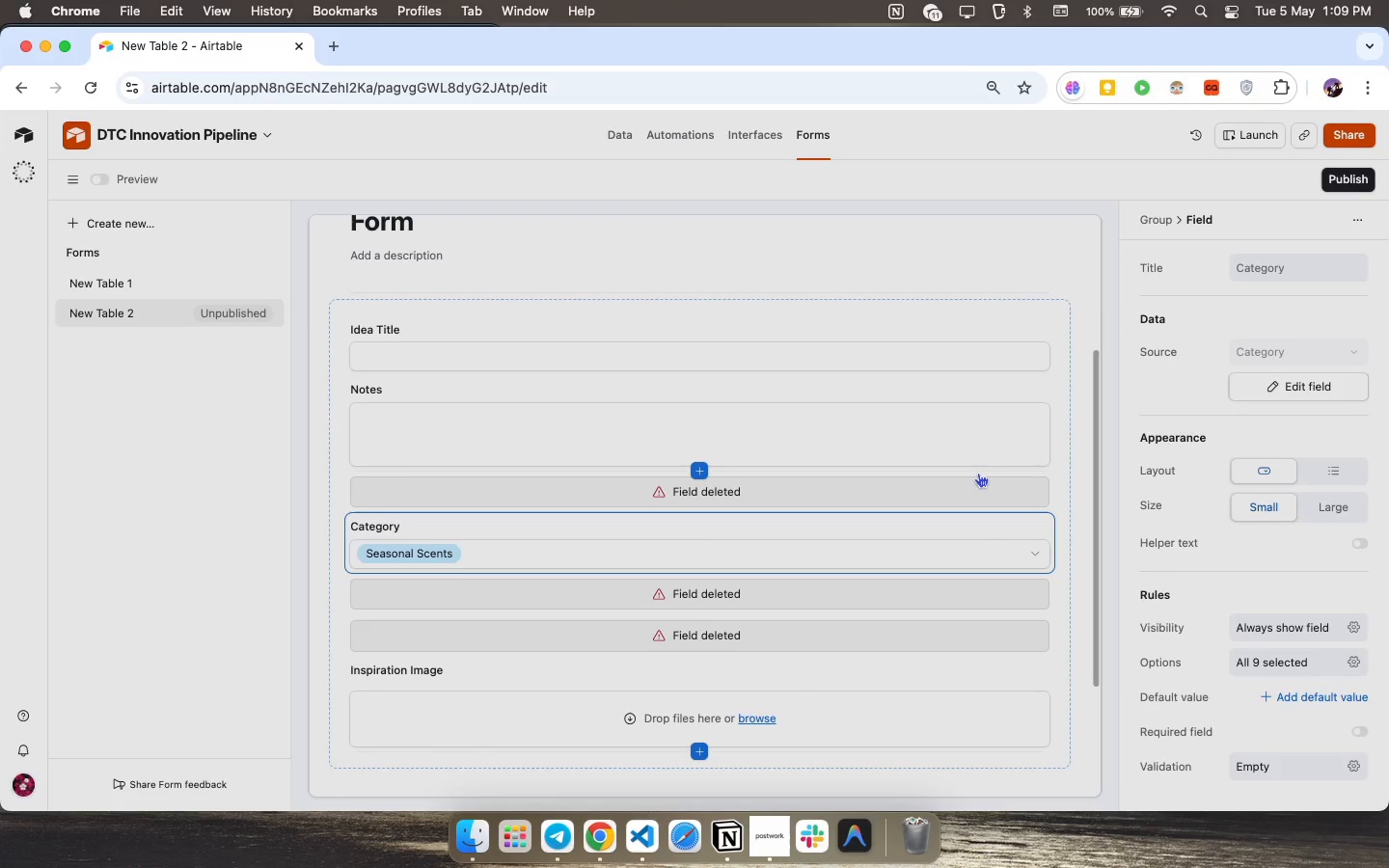 
wait(30.61)
 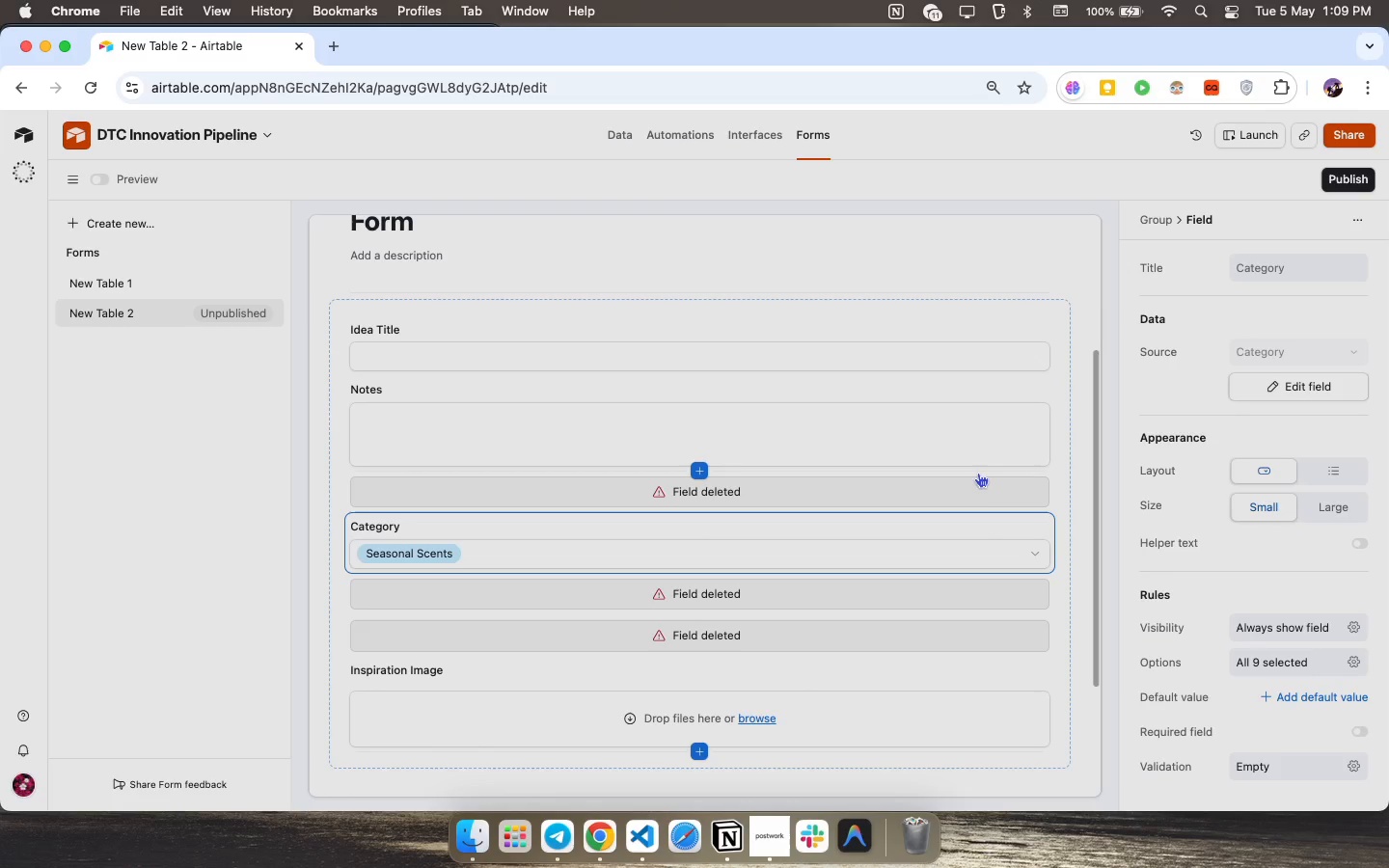 
scroll: coordinate [861, 627], scroll_direction: down, amount: 10.0
 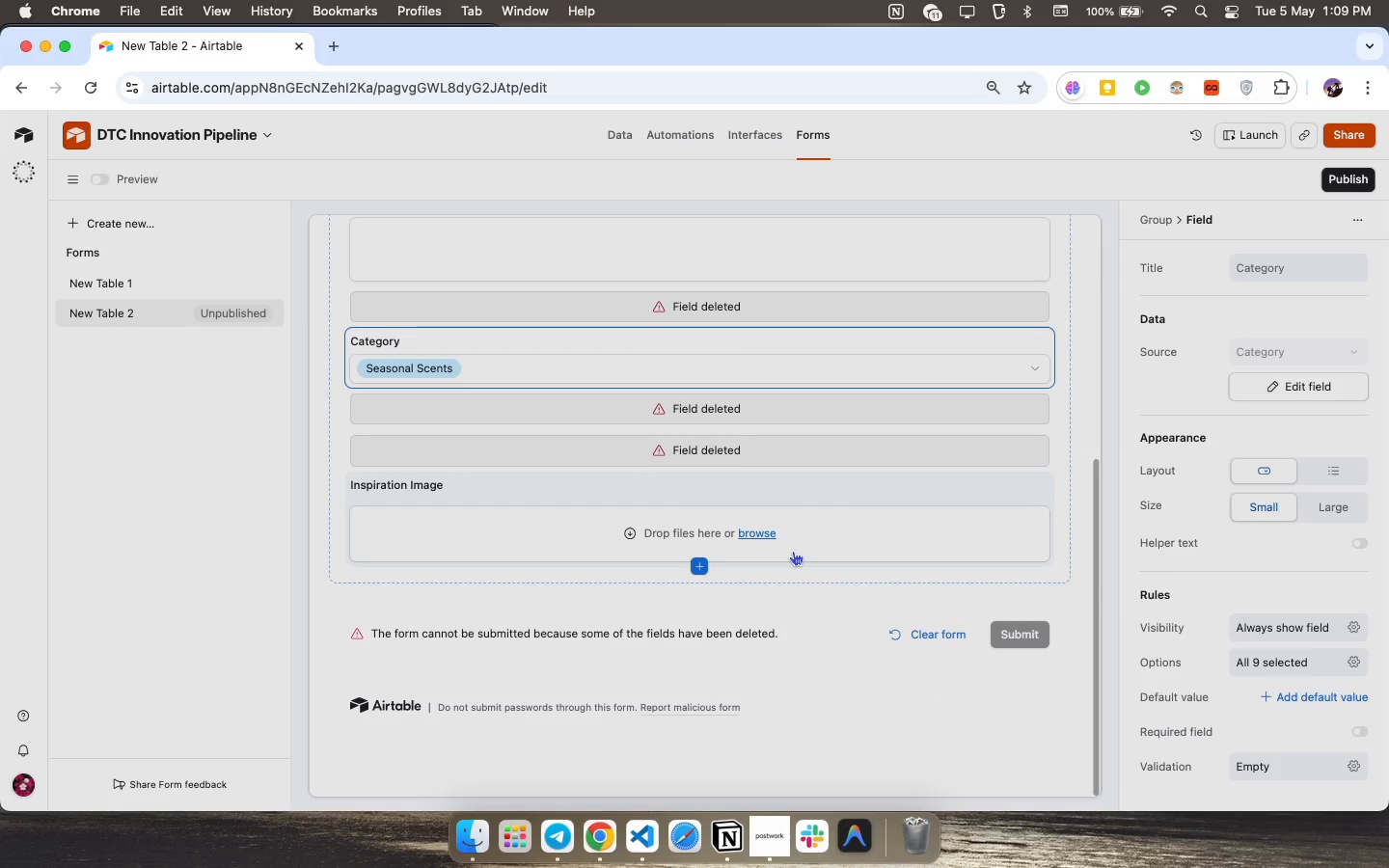 
wait(8.97)
 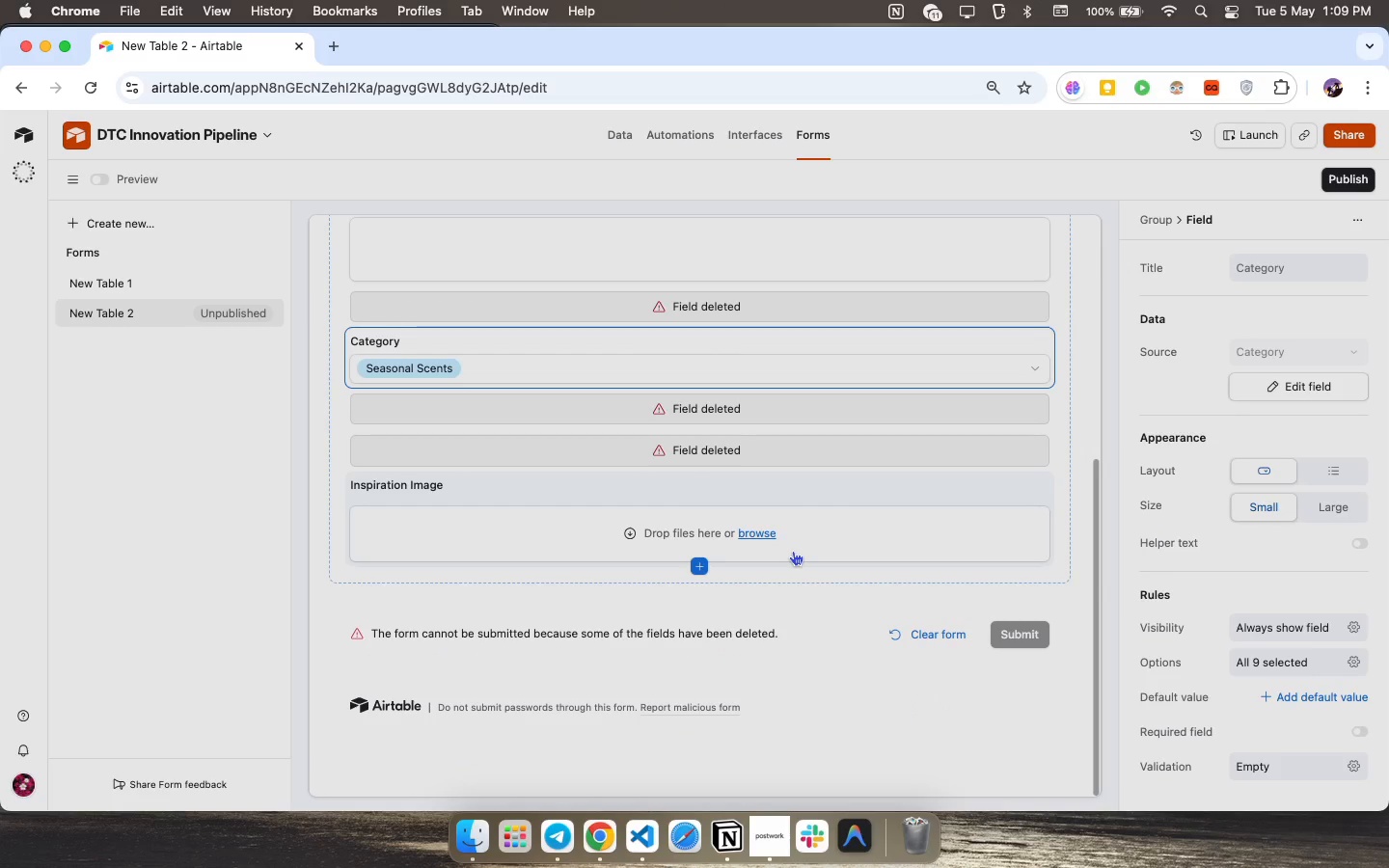 
mouse_move([854, 558])
 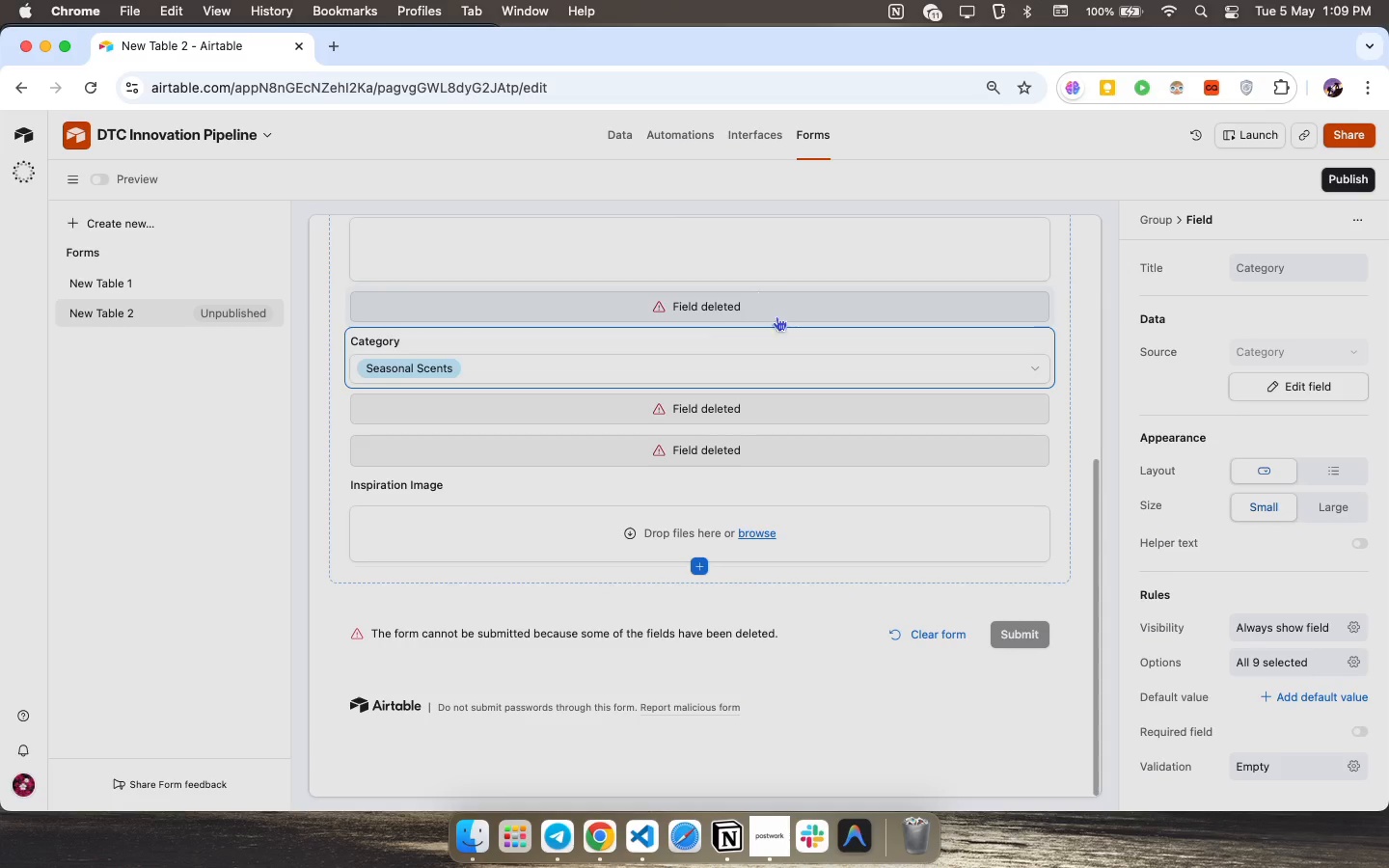 
left_click([1012, 366])
 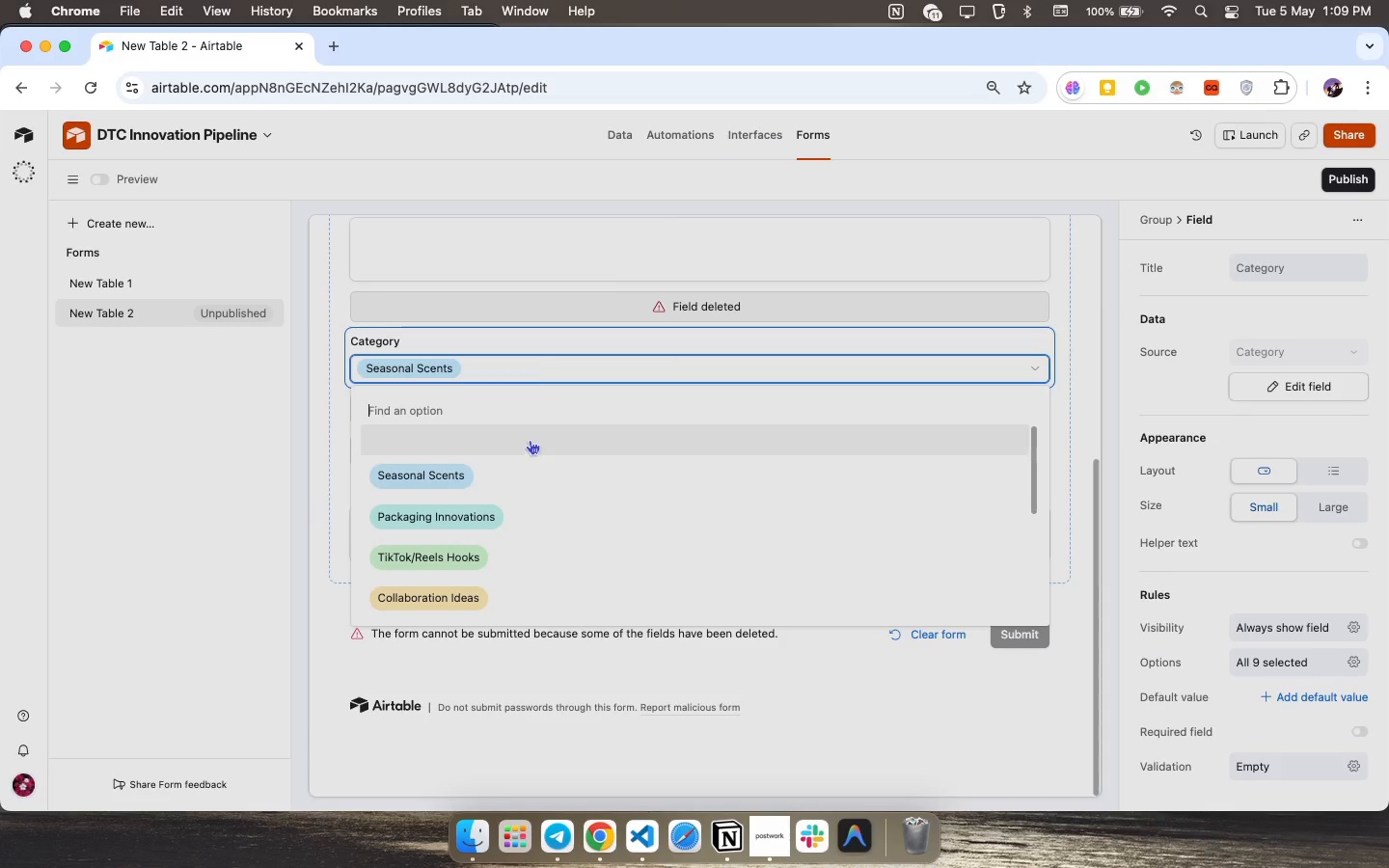 
wait(14.33)
 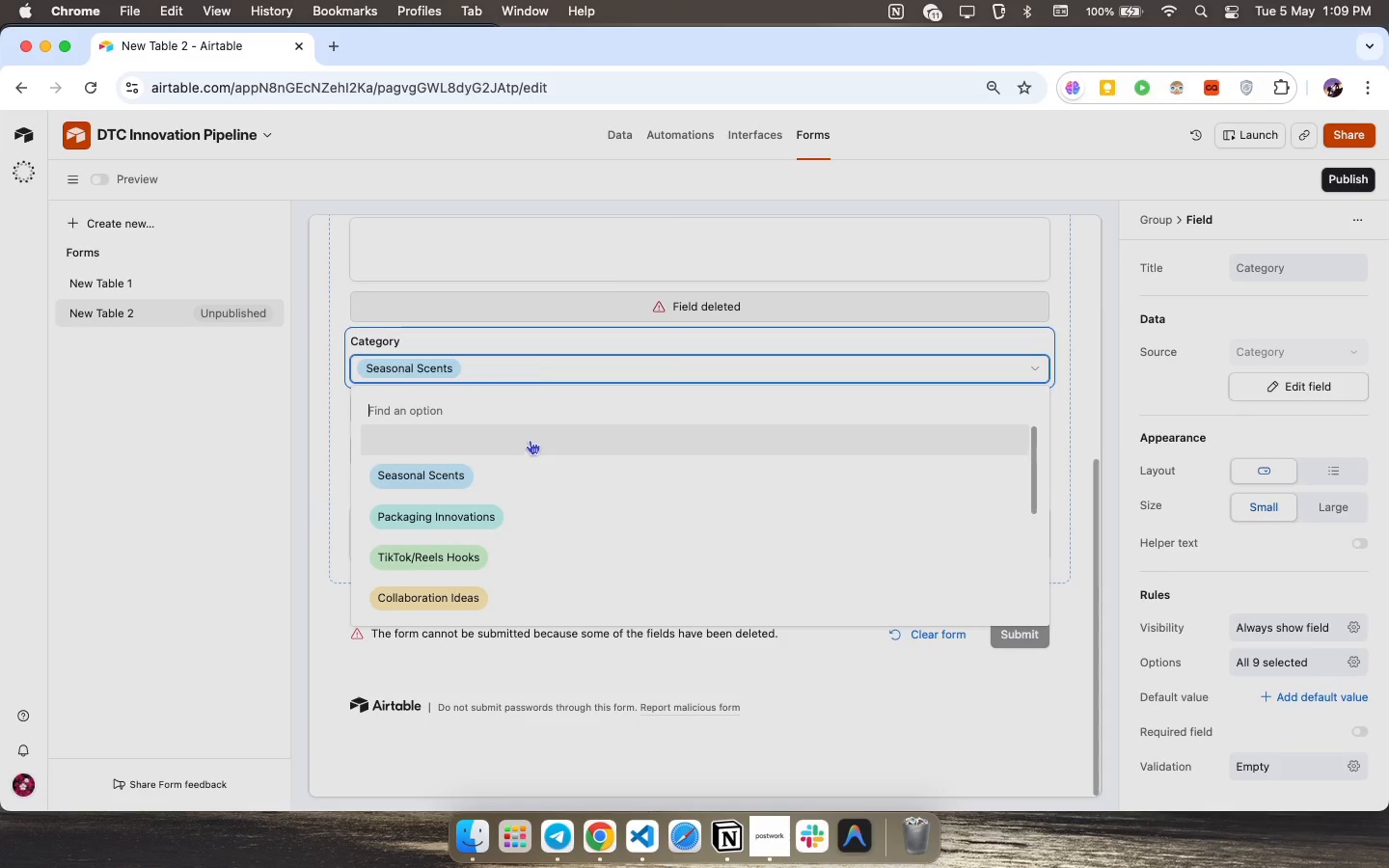 
scroll: coordinate [523, 517], scroll_direction: up, amount: 27.0
 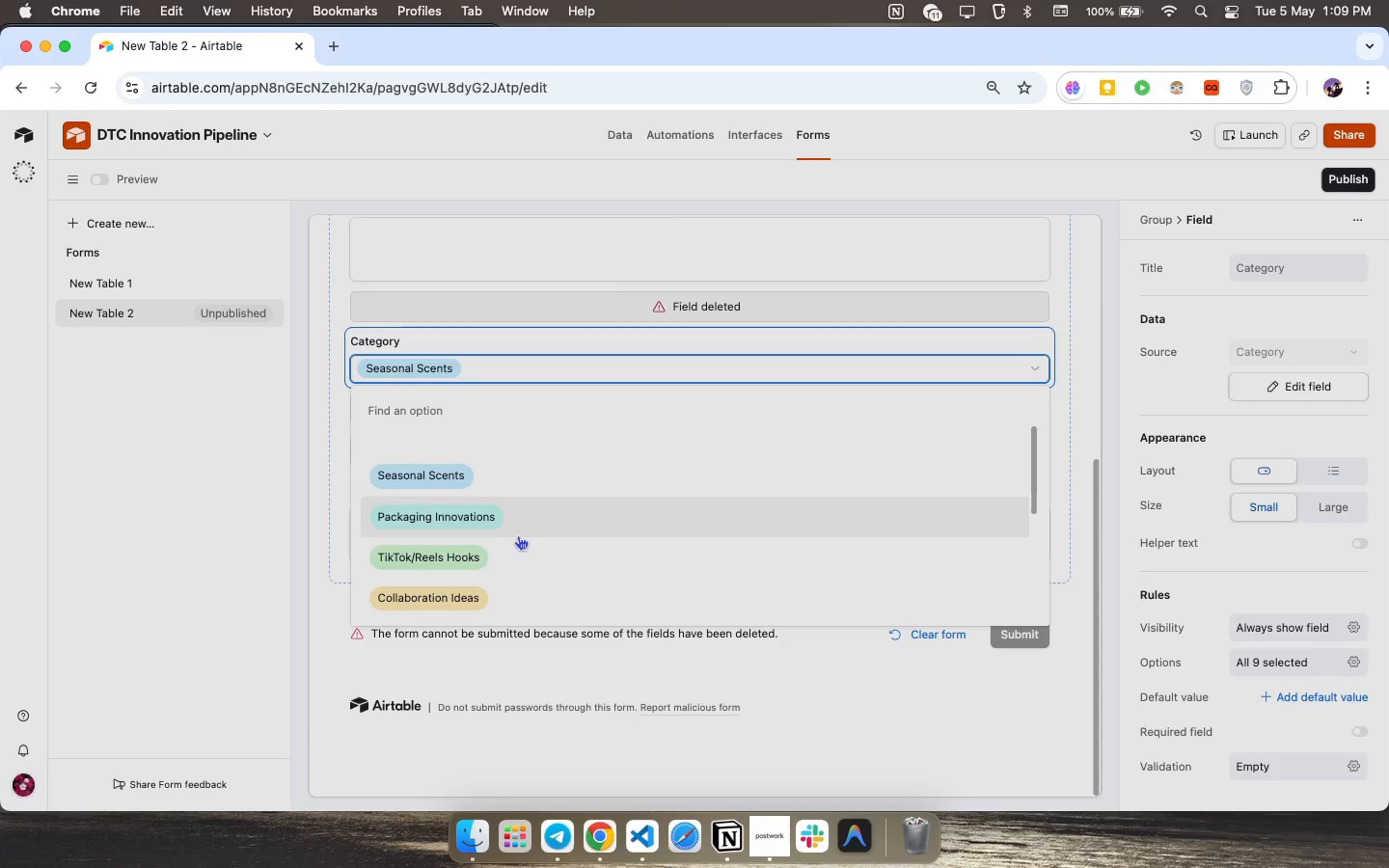 
wait(7.36)
 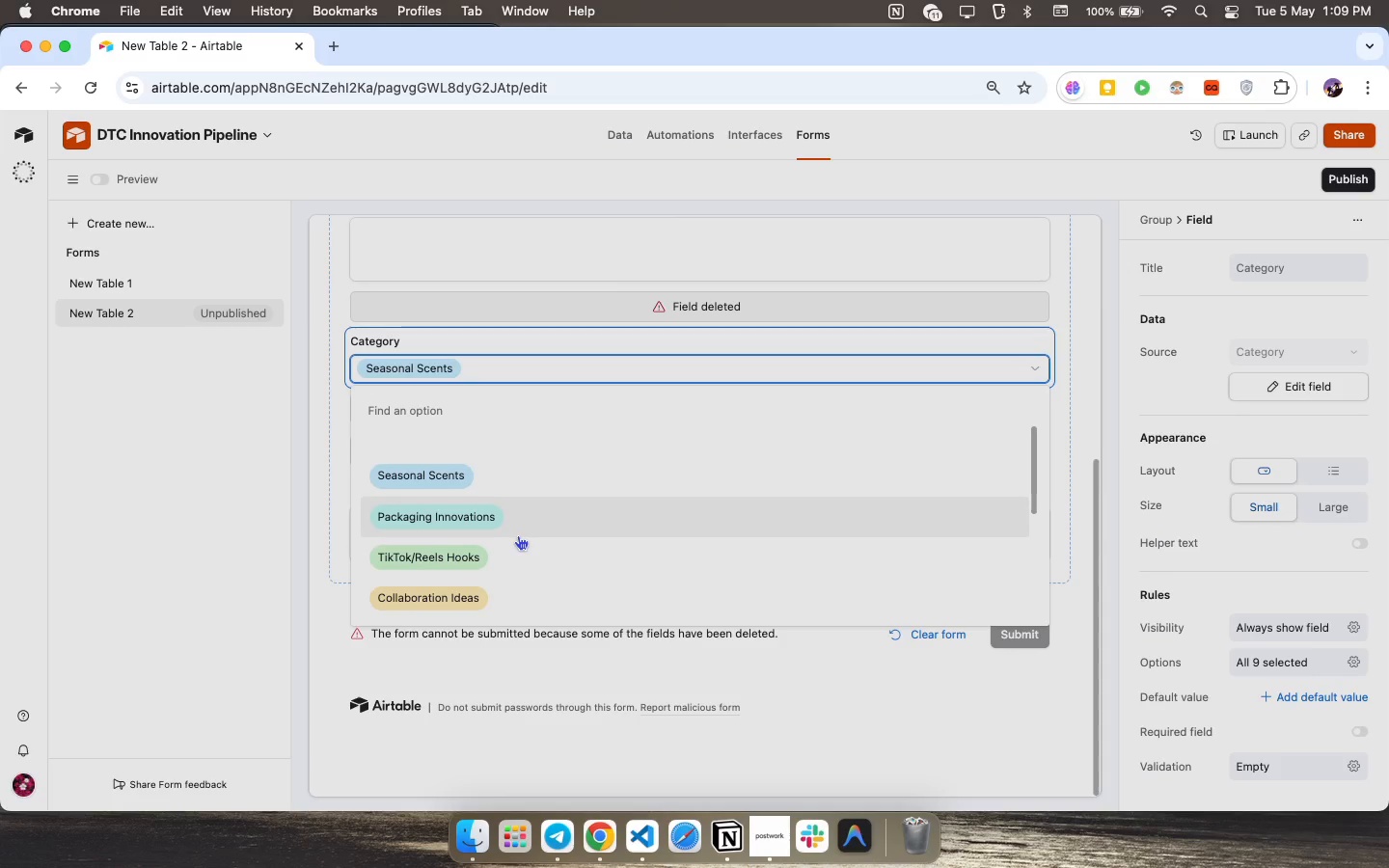 
left_click([993, 719])
 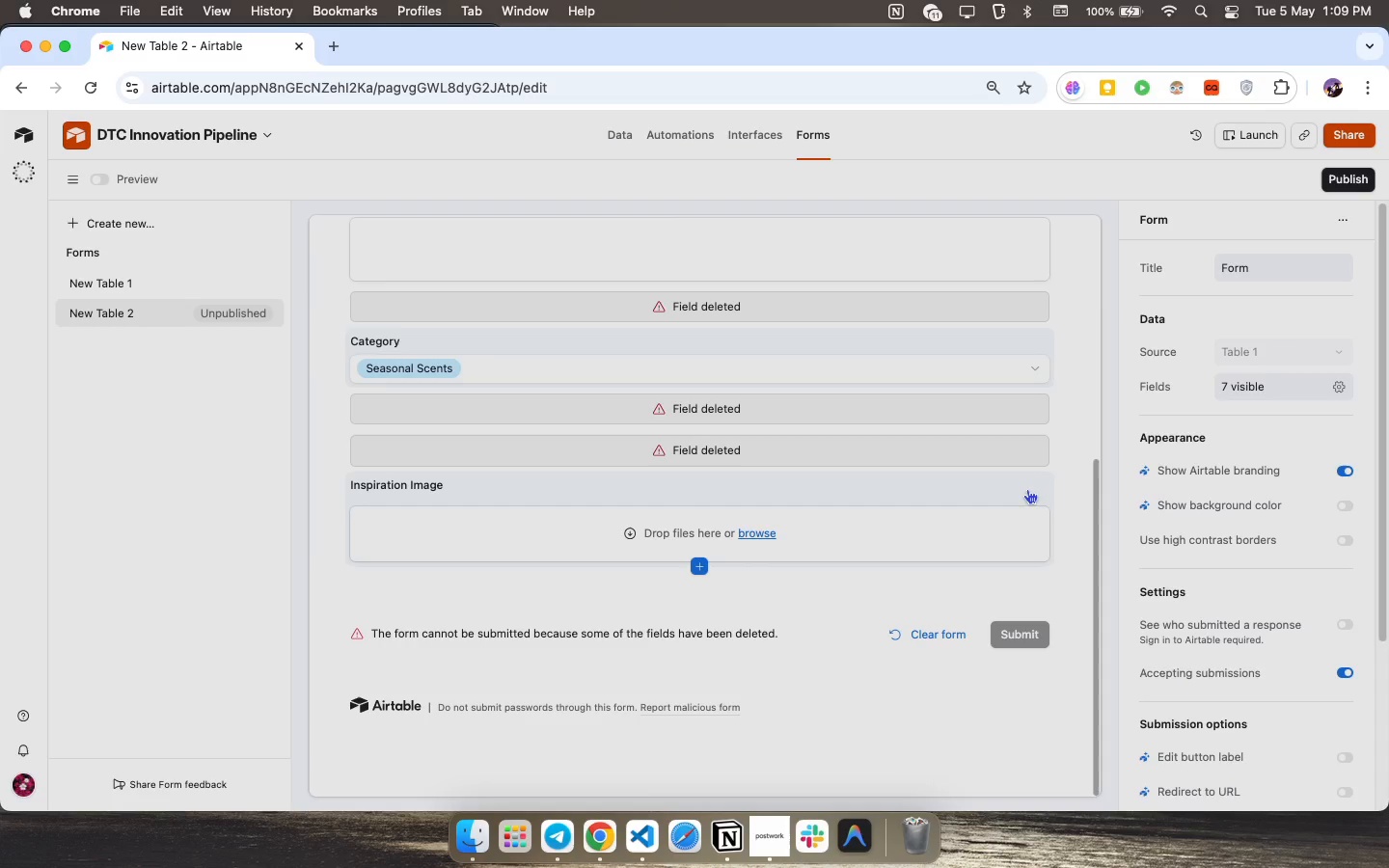 
wait(17.49)
 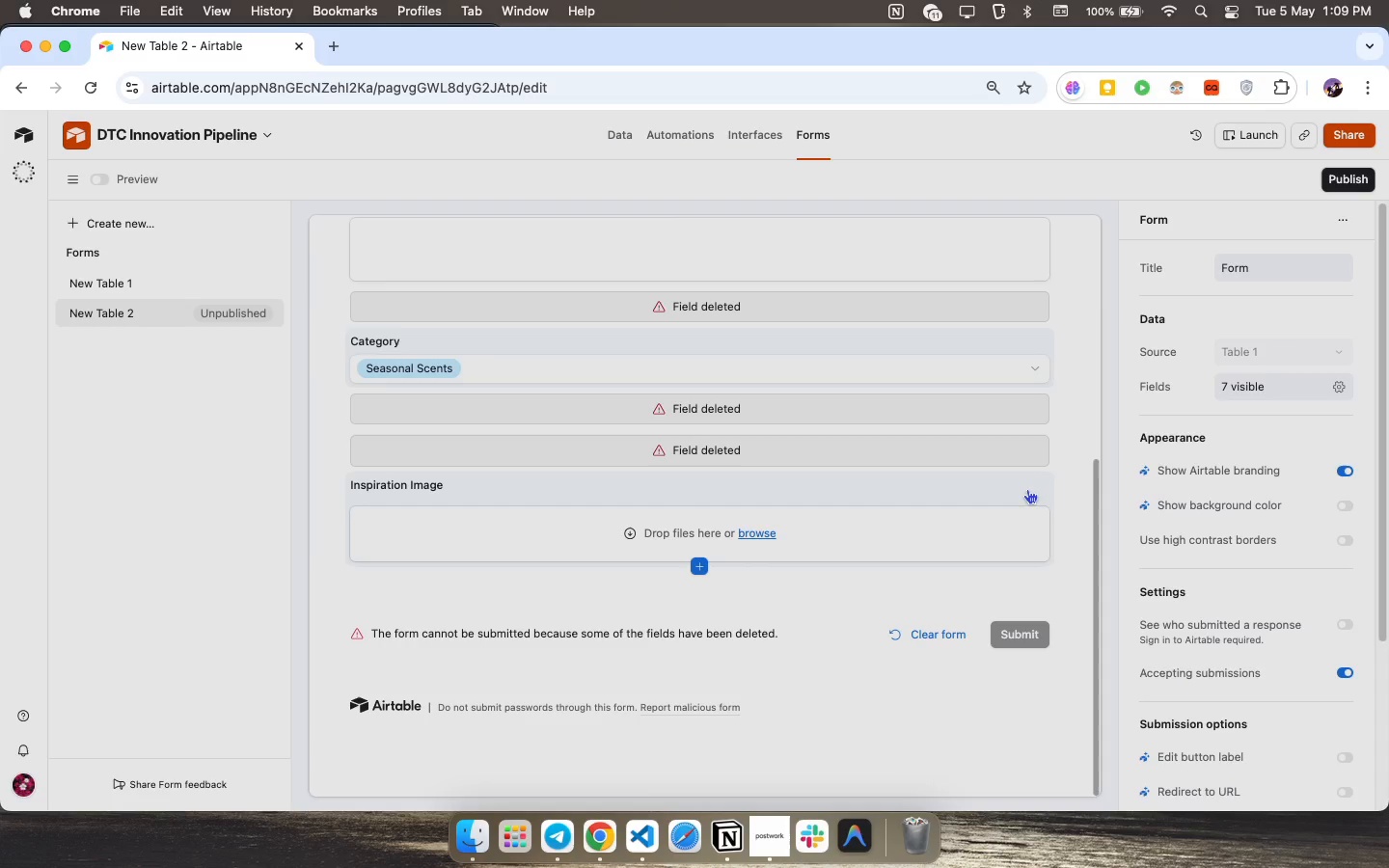 
scroll: coordinate [770, 538], scroll_direction: up, amount: 28.0
 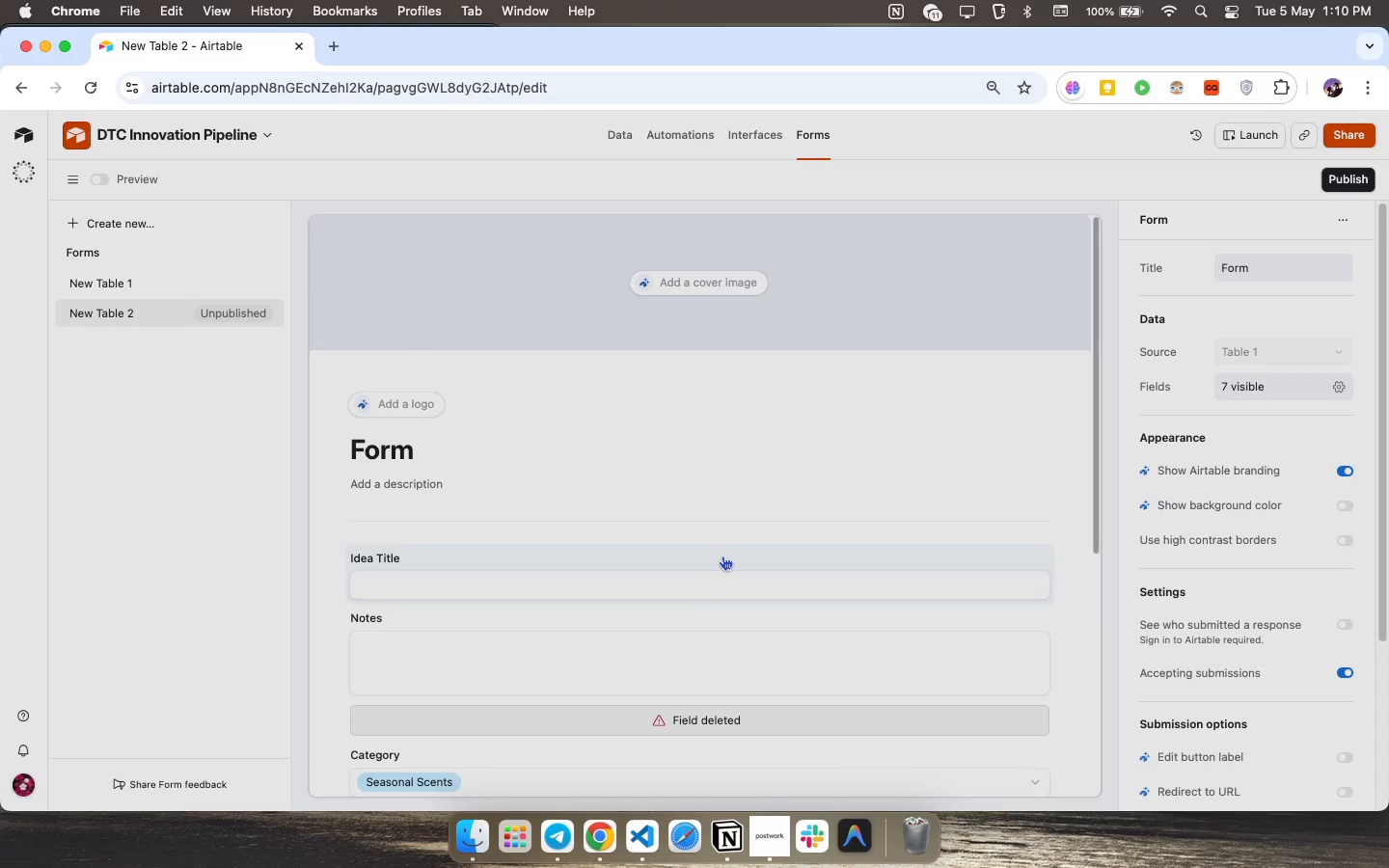 
scroll: coordinate [1331, 547], scroll_direction: down, amount: 24.0
 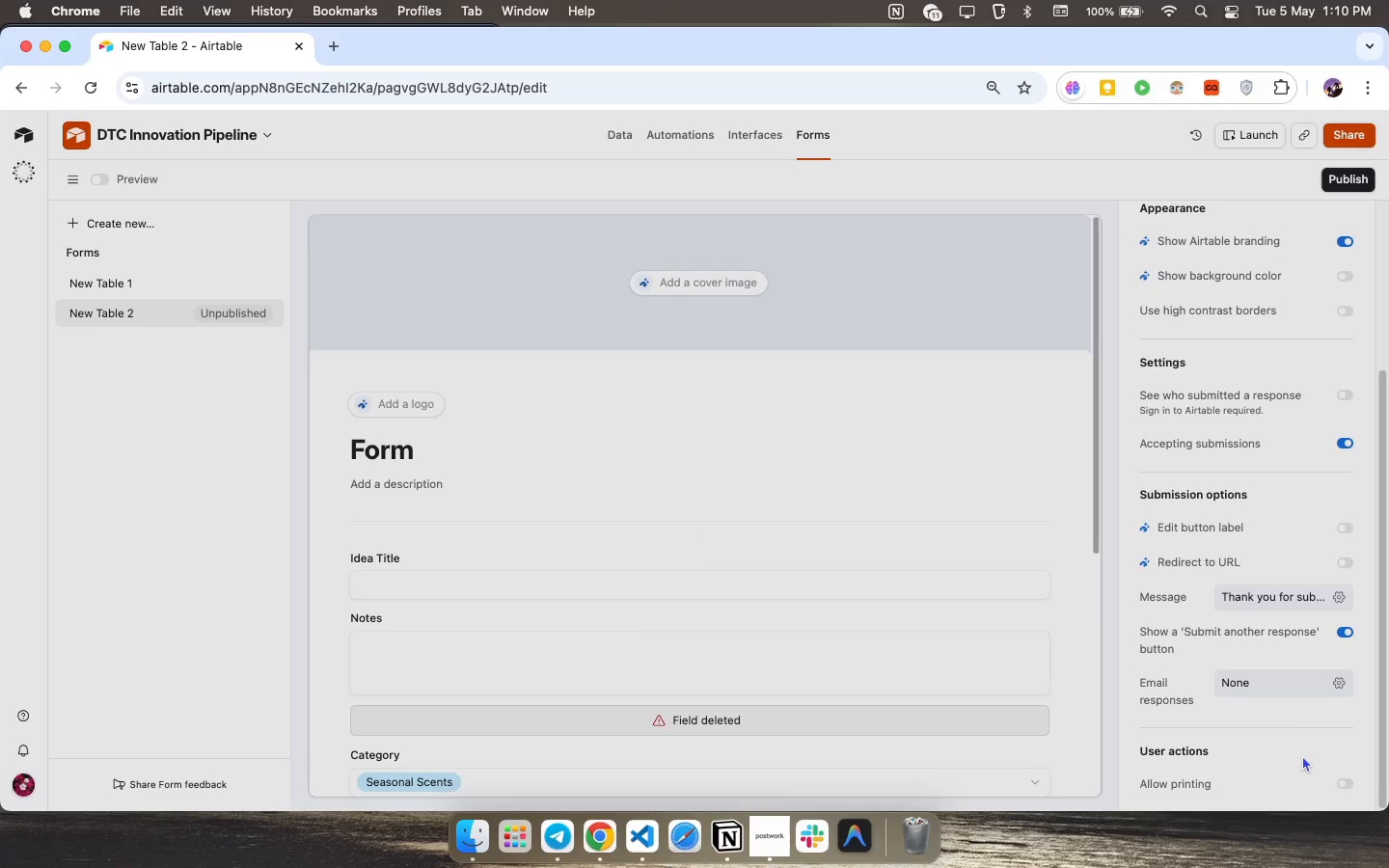 
left_click([1307, 726])
 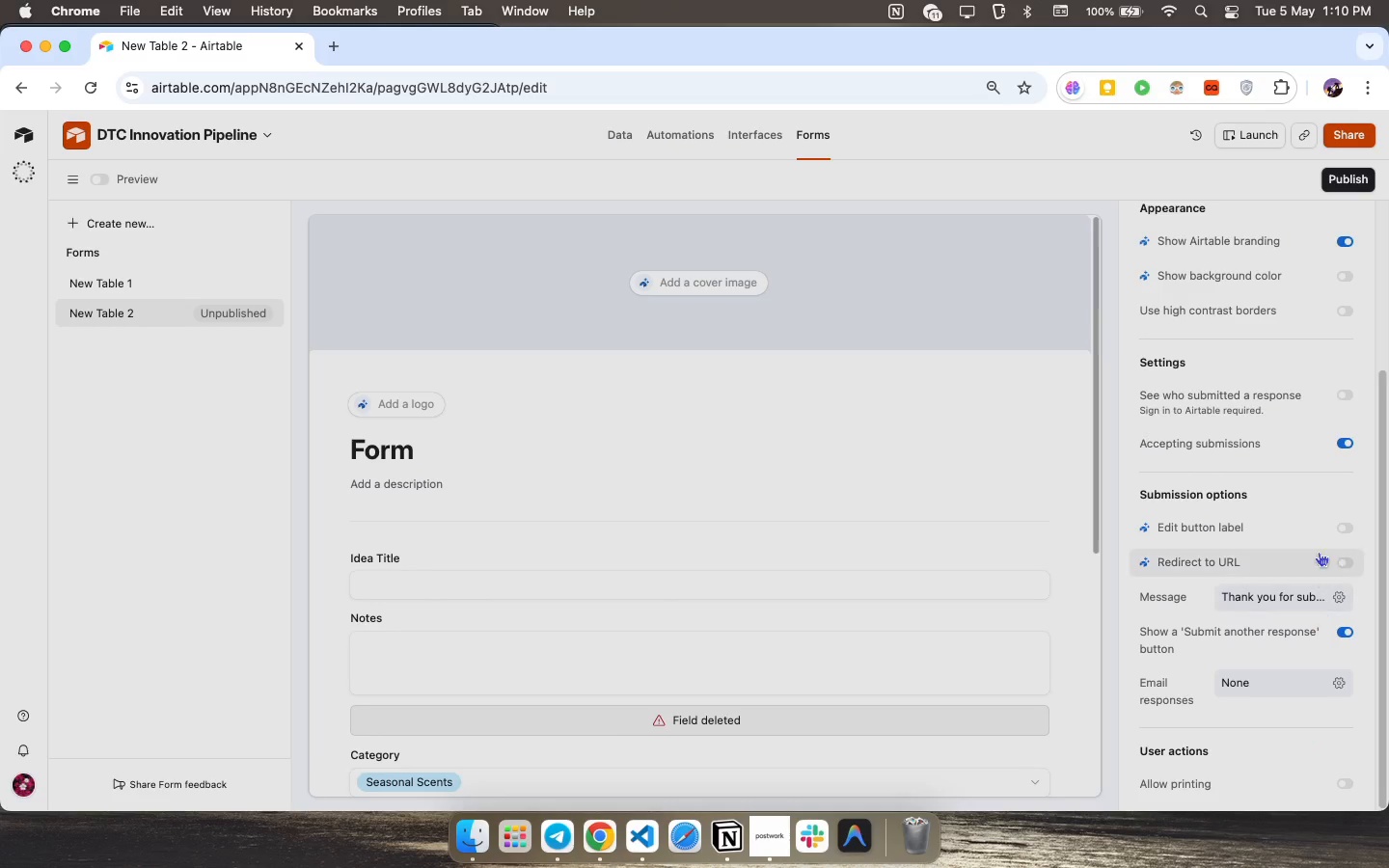 
wait(7.73)
 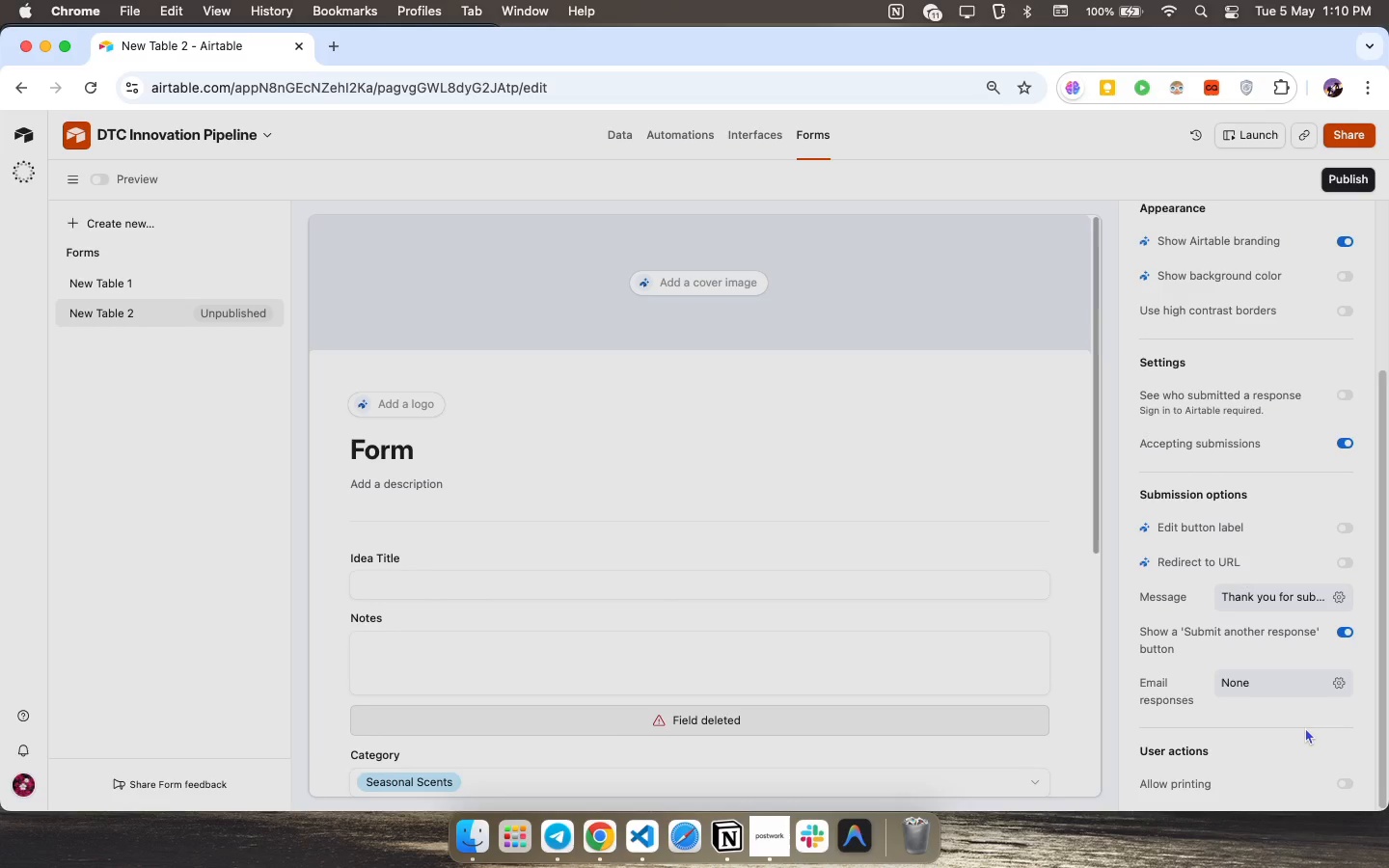 
scroll: coordinate [1230, 290], scroll_direction: up, amount: 26.0
 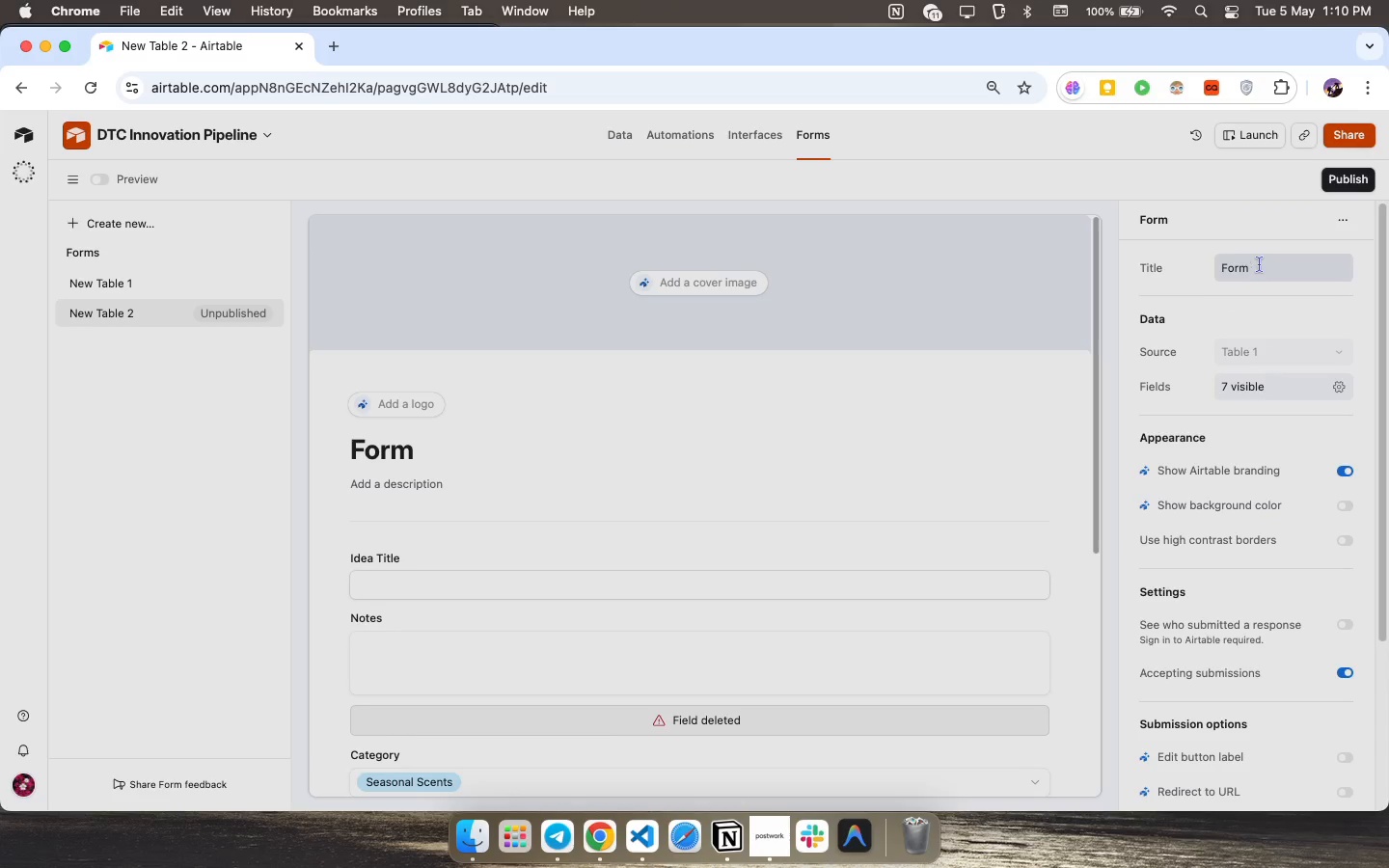 
double_click([1261, 262])
 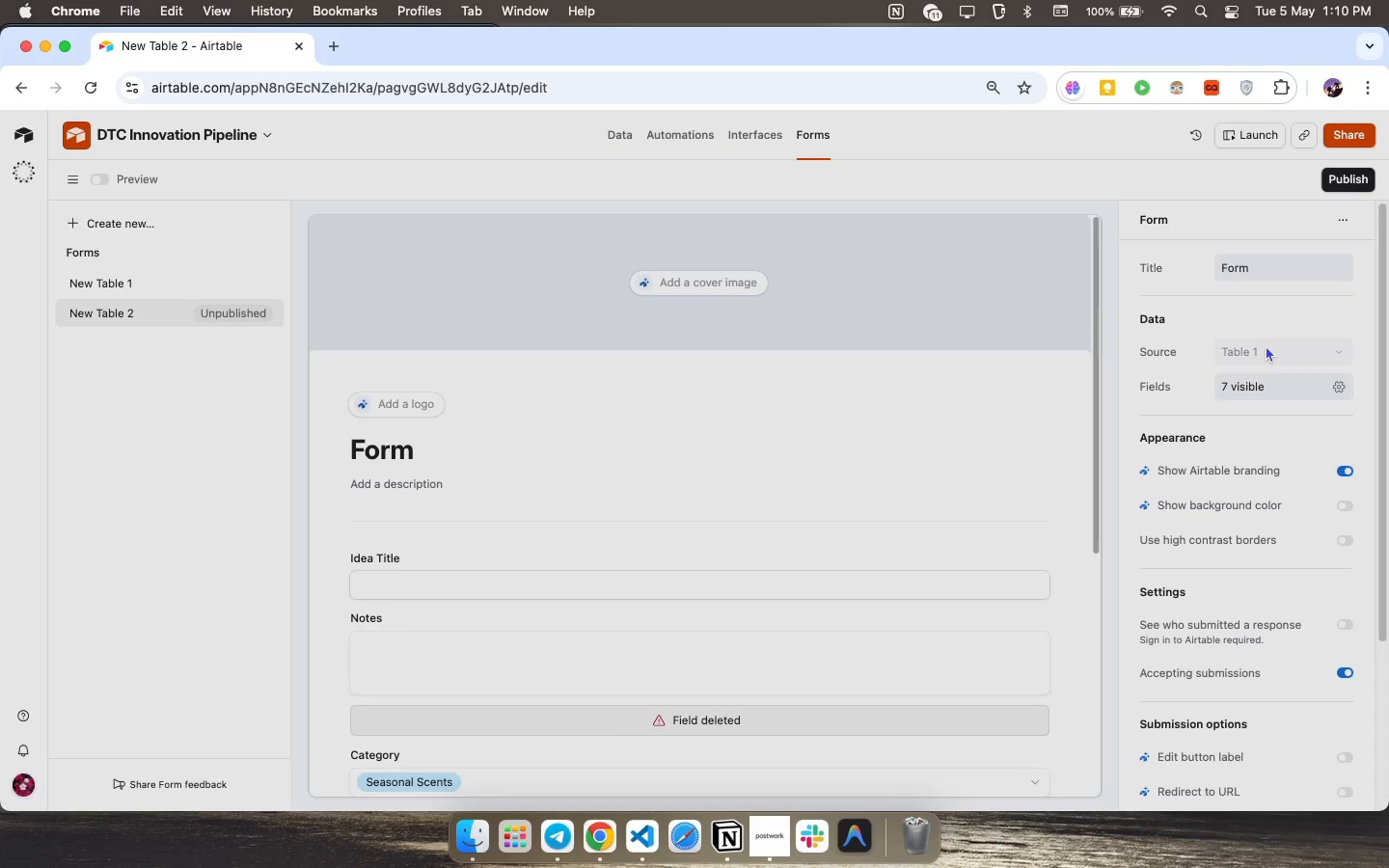 
double_click([1266, 348])
 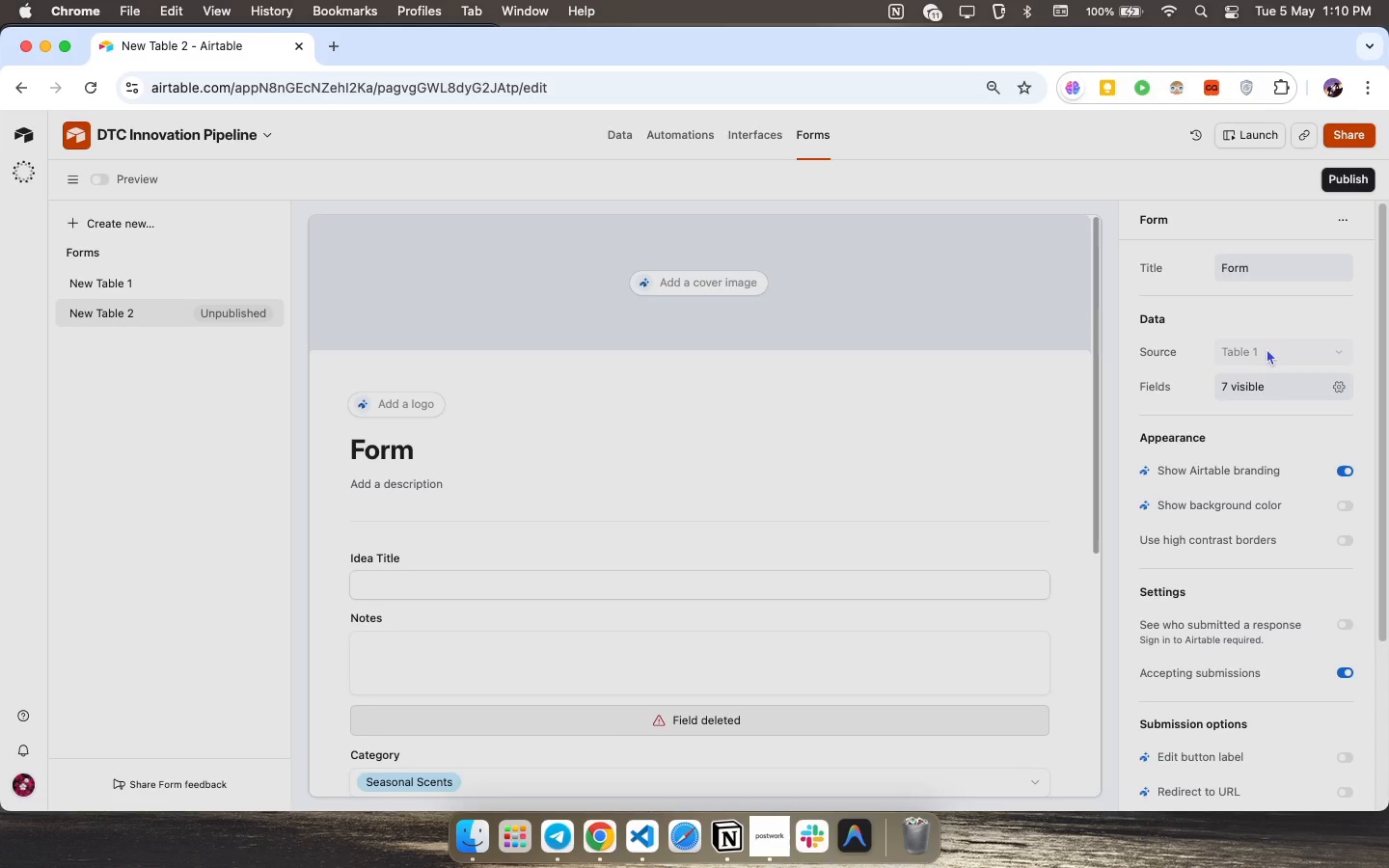 
triple_click([1266, 348])
 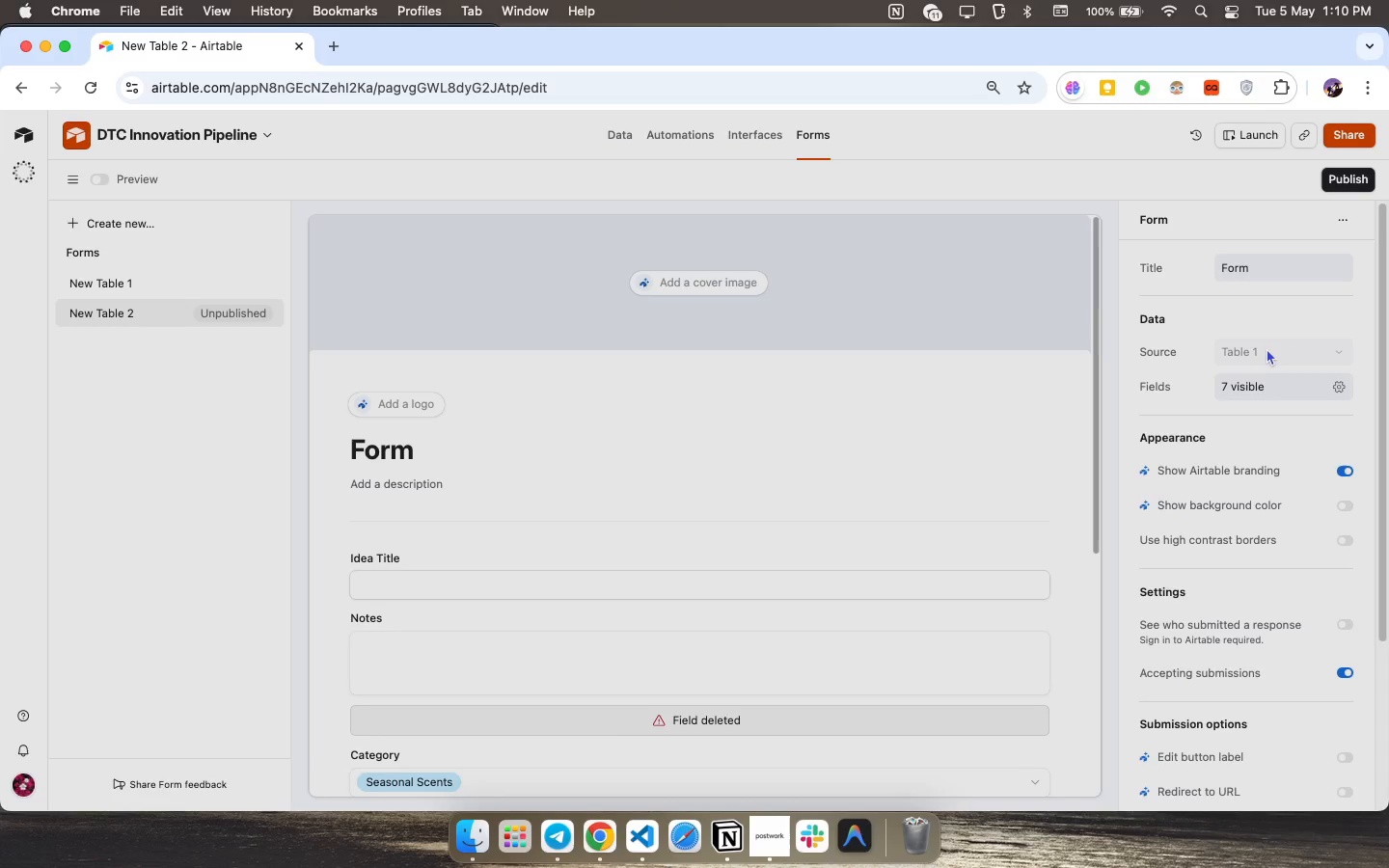 
triple_click([1266, 348])
 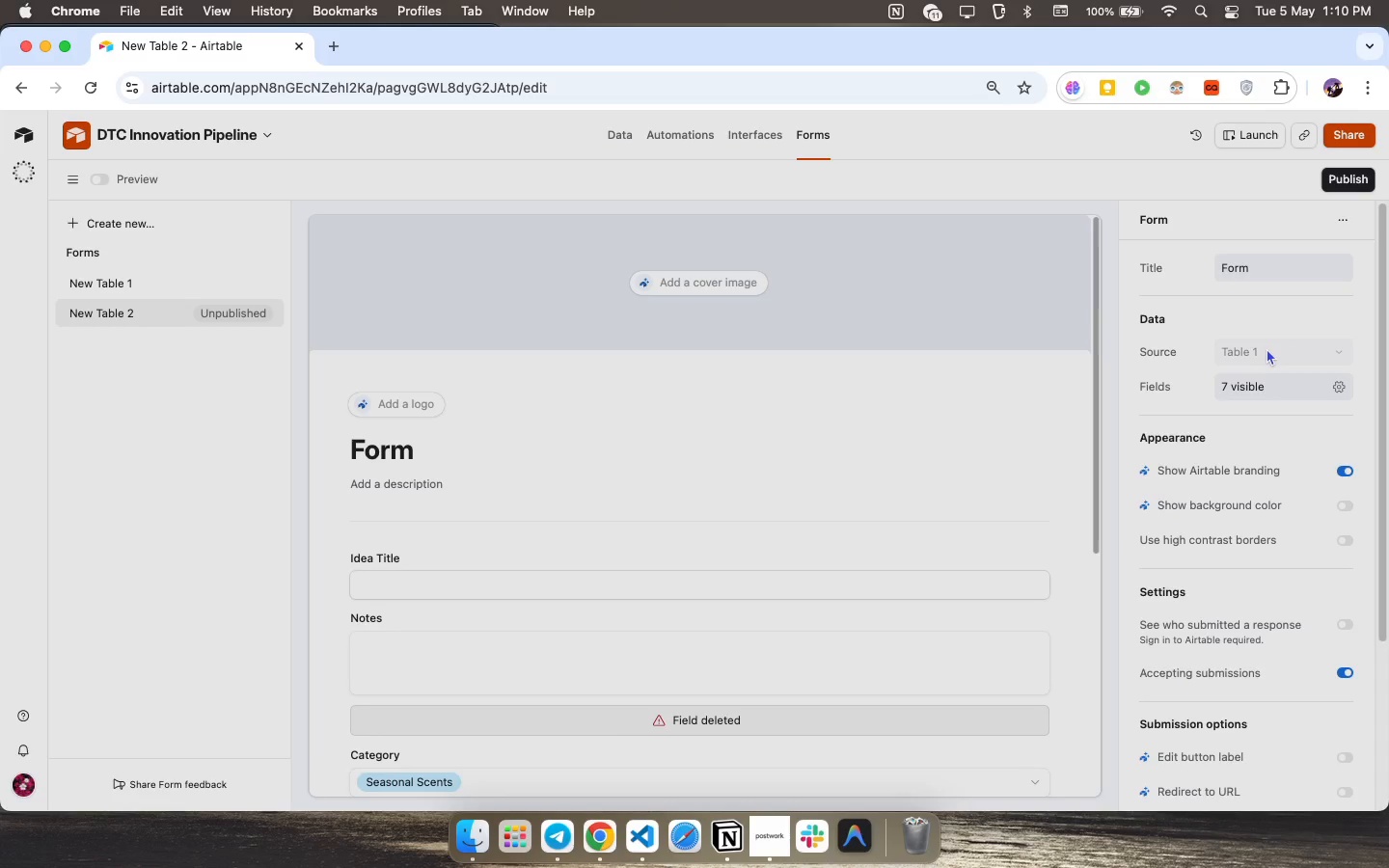 
triple_click([1266, 348])
 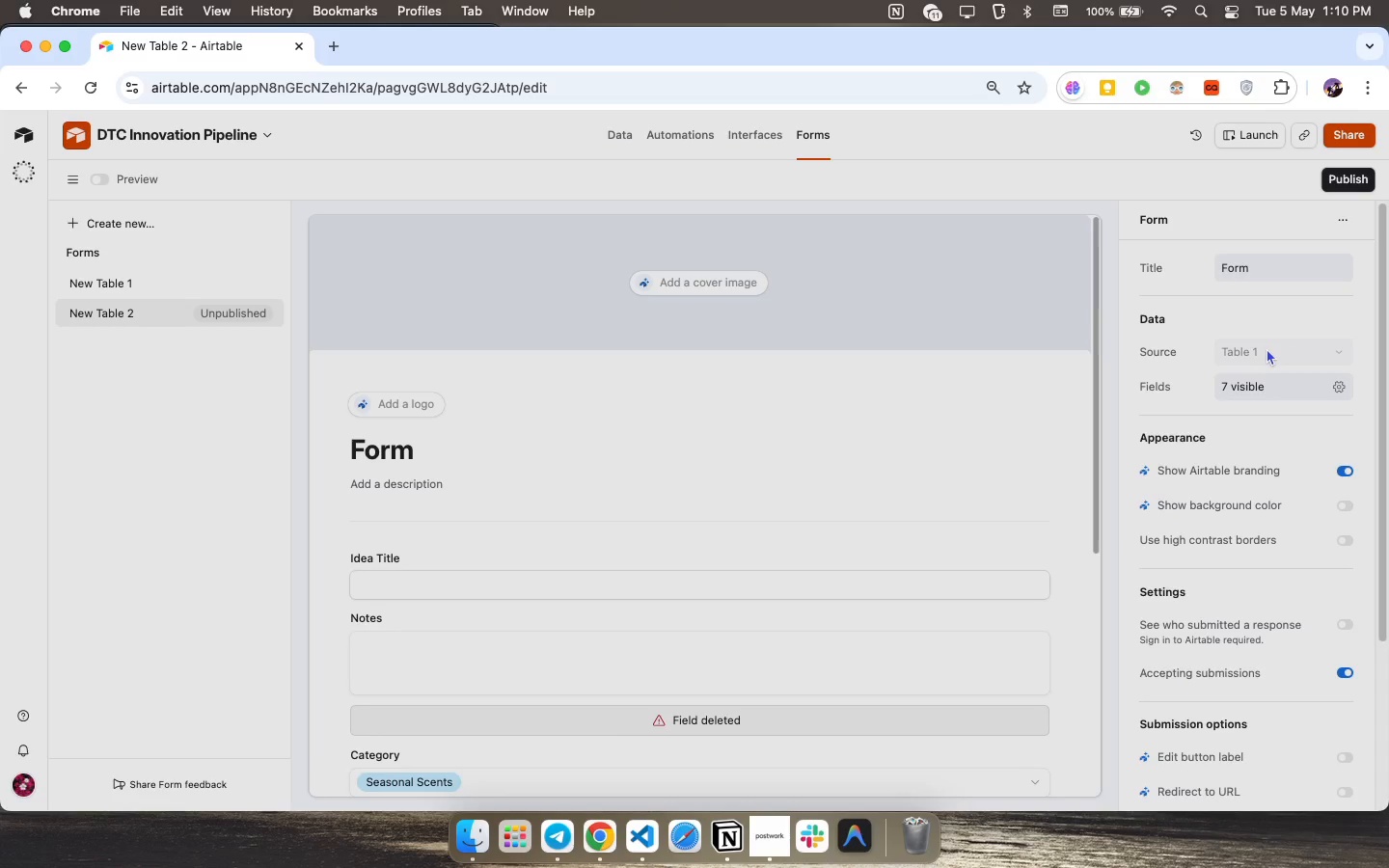 
triple_click([1266, 348])
 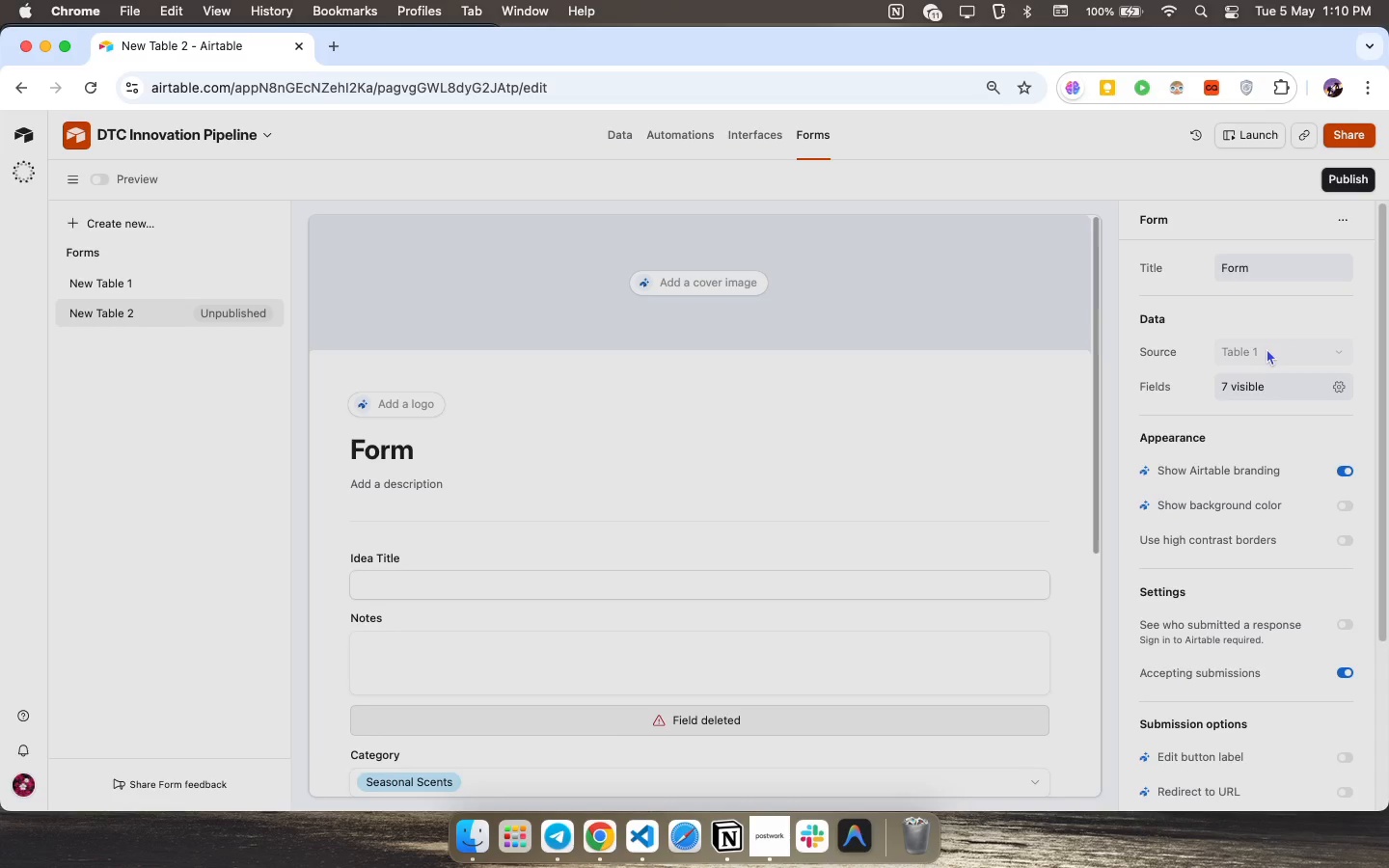 
triple_click([1266, 348])
 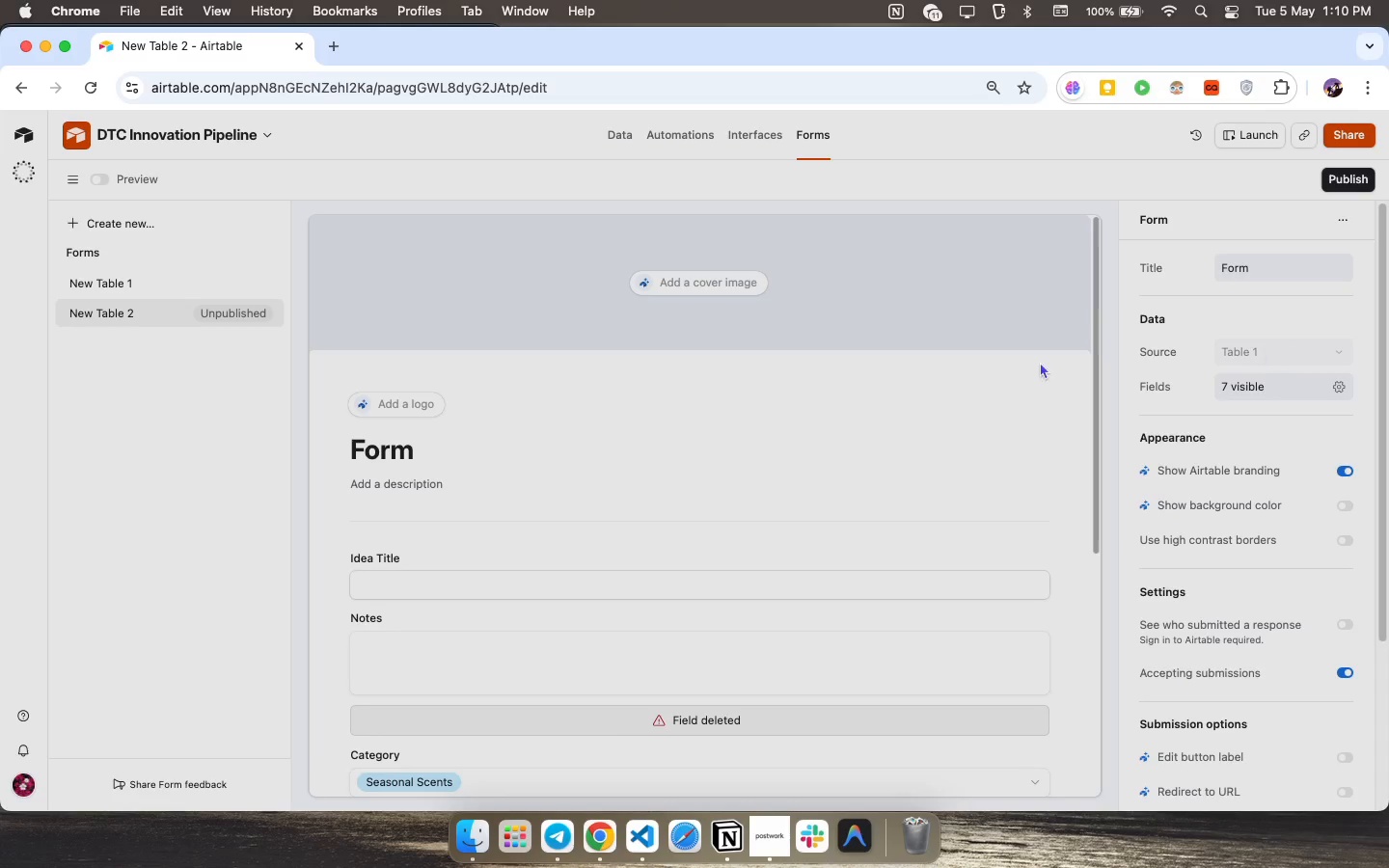 
triple_click([1266, 348])
 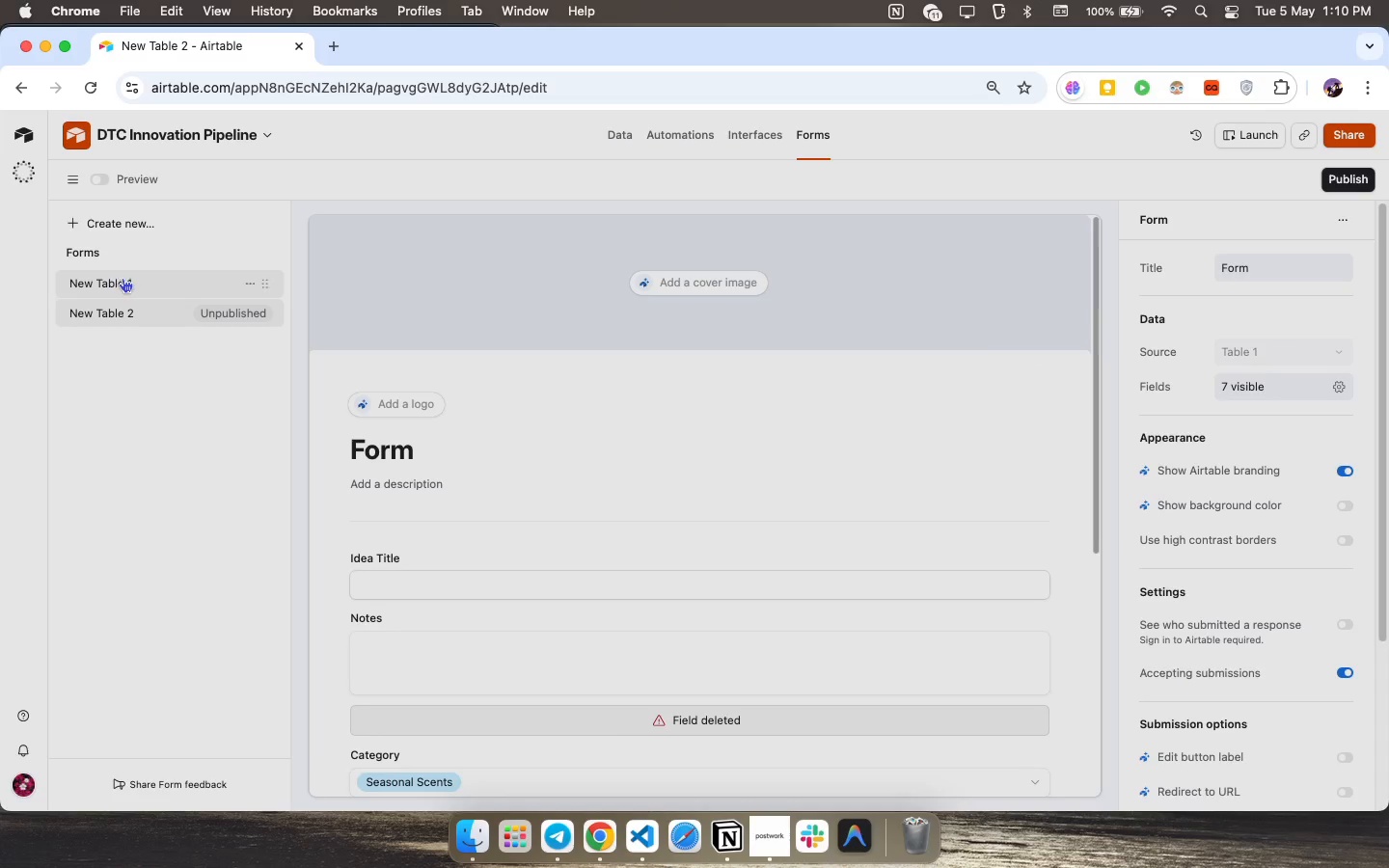 
left_click([122, 275])
 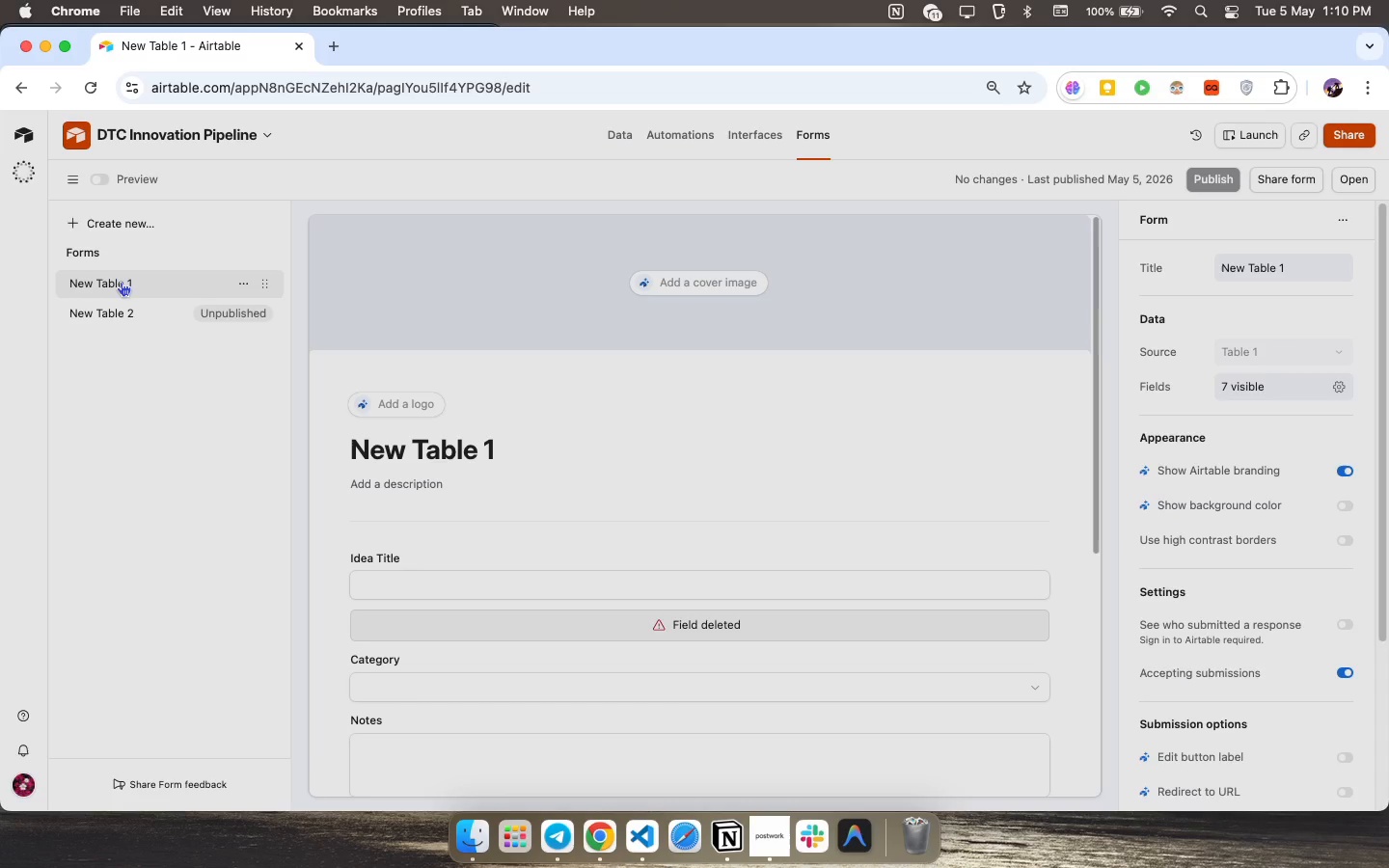 
wait(11.86)
 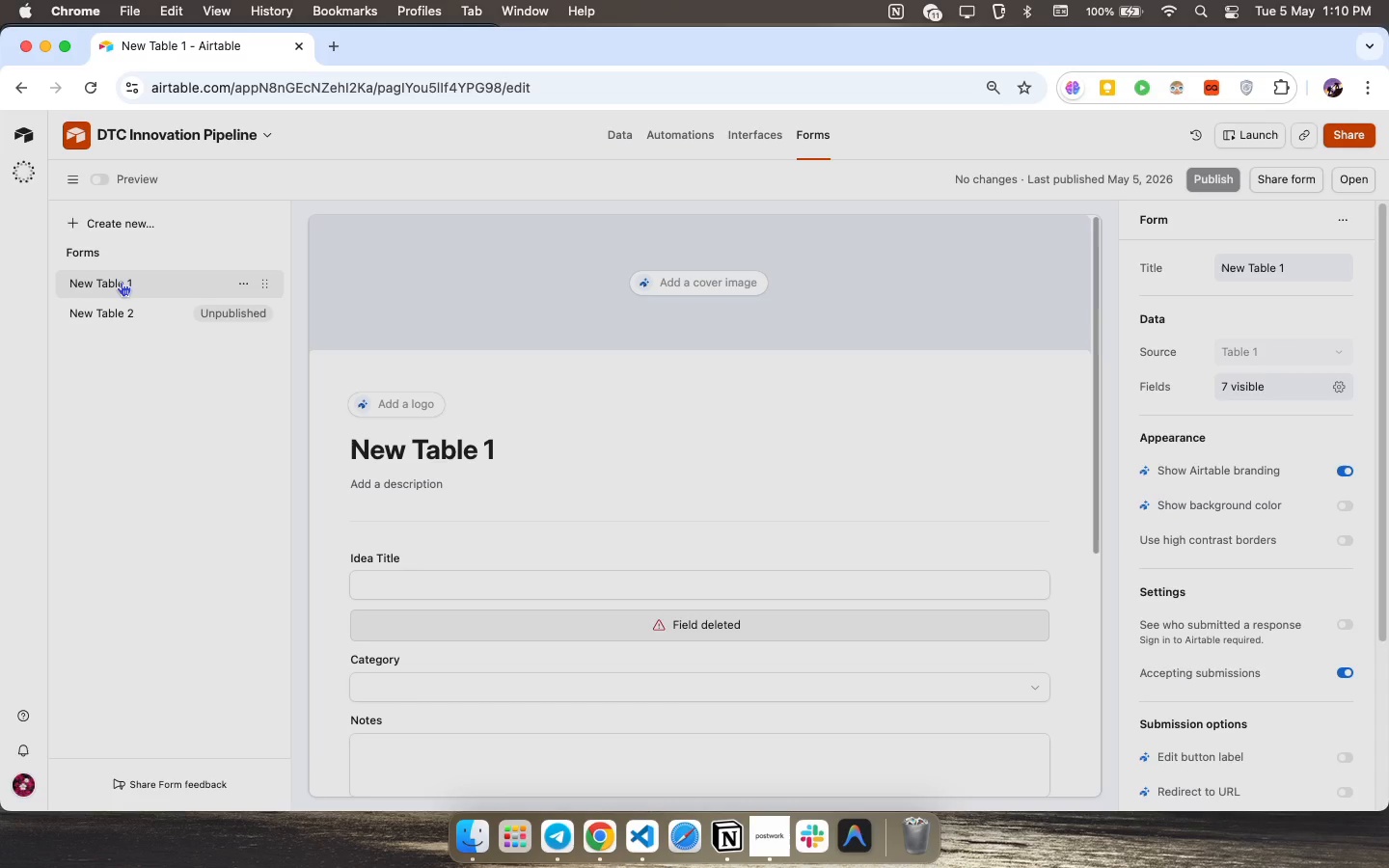 
scroll: coordinate [548, 587], scroll_direction: down, amount: 8.0
 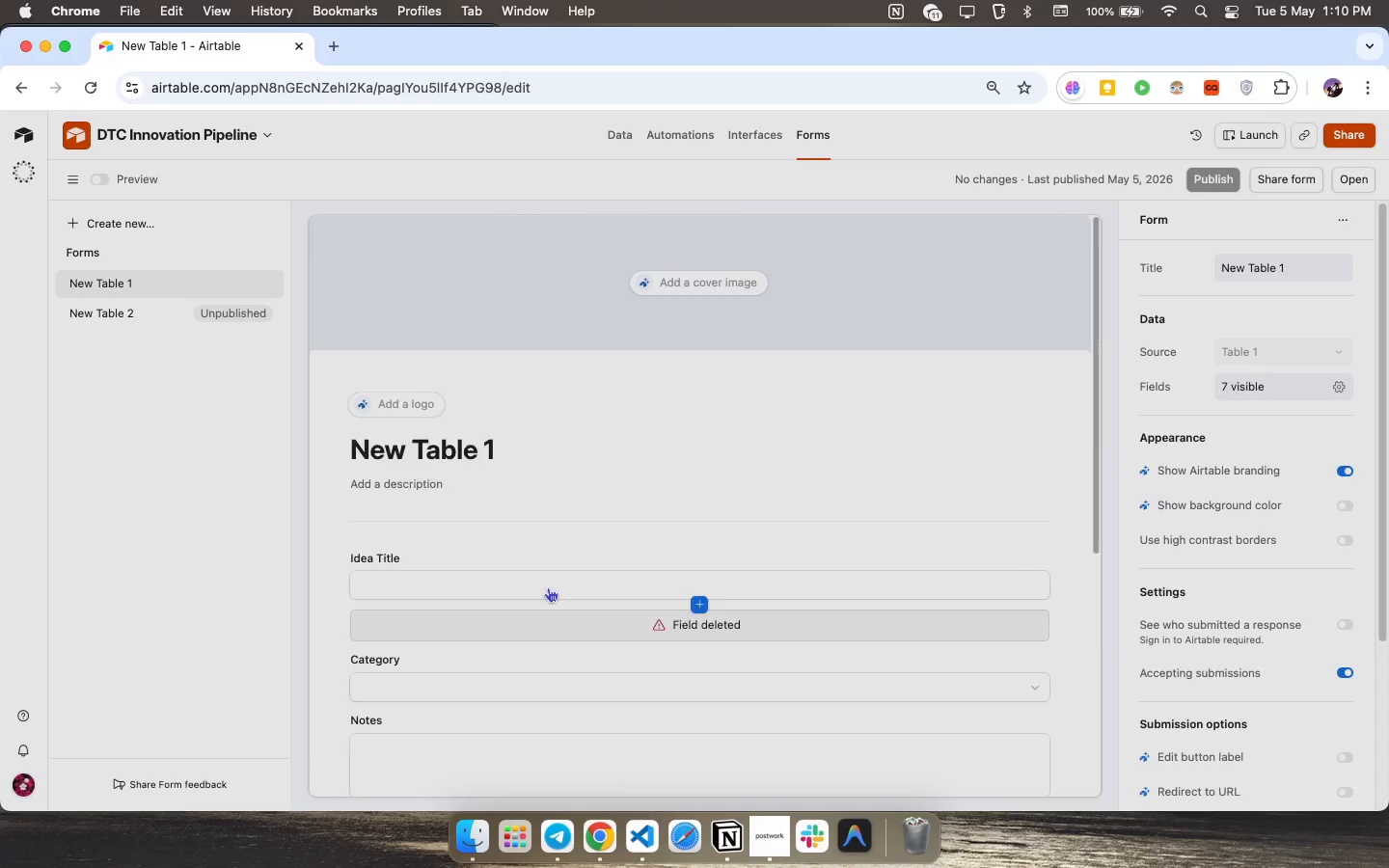 
scroll: coordinate [1305, 574], scroll_direction: up, amount: 49.0
 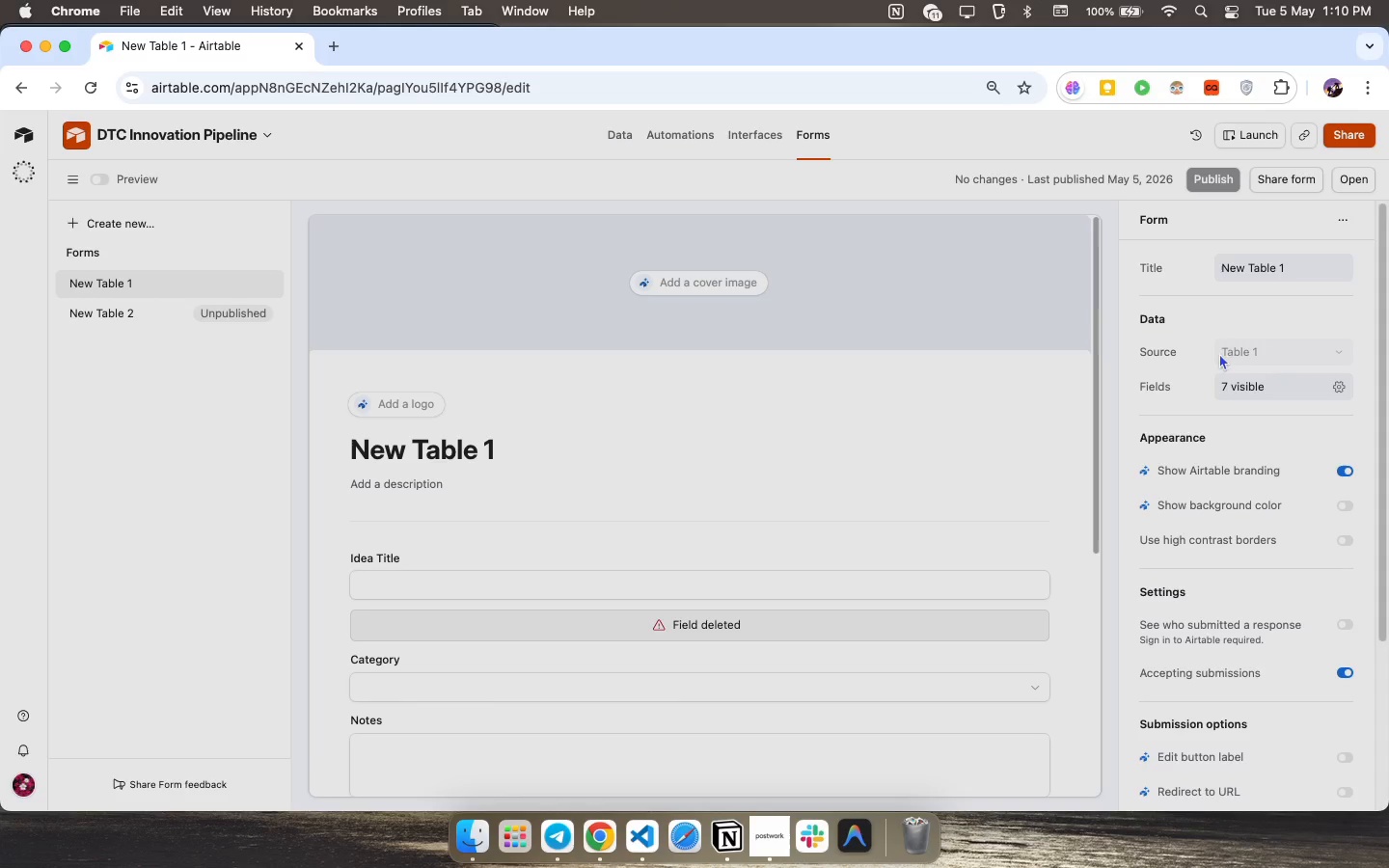 
left_click([1247, 311])
 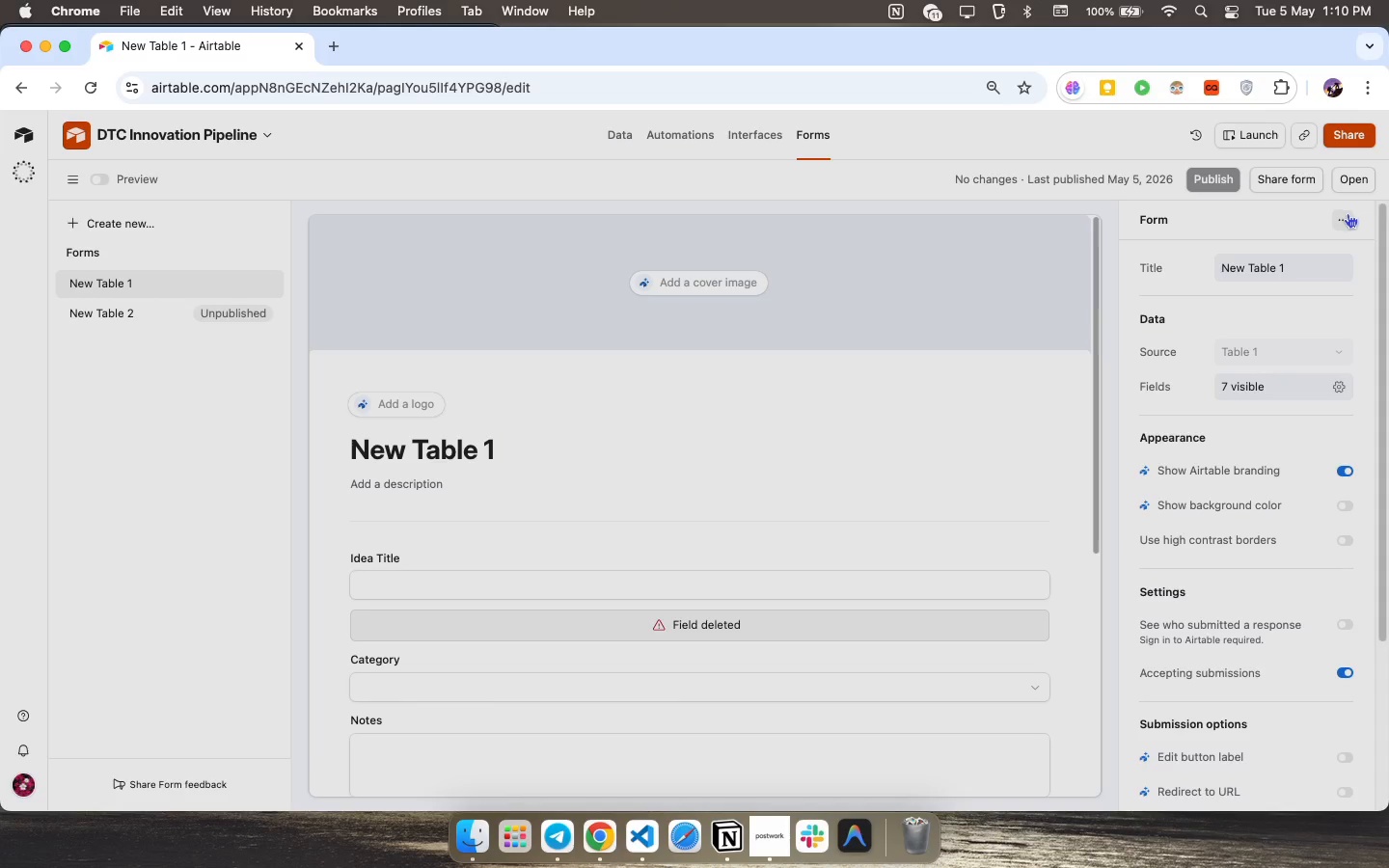 
left_click([1348, 214])
 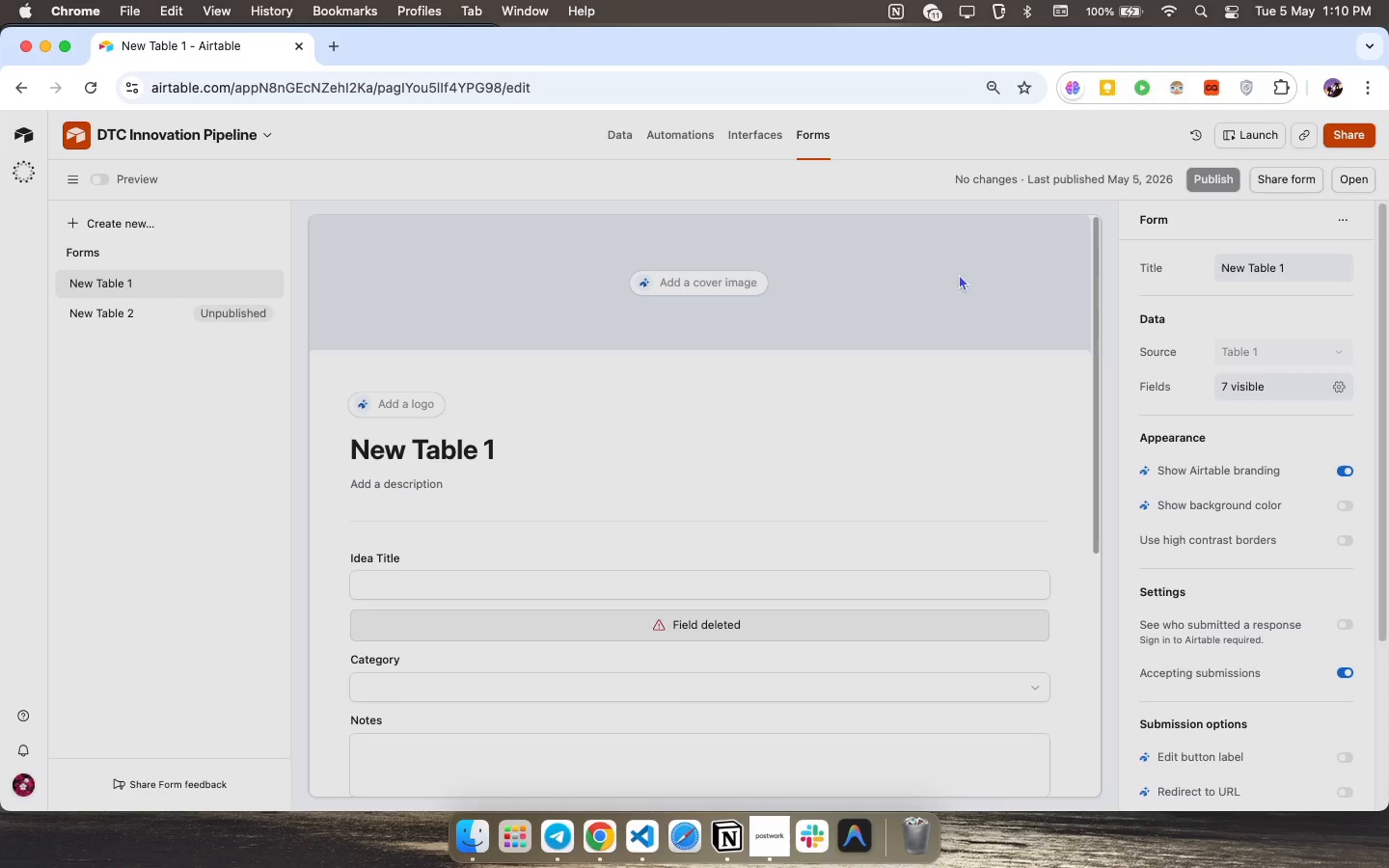 
wait(6.28)
 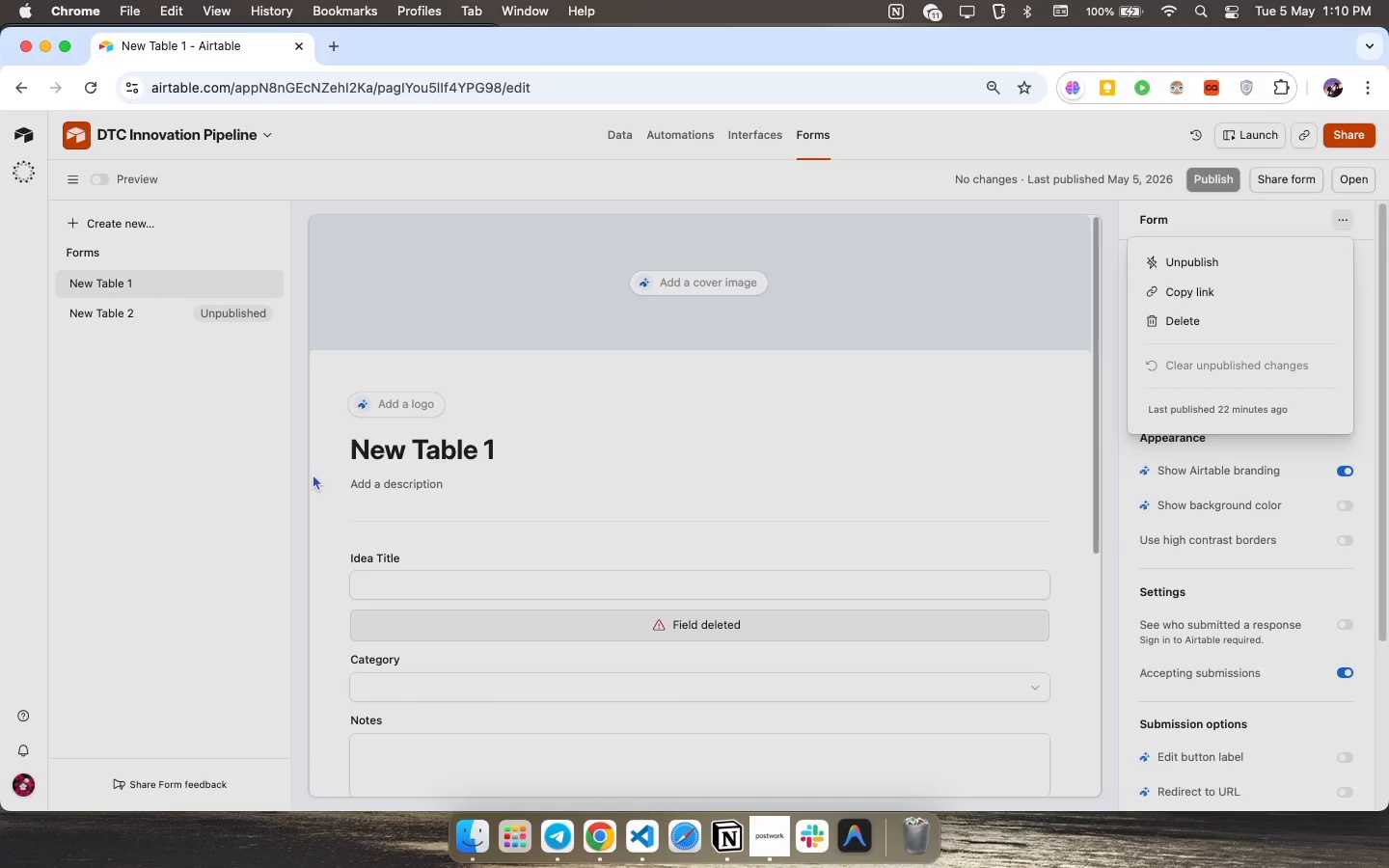 
left_click([1282, 345])
 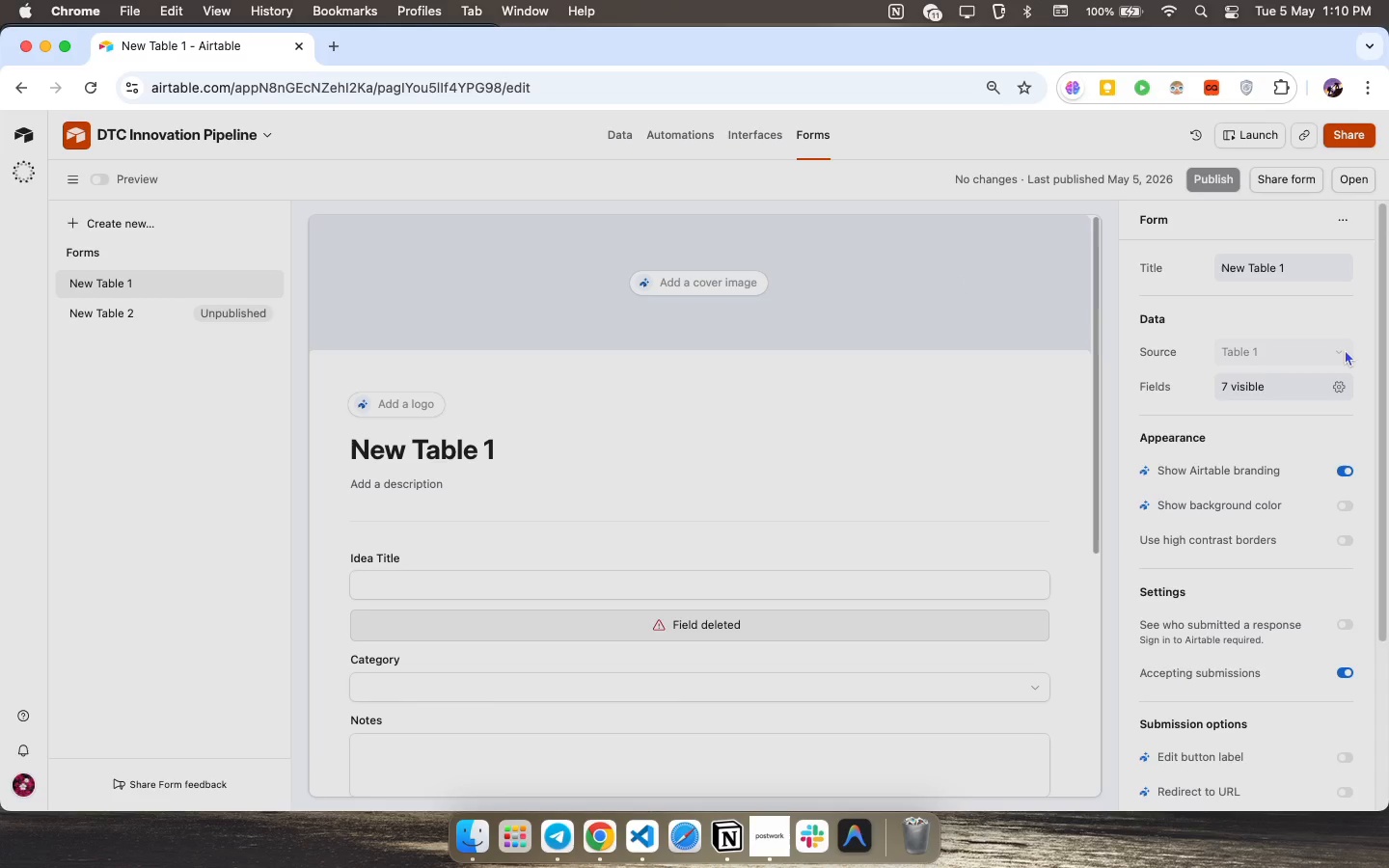 
double_click([1344, 349])
 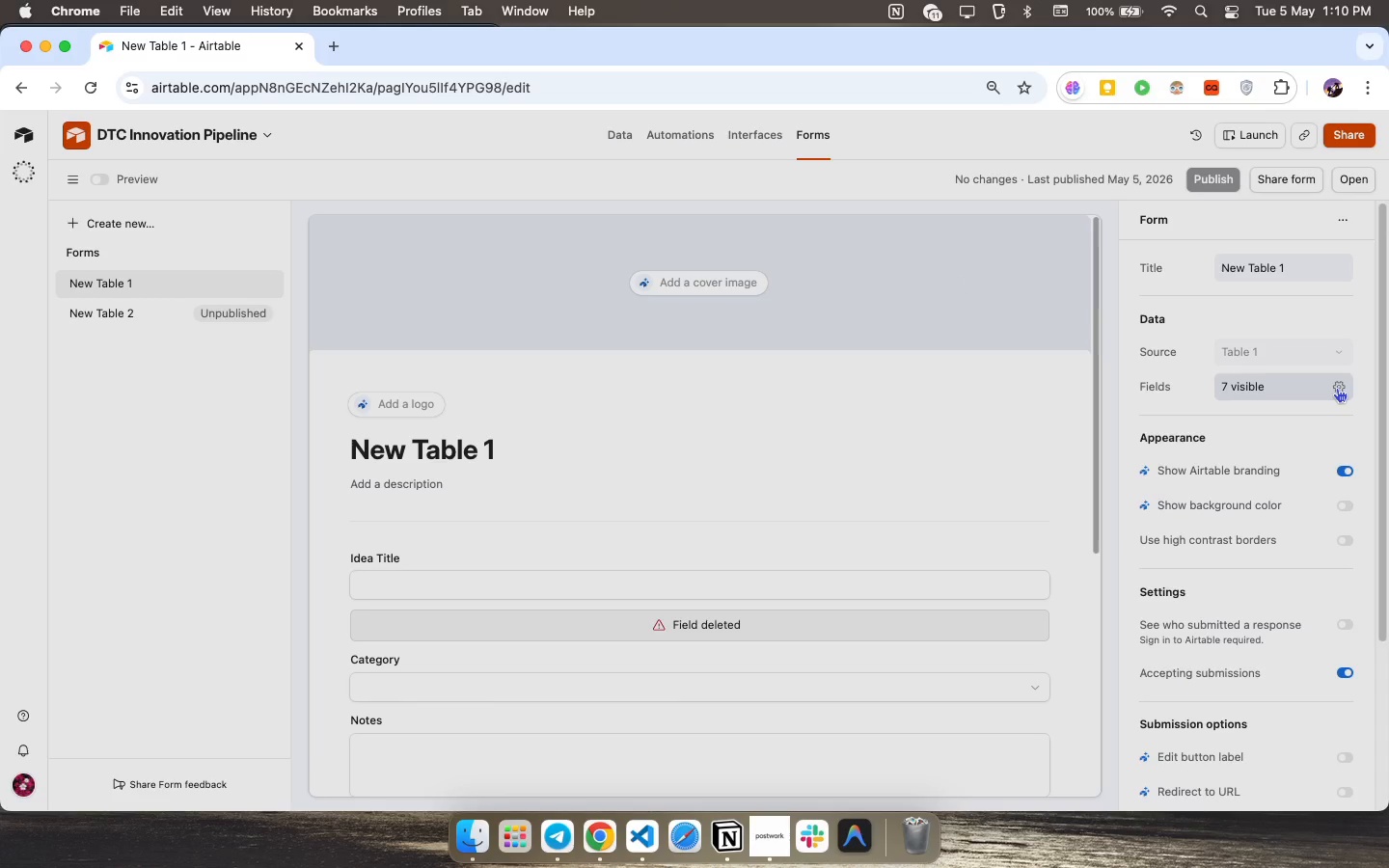 
left_click([1337, 388])
 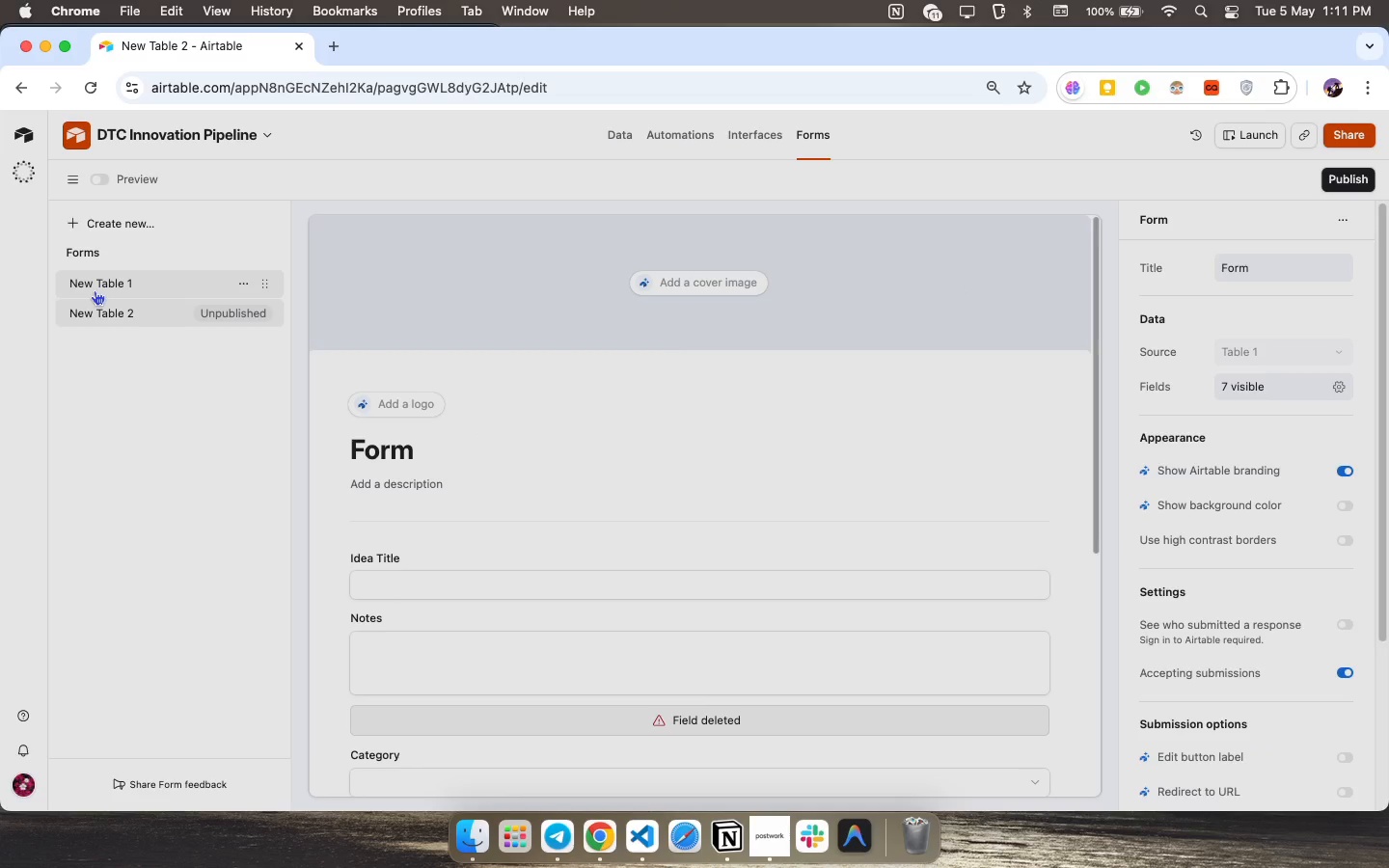 
wait(9.64)
 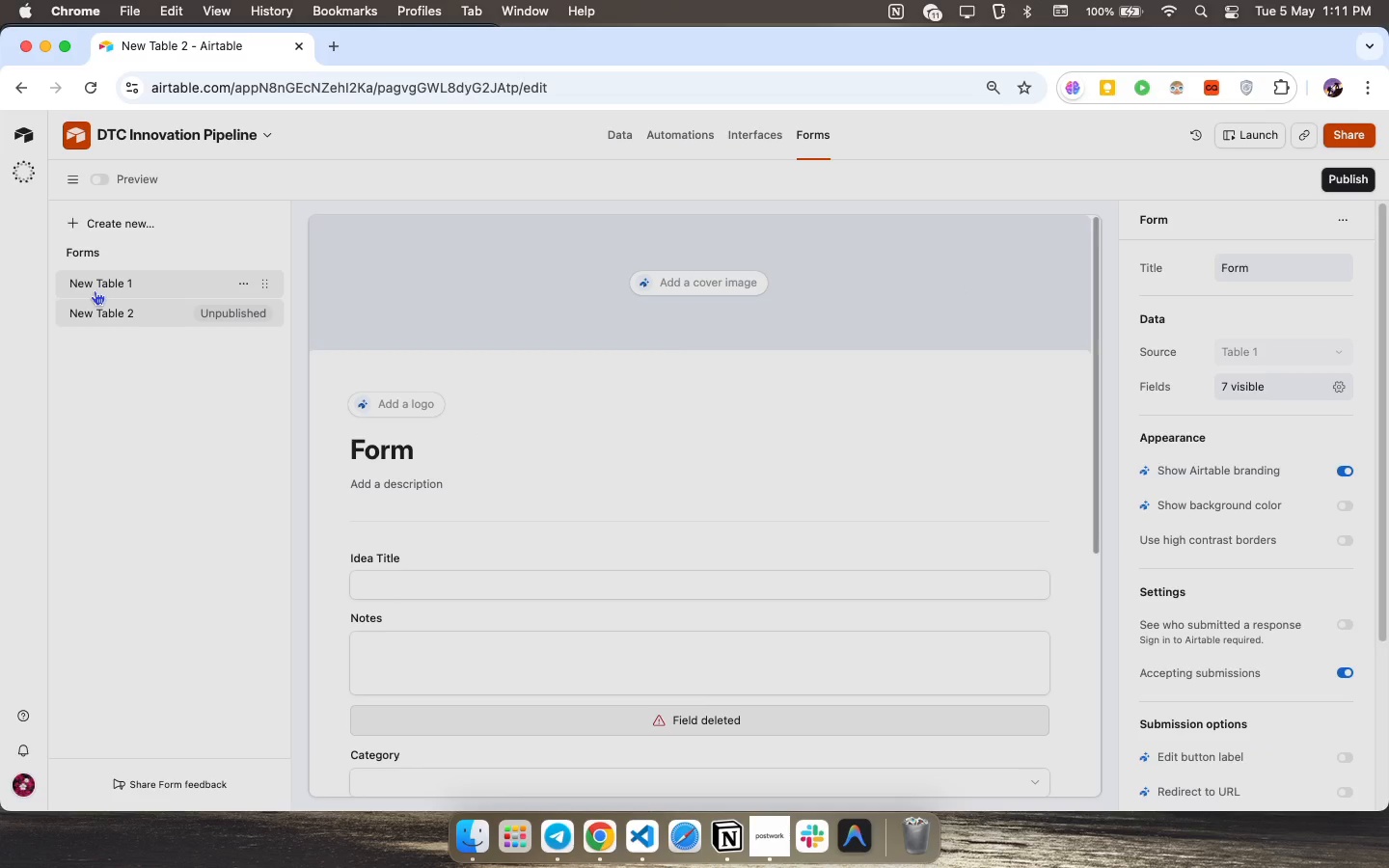 
scroll: coordinate [1239, 533], scroll_direction: down, amount: 66.0
 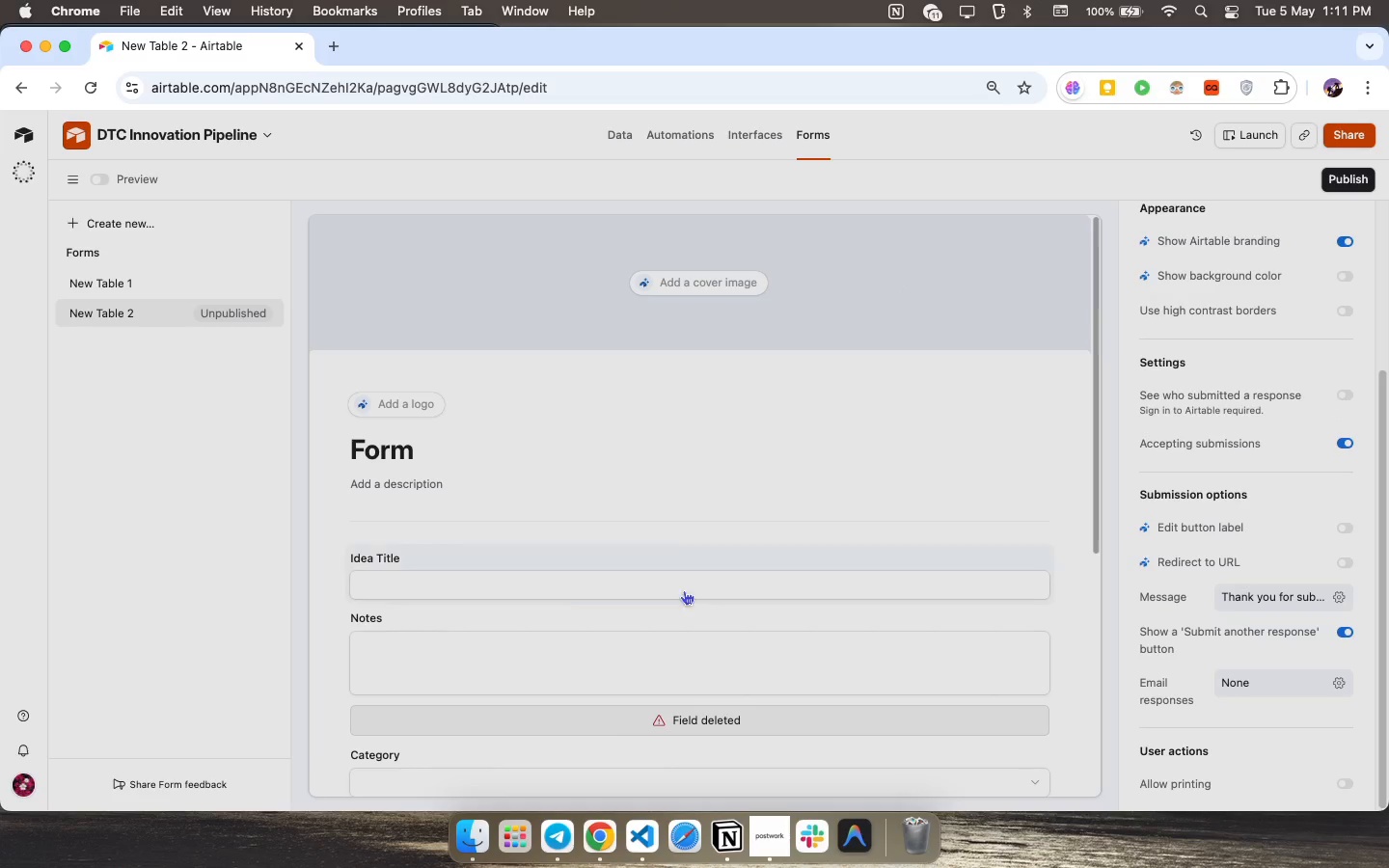 
left_click([681, 466])
 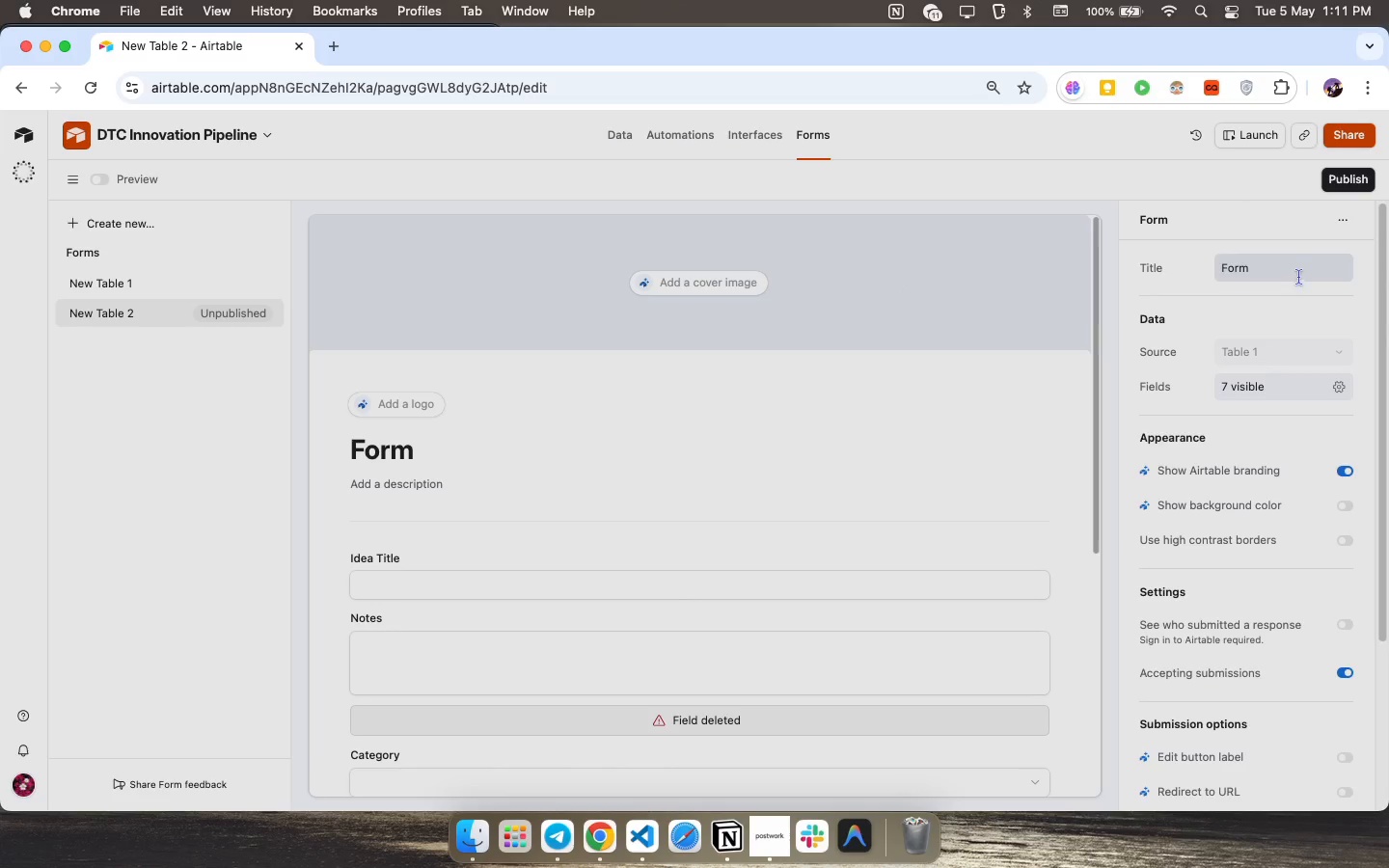 
scroll: coordinate [1303, 434], scroll_direction: up, amount: 27.0
 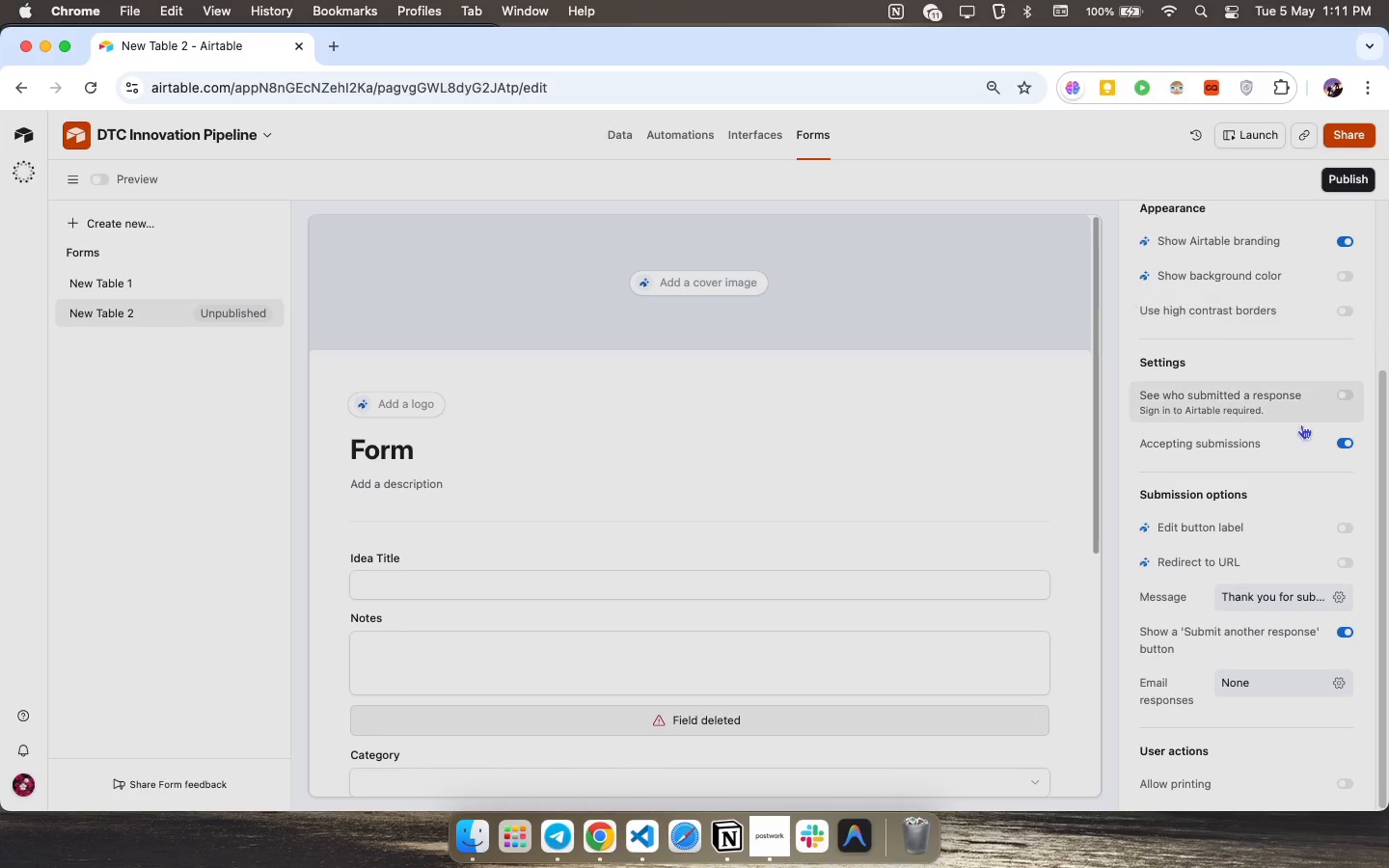 
left_click([1312, 266])
 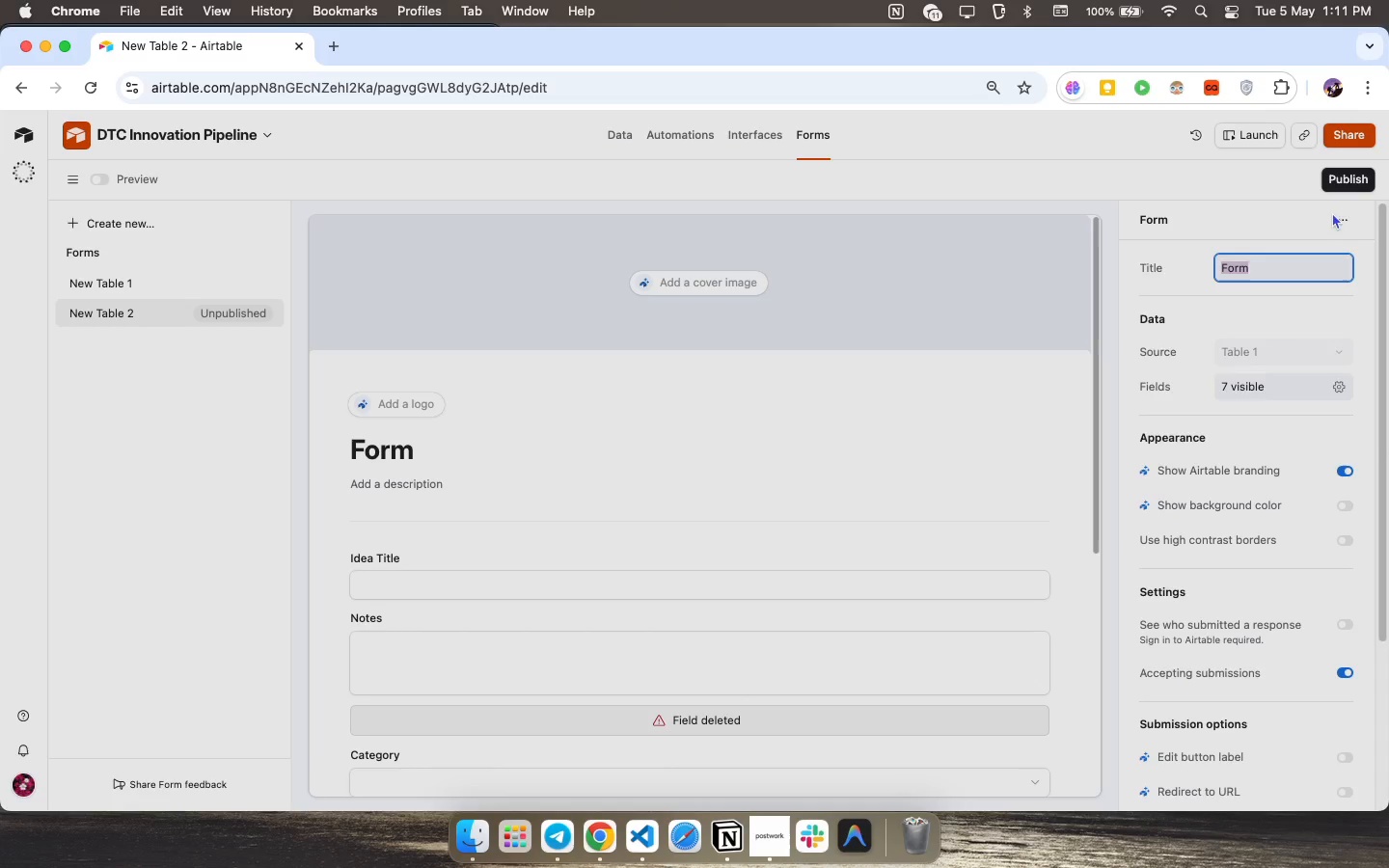 
left_click([1333, 211])
 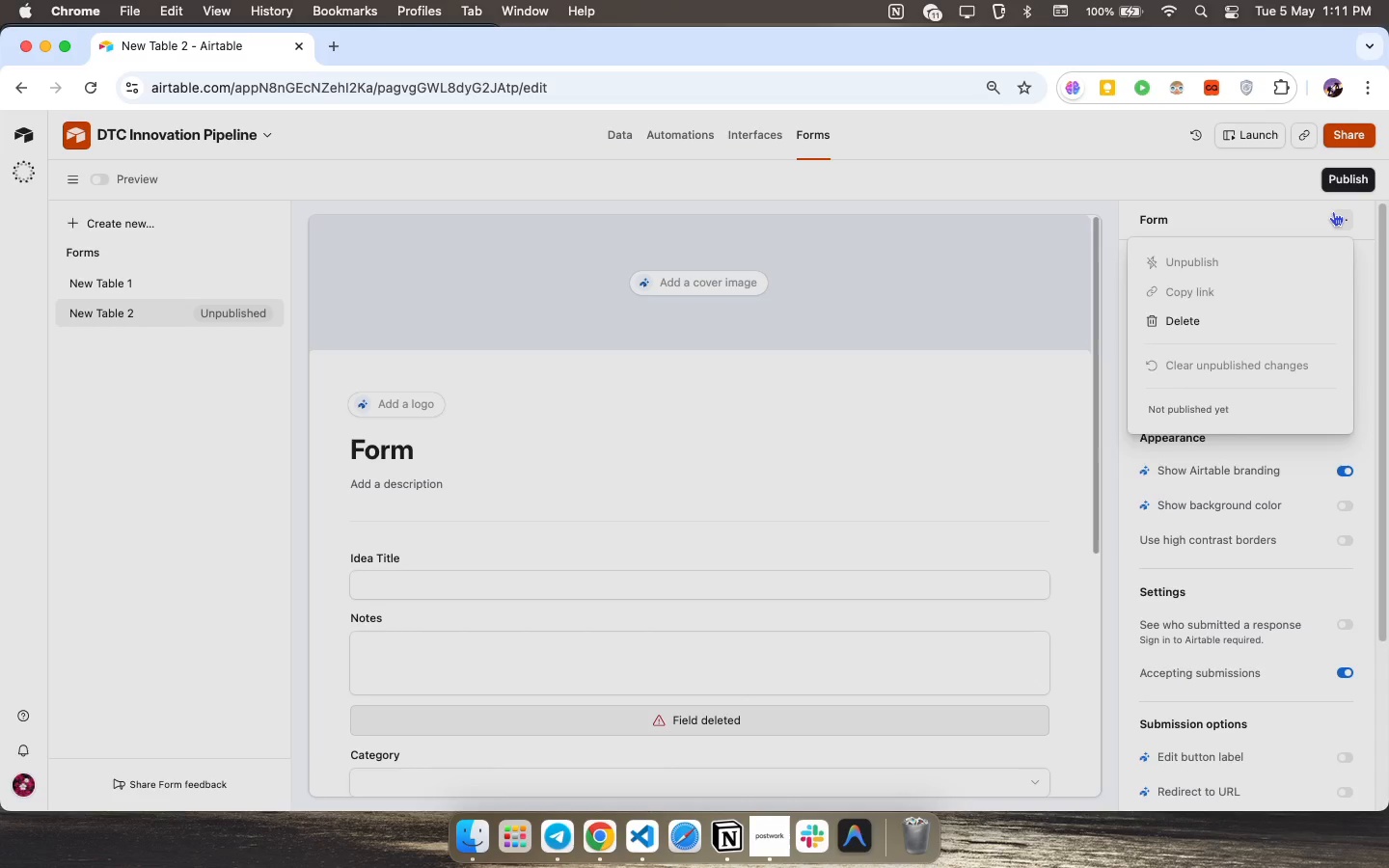 
left_click([1333, 211])
 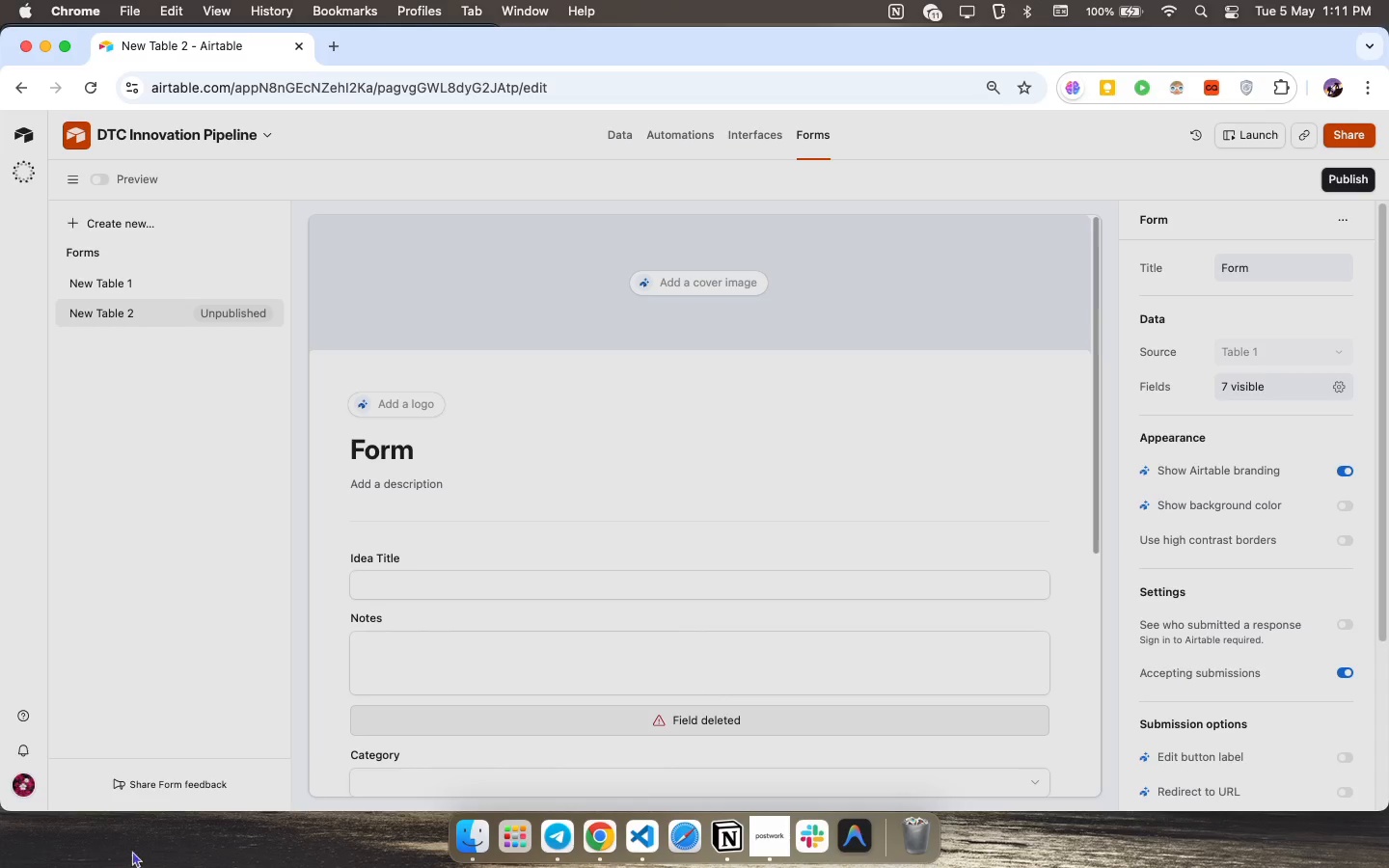 
wait(19.64)
 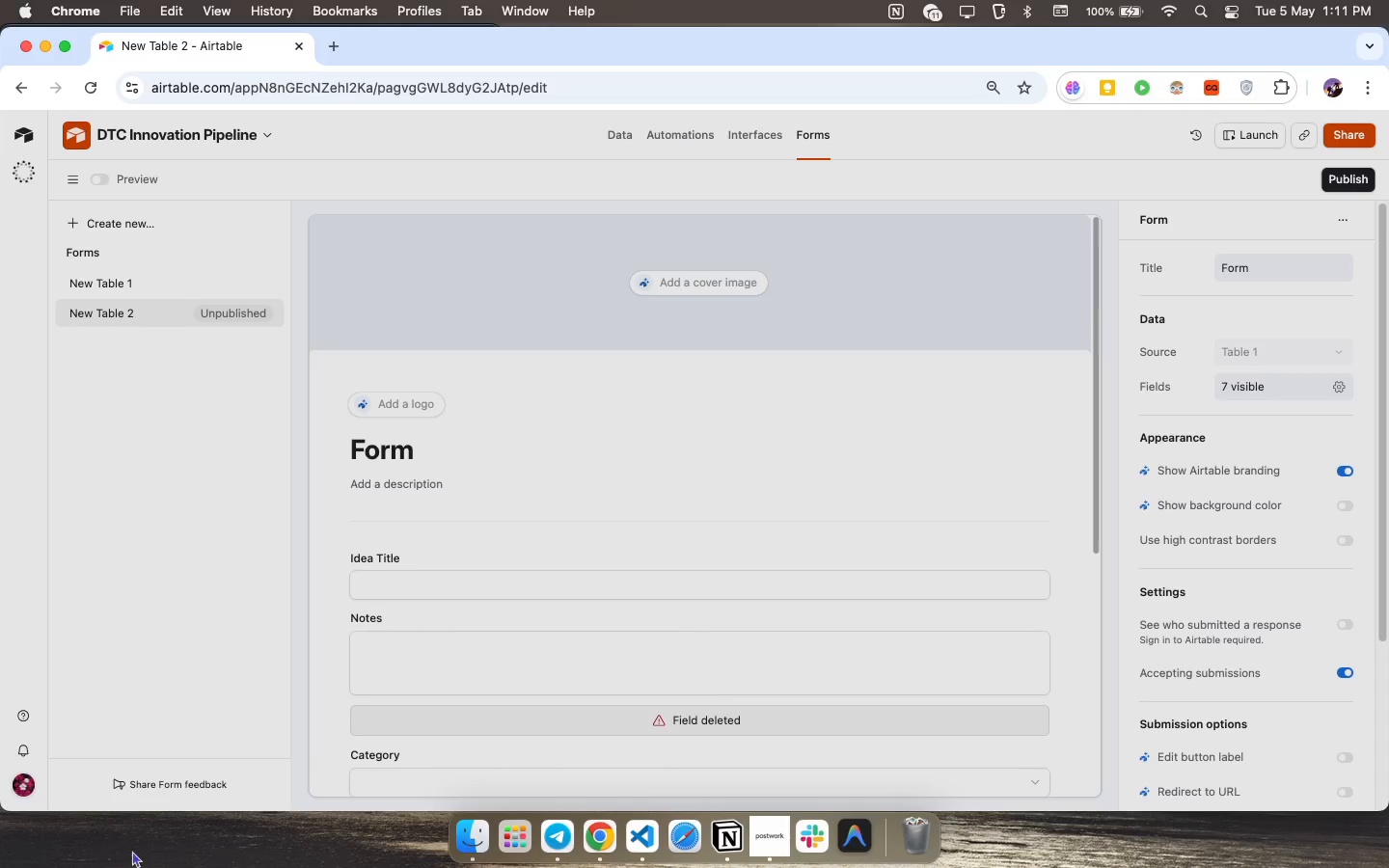 
left_click([775, 127])
 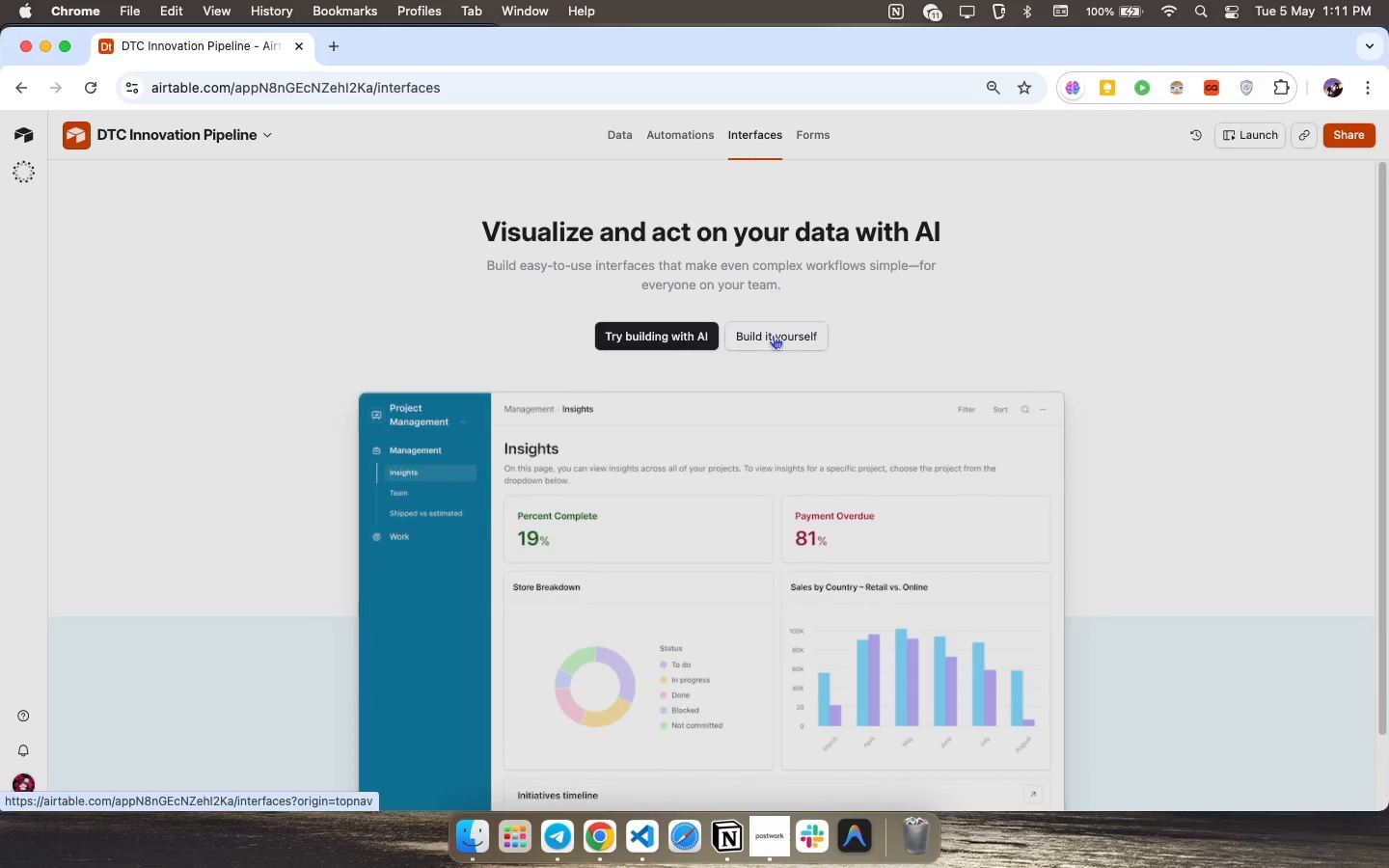 
left_click([776, 338])
 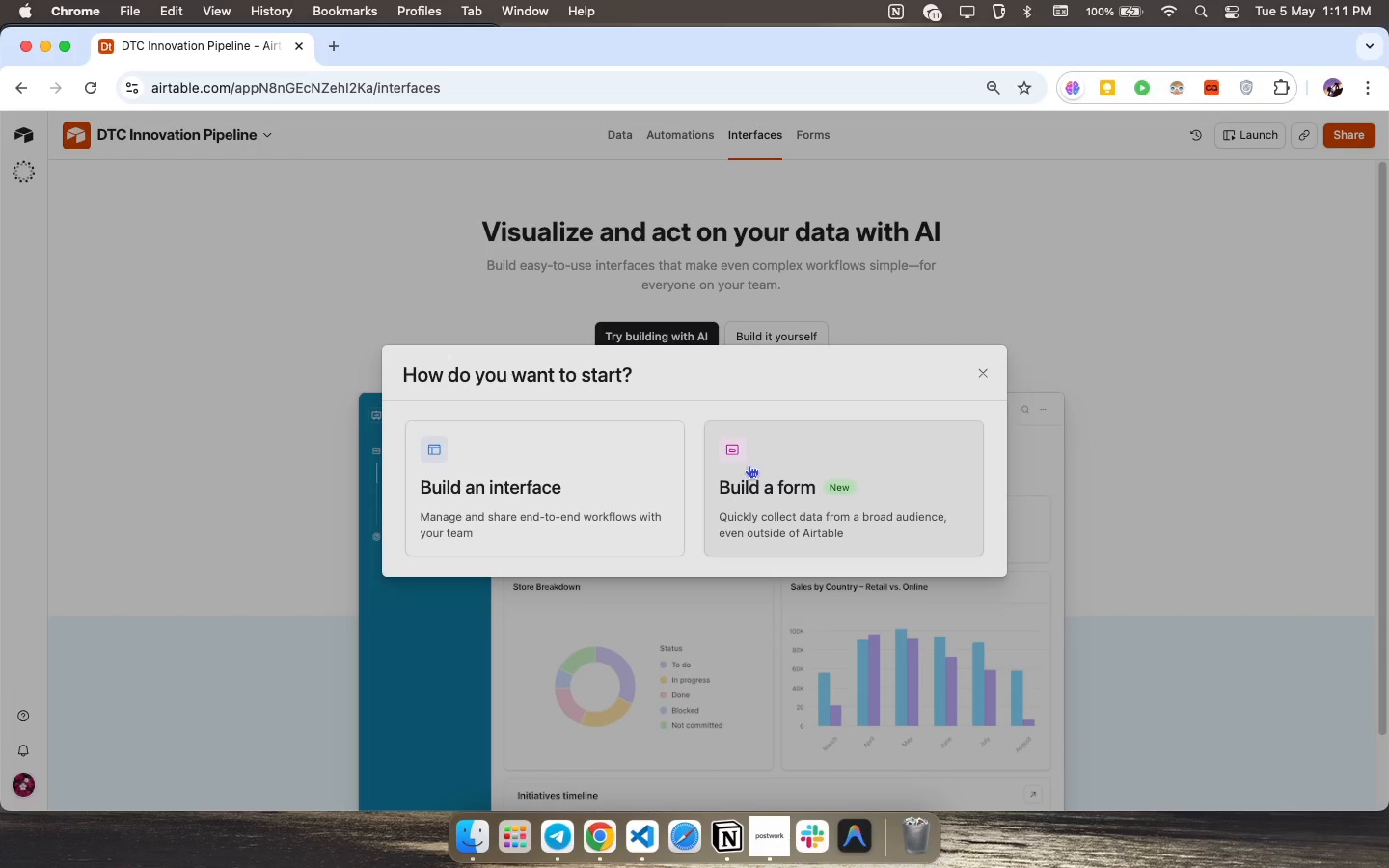 
wait(12.55)
 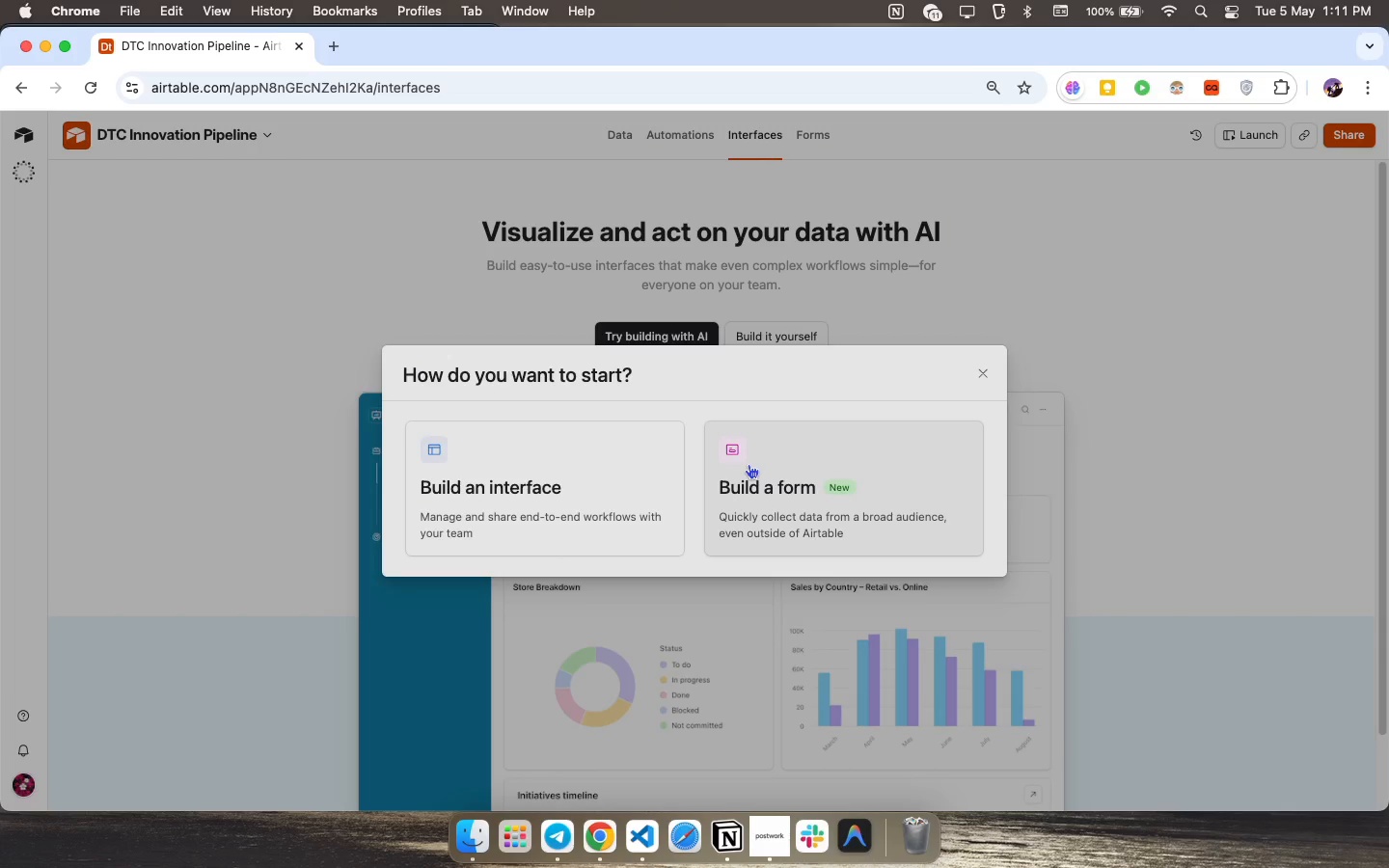 
left_click([611, 457])
 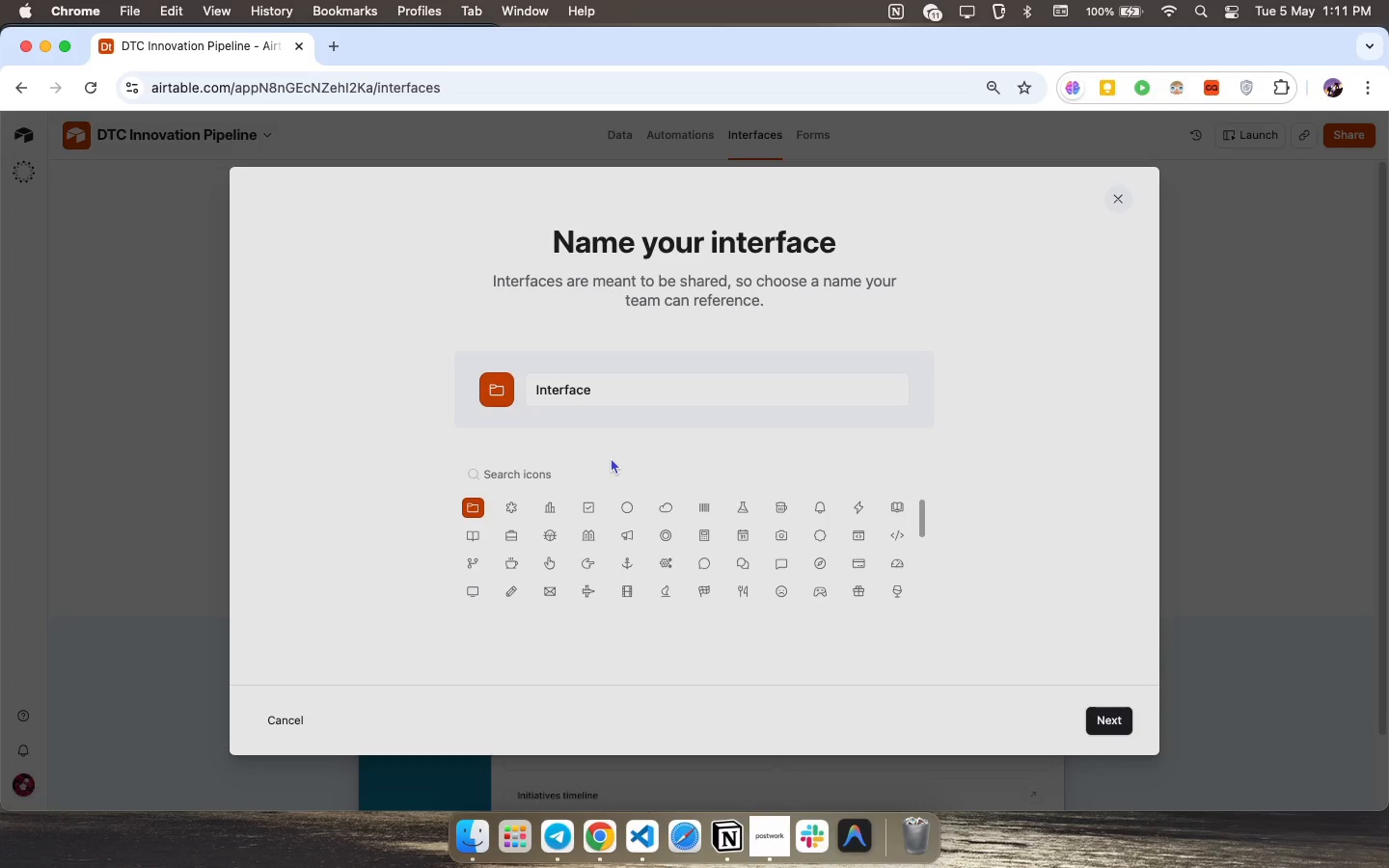 
scroll: coordinate [951, 531], scroll_direction: down, amount: 42.0
 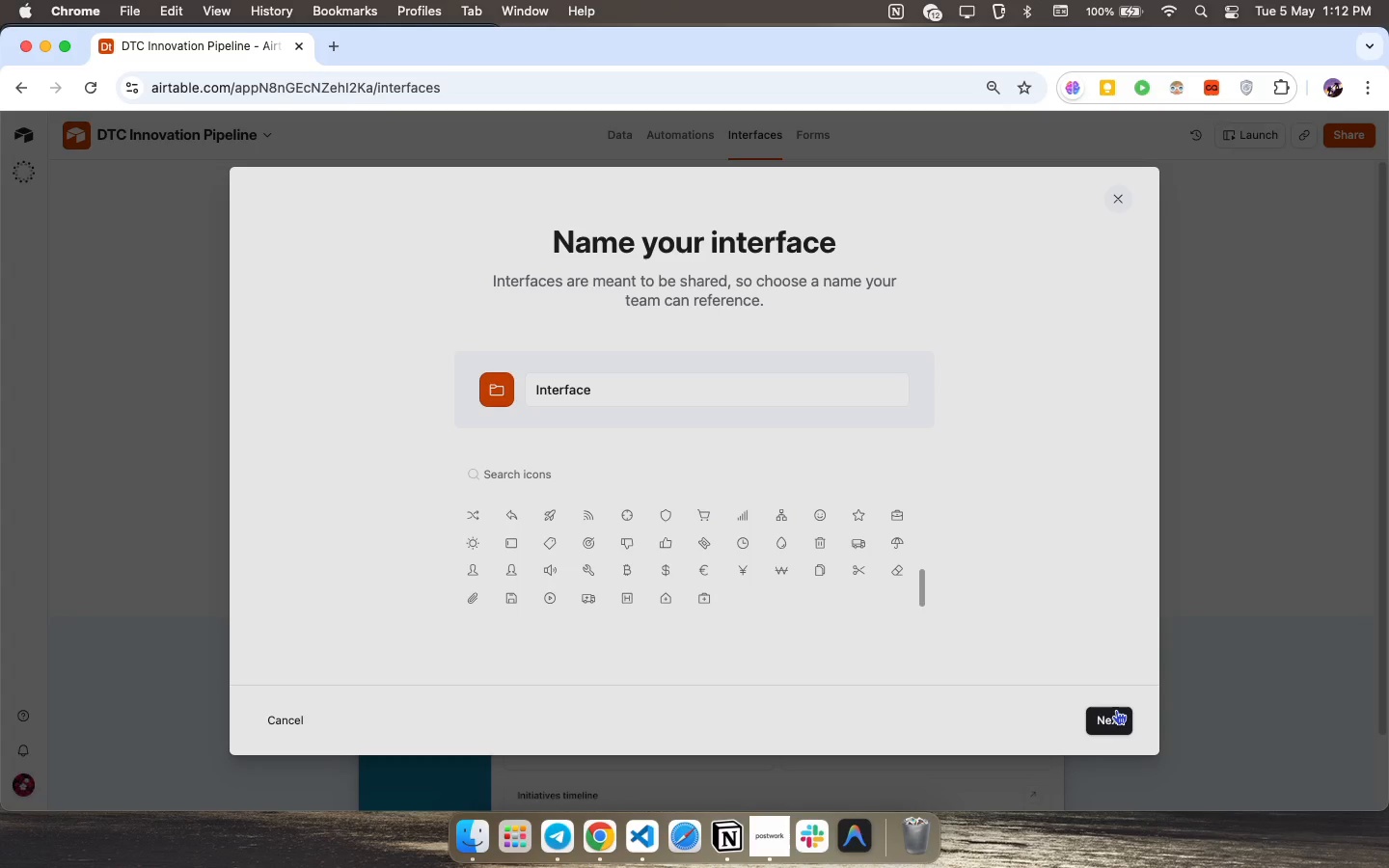 
left_click([1116, 710])
 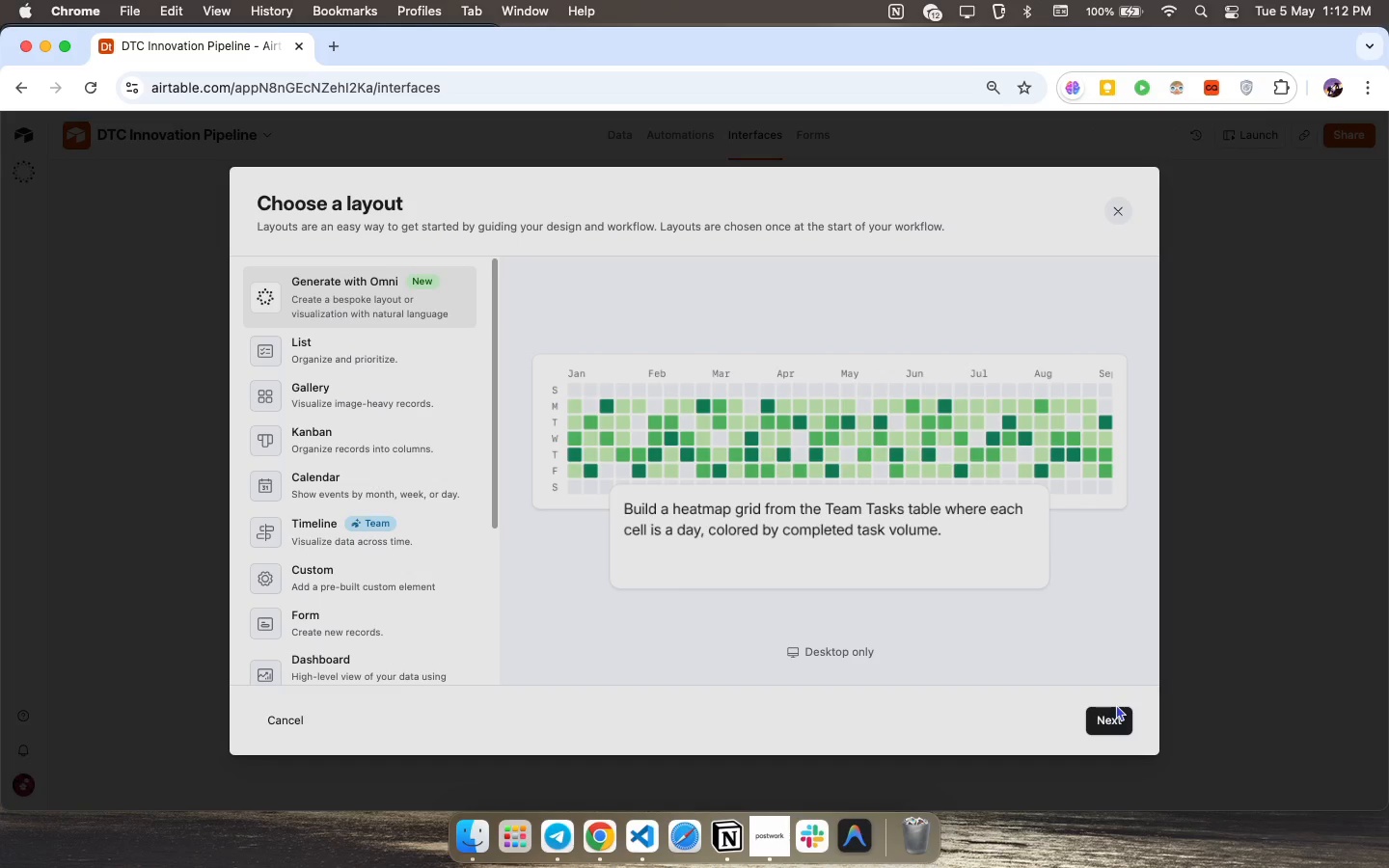 
wait(13.04)
 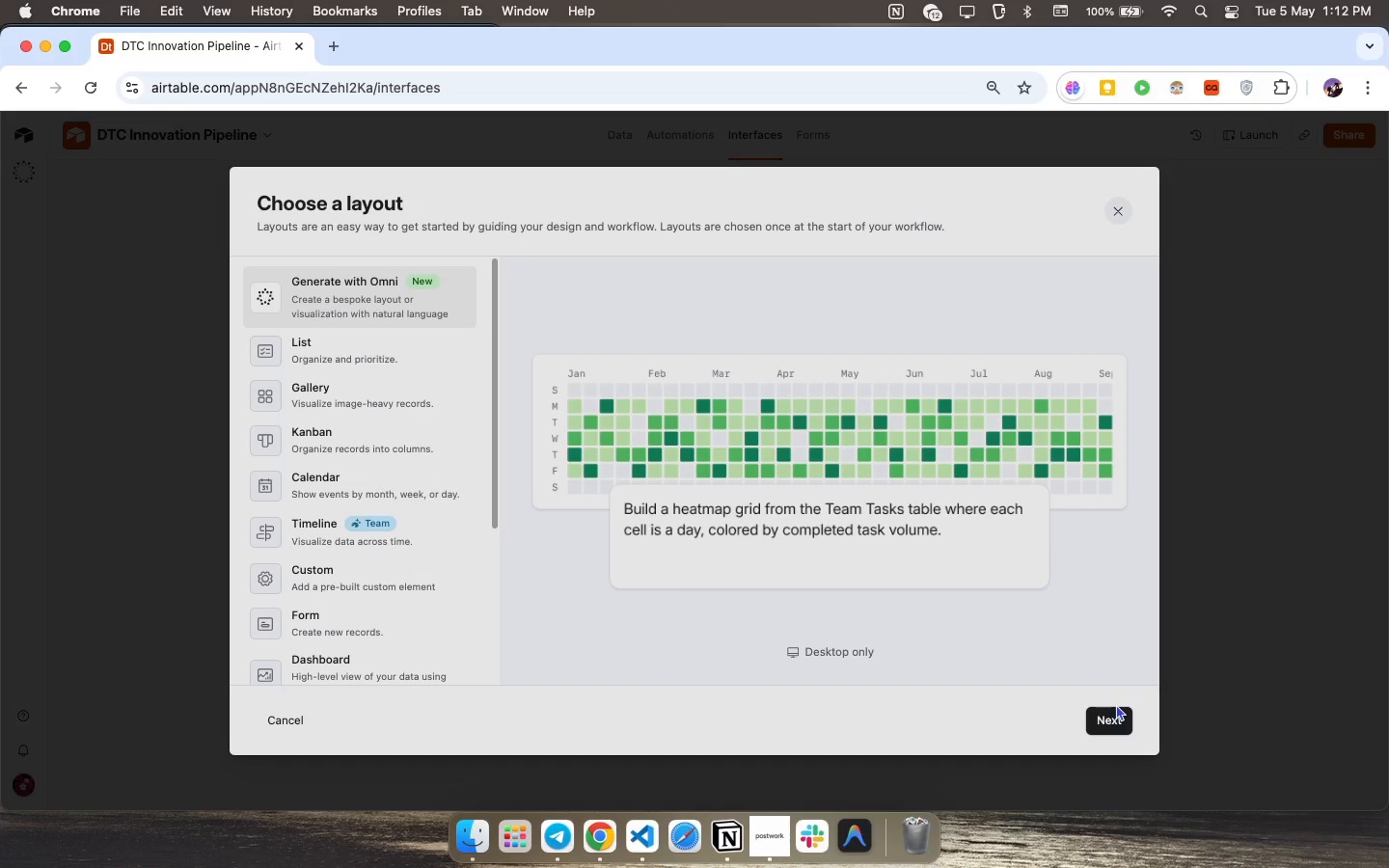 
scroll: coordinate [386, 595], scroll_direction: down, amount: 40.0
 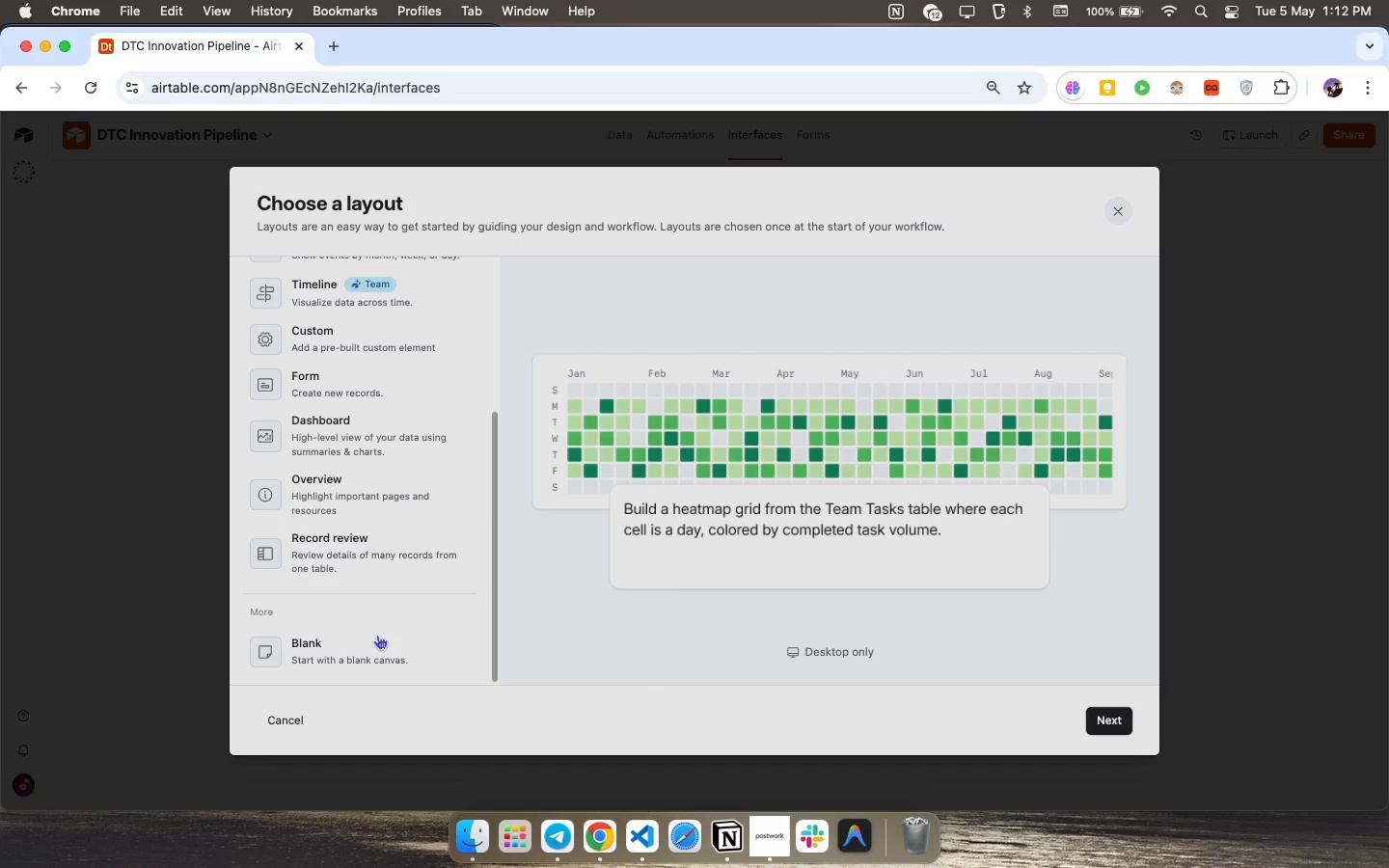 
left_click([368, 650])
 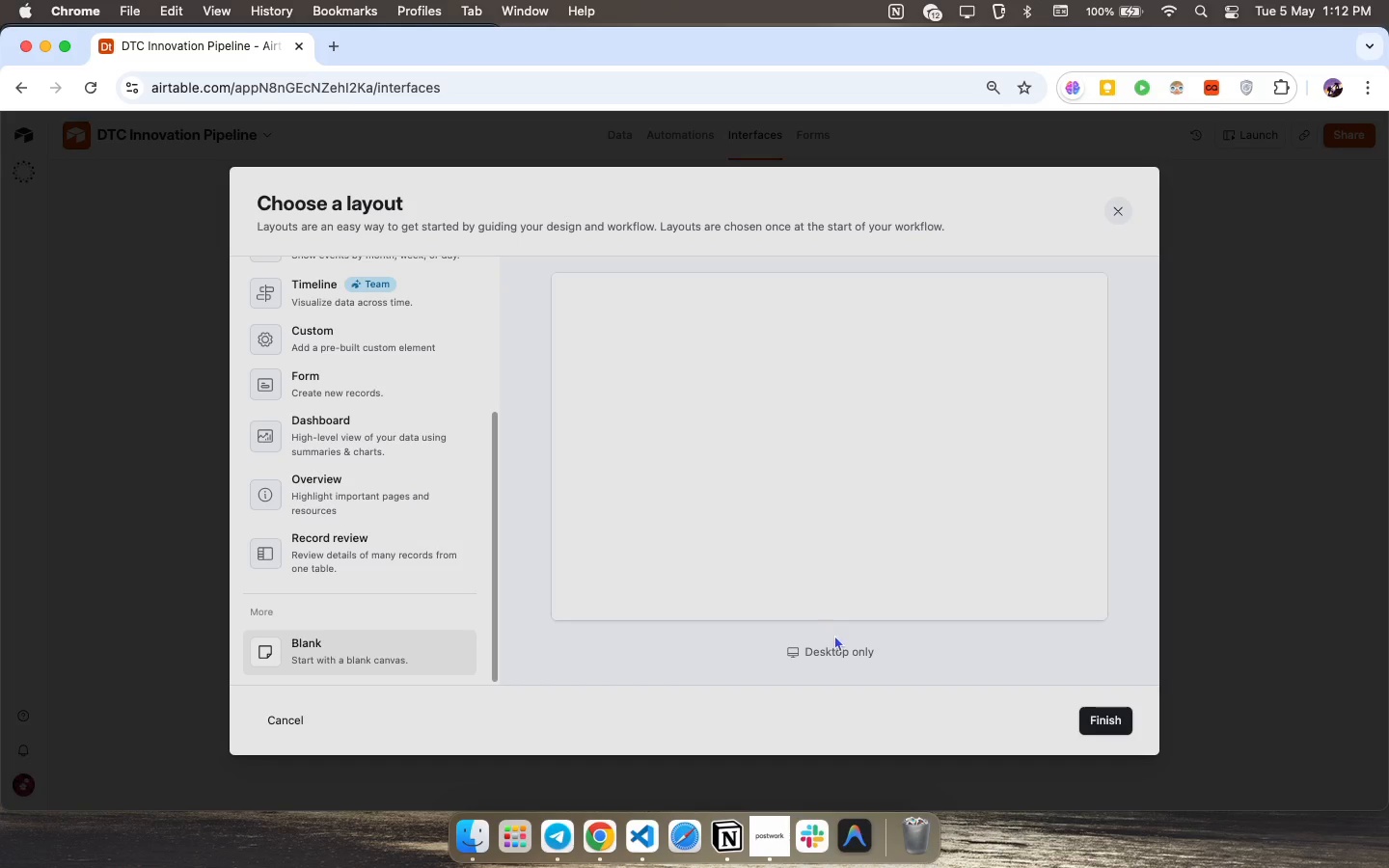 
left_click([1113, 719])
 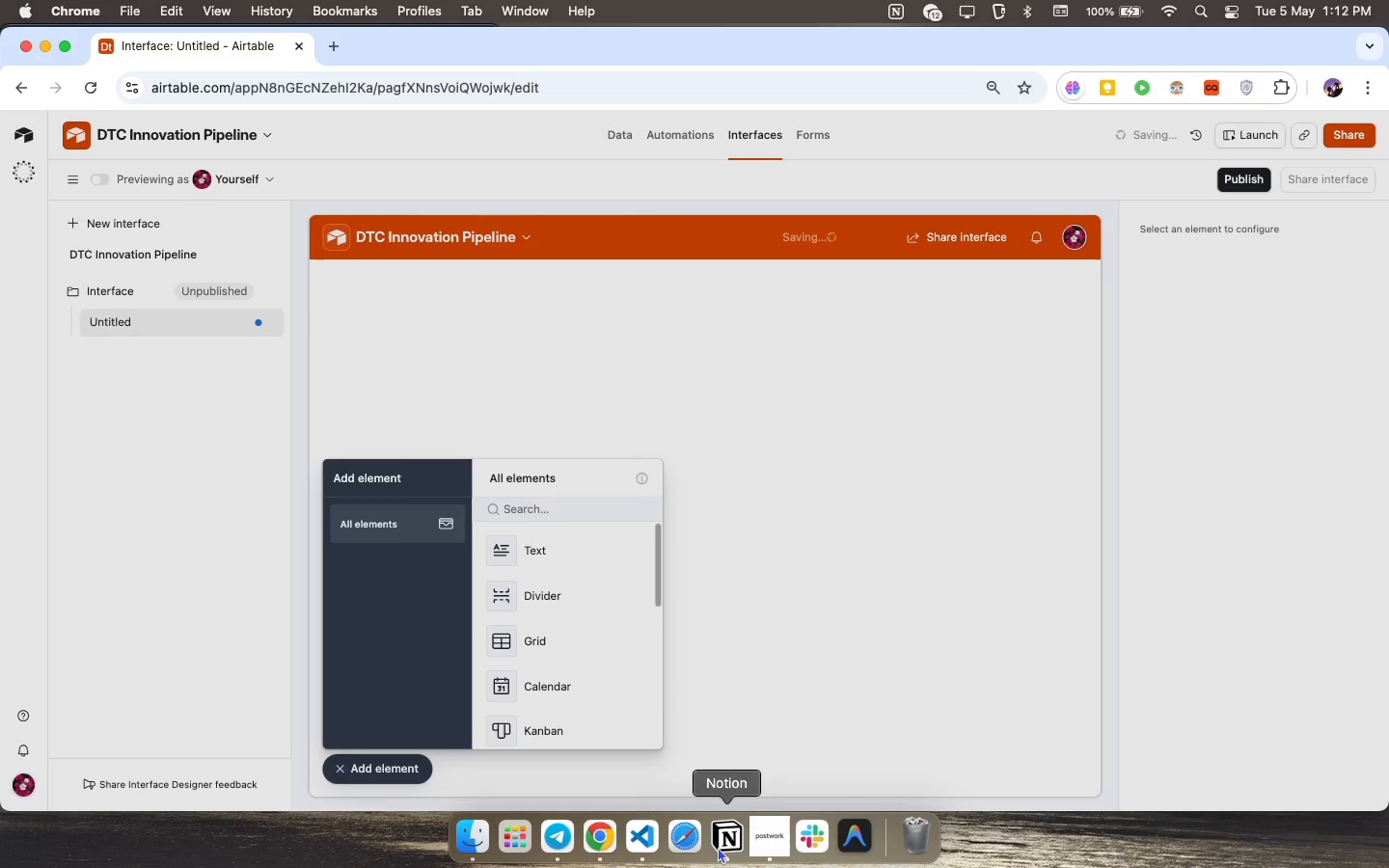 
left_click([766, 827])
 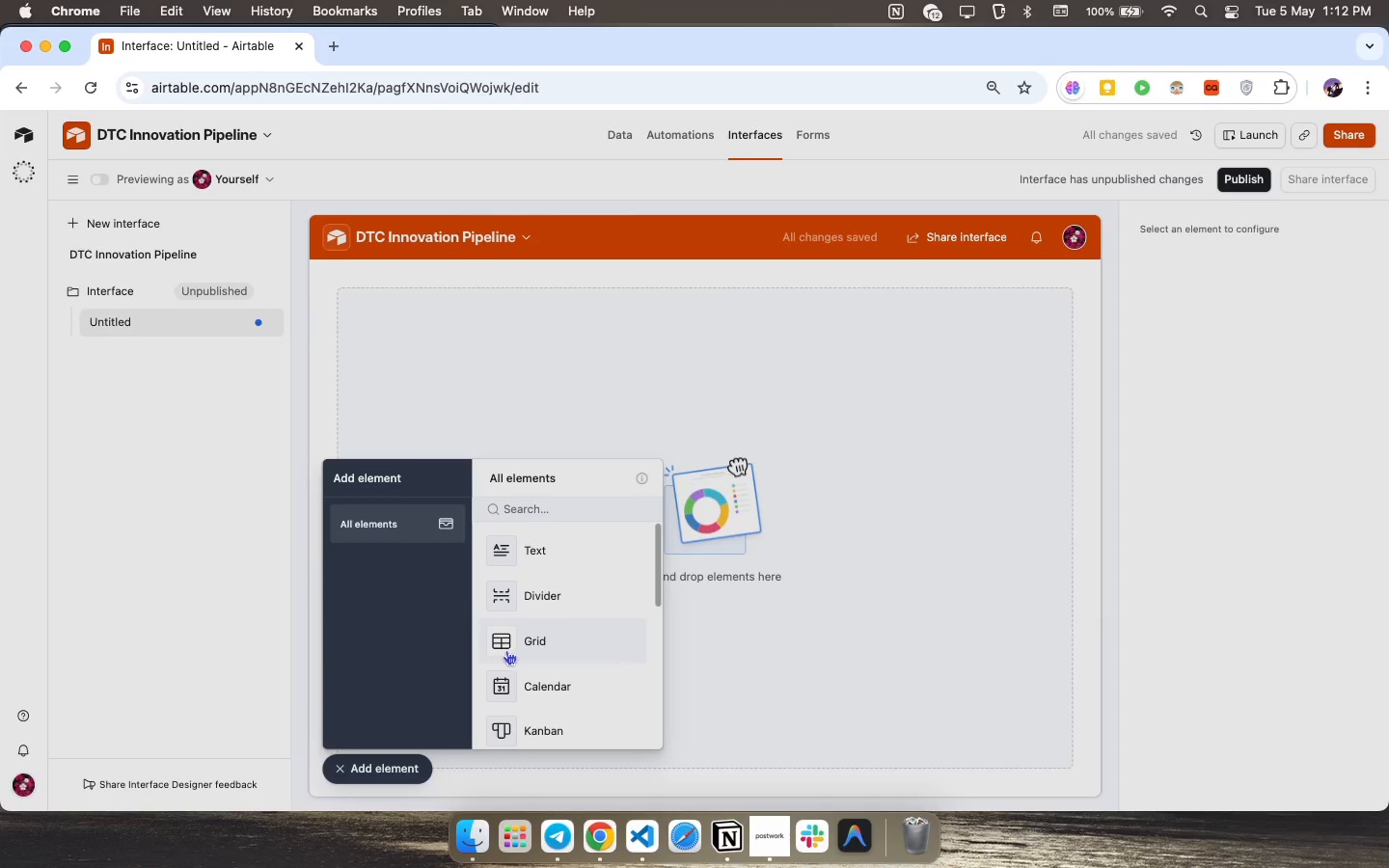 
scroll: coordinate [568, 610], scroll_direction: down, amount: 16.0
 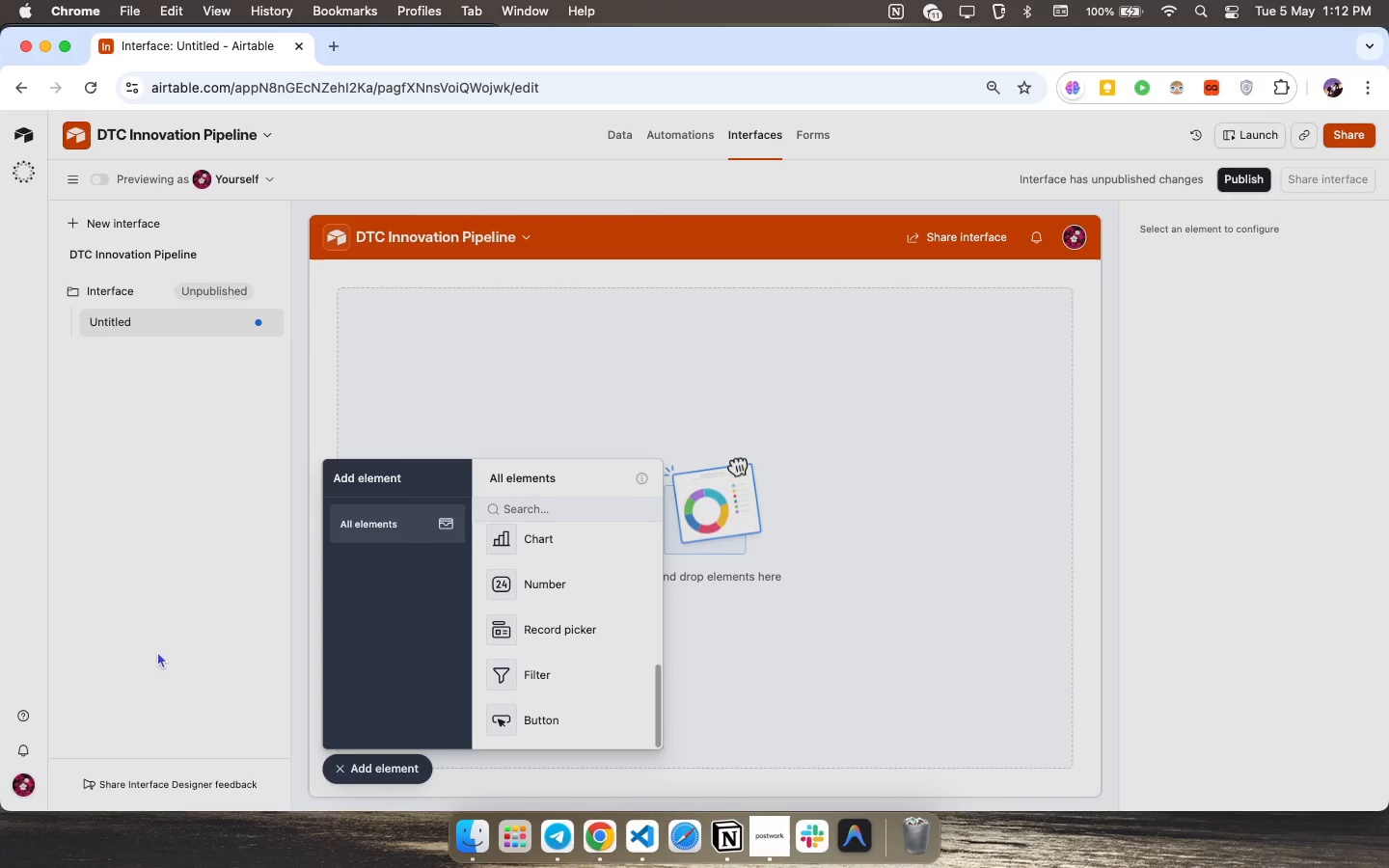 
wait(19.06)
 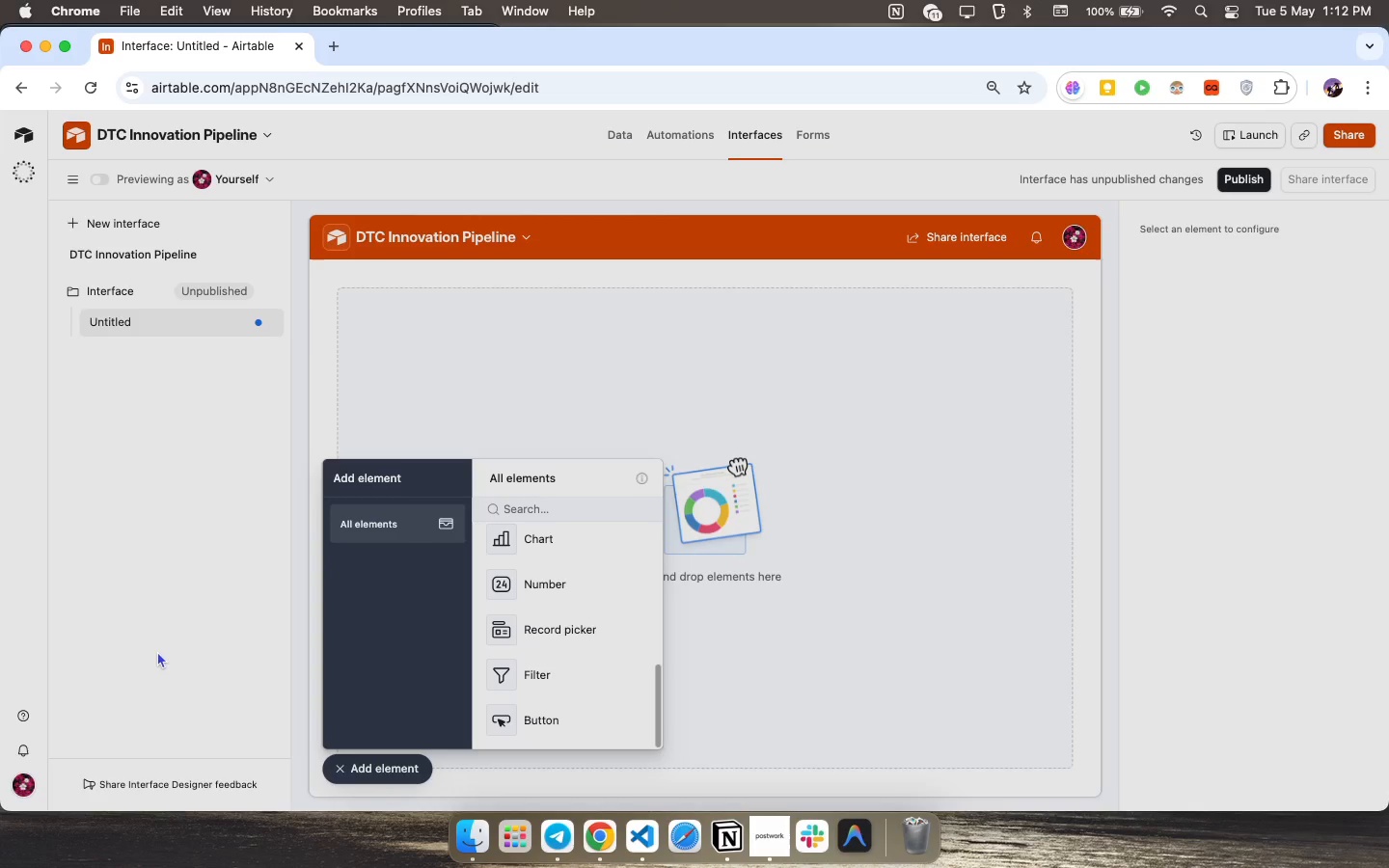 
left_click([584, 631])
 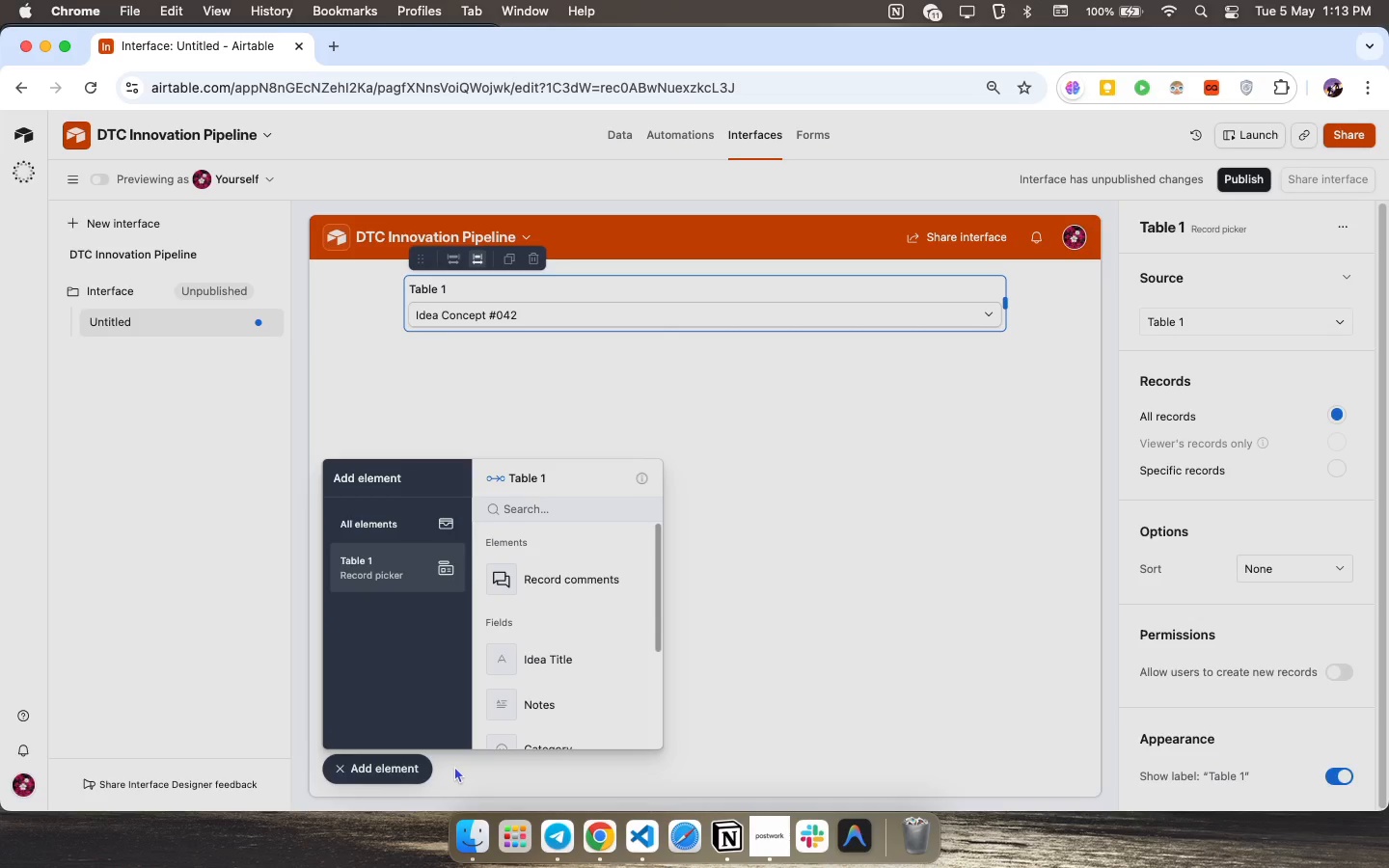 
wait(32.44)
 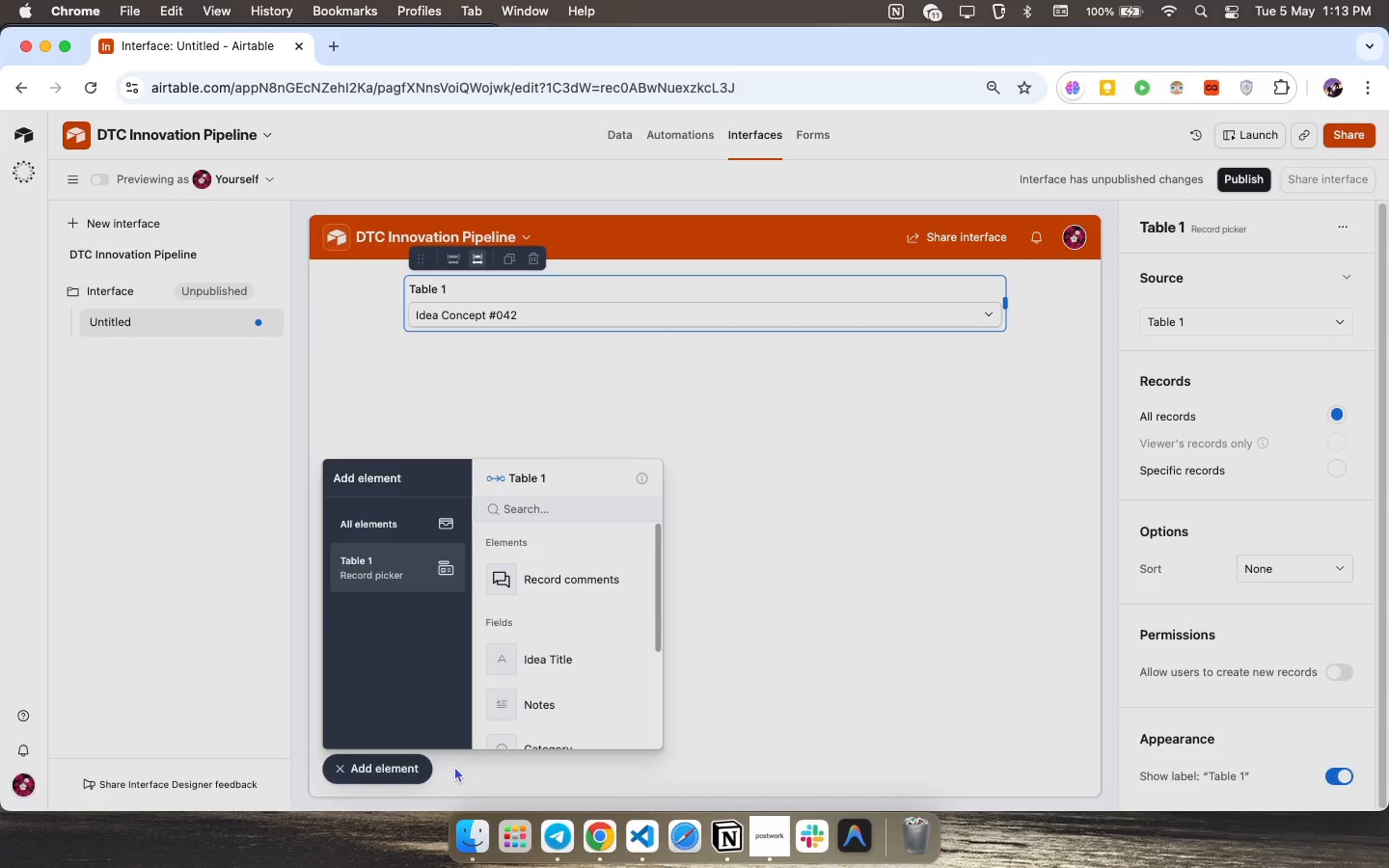 
scroll: coordinate [540, 629], scroll_direction: down, amount: 9.0
 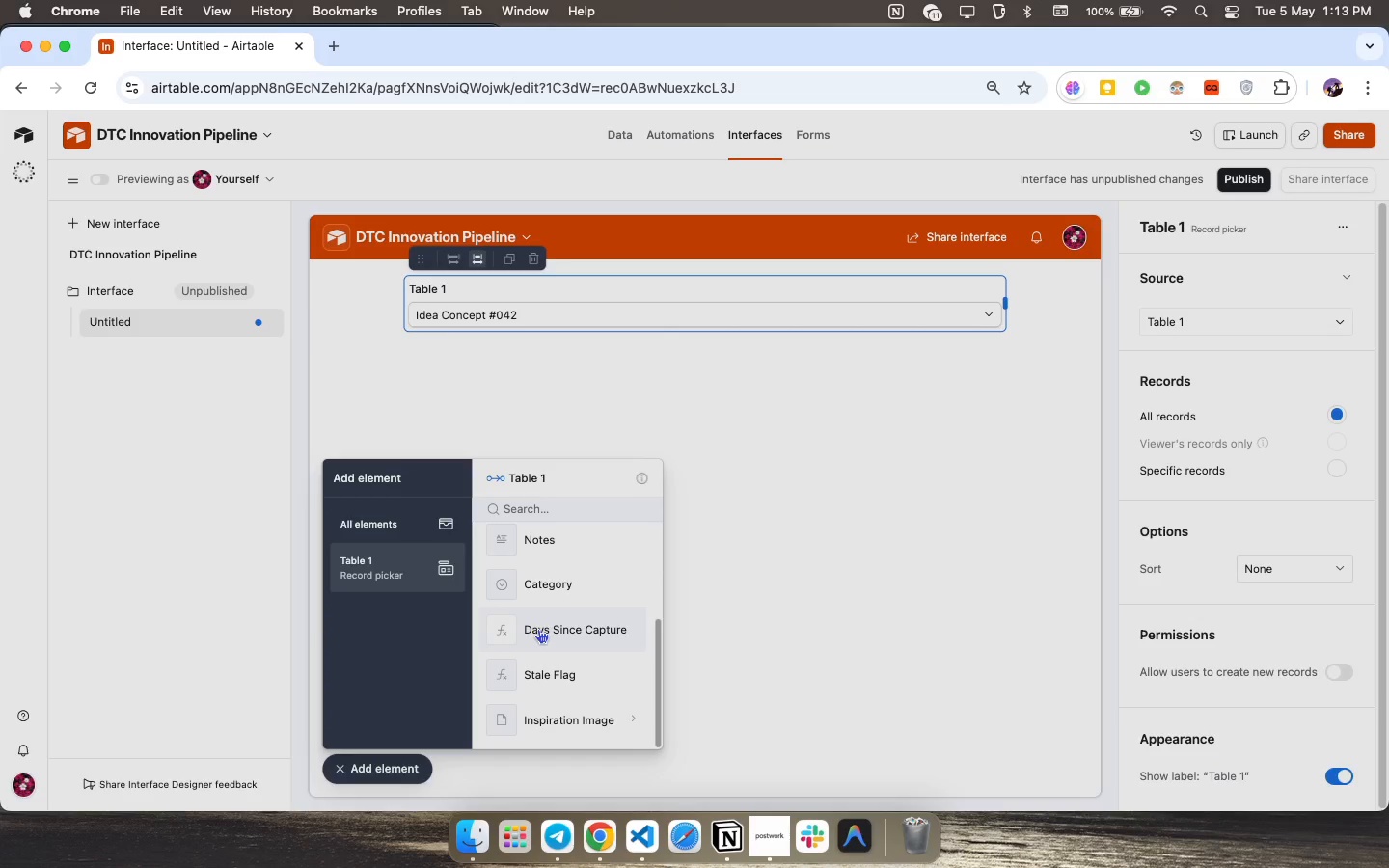 
wait(6.95)
 